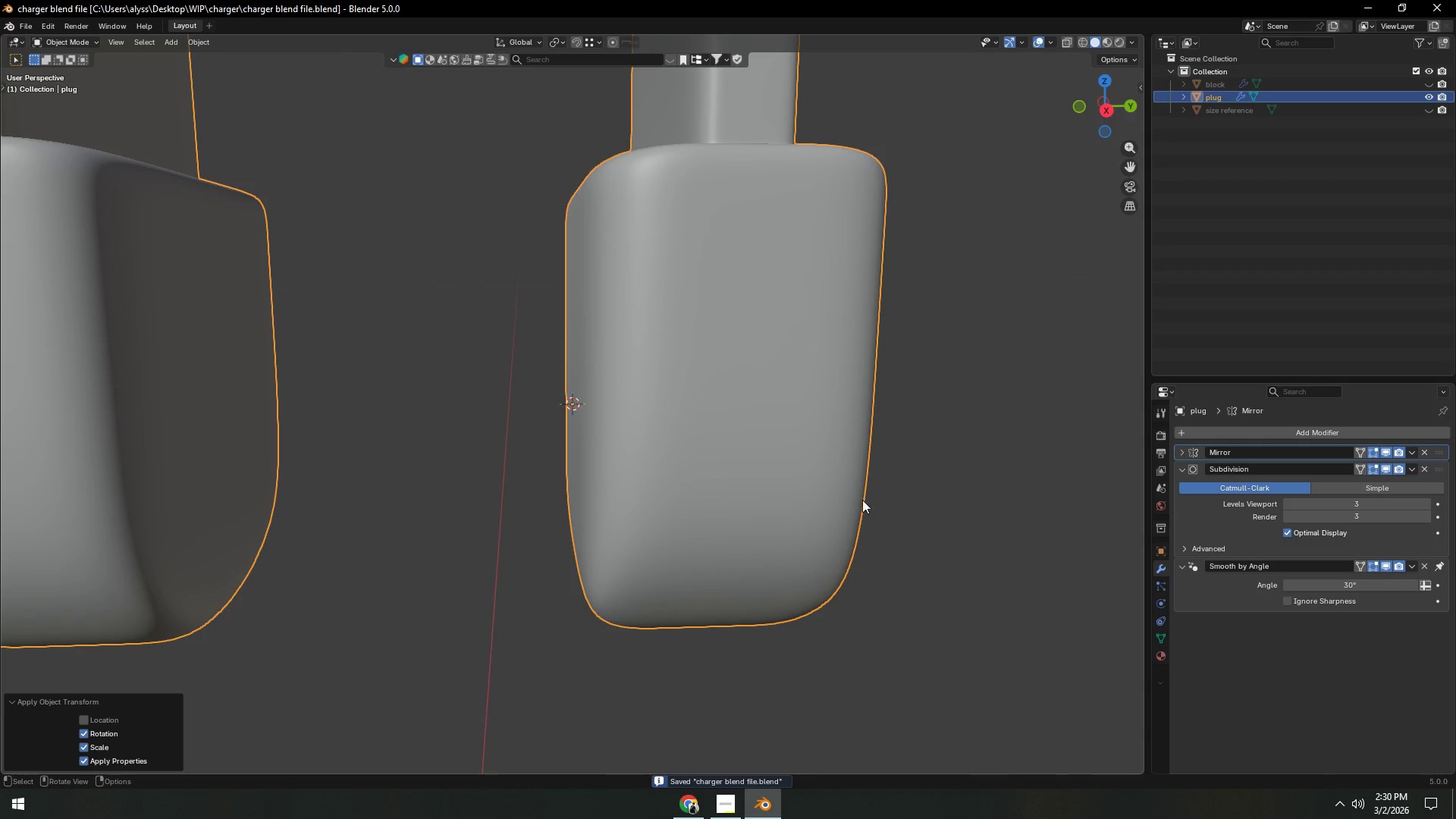 
key(Shift+S)
 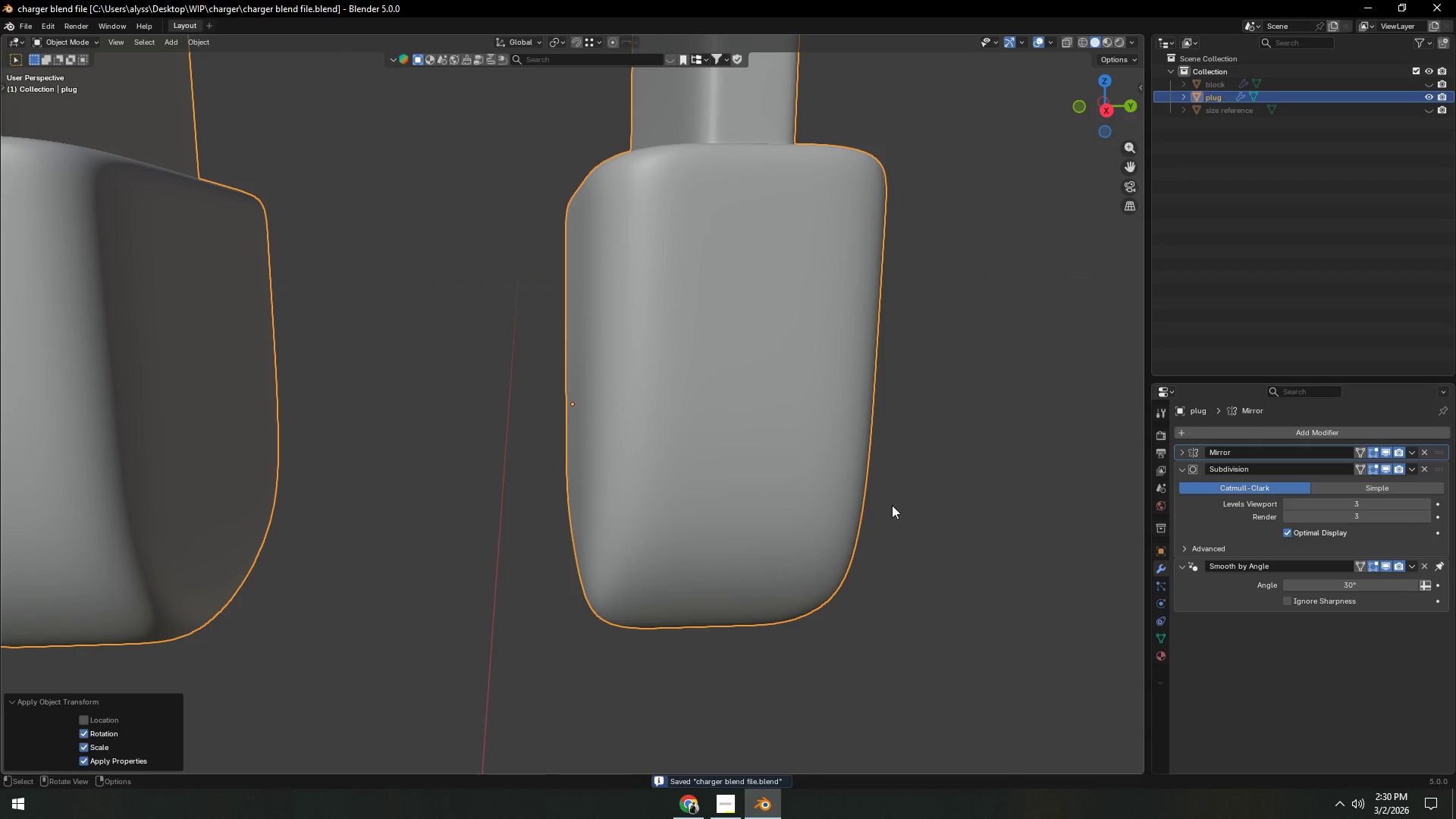 
left_click([942, 478])
 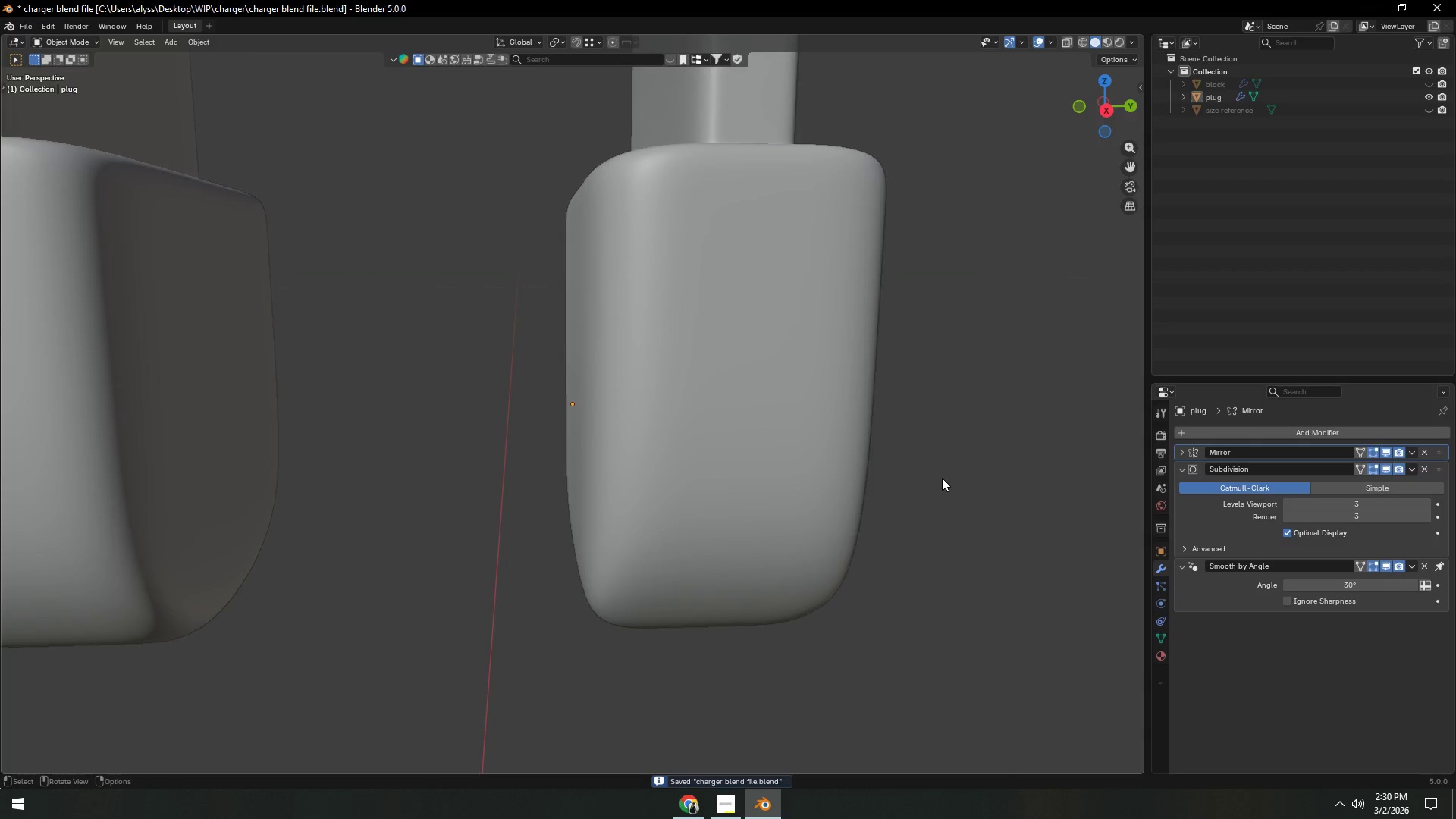 
scroll: coordinate [942, 478], scroll_direction: down, amount: 3.0
 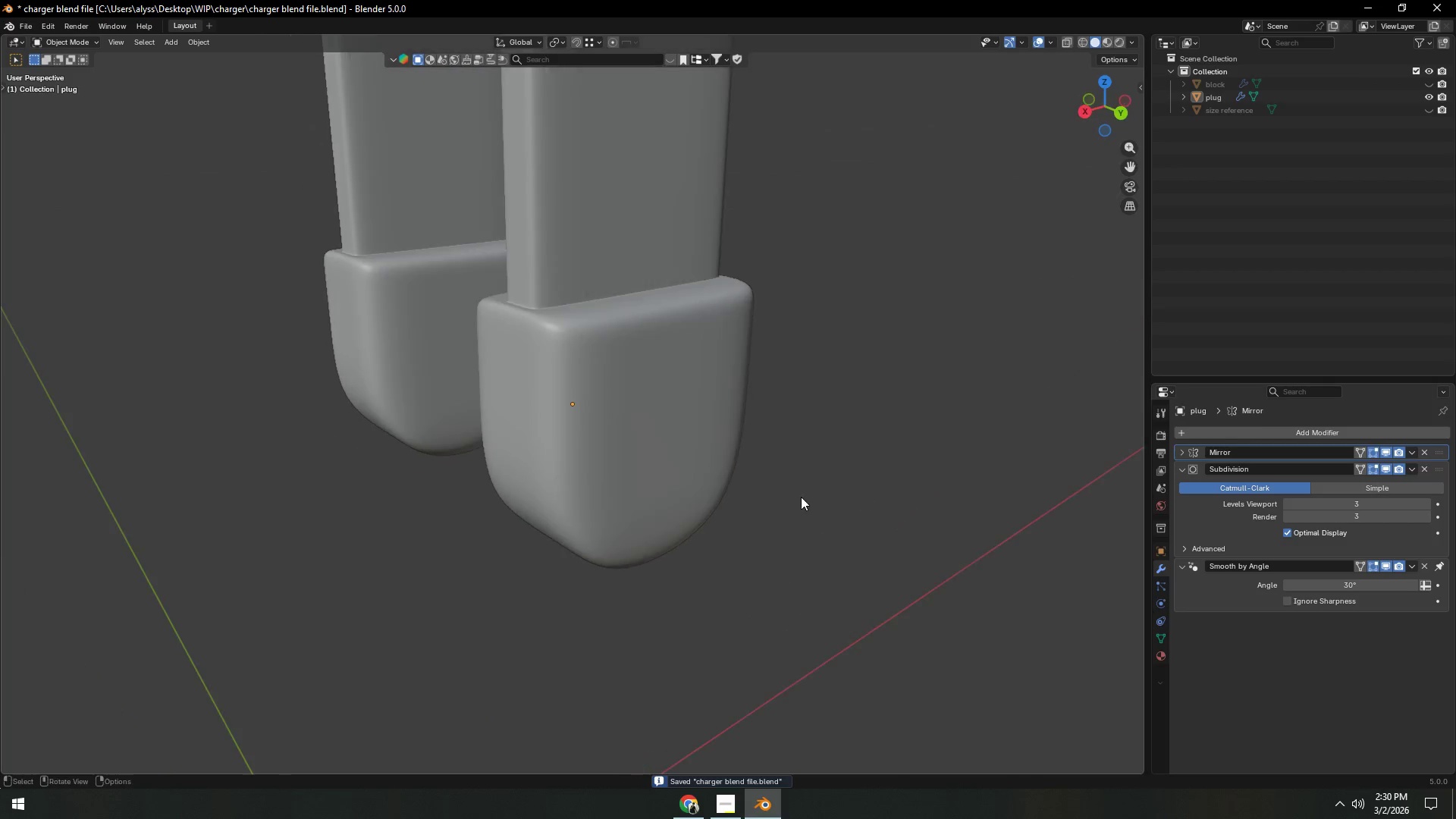 
left_click([694, 497])
 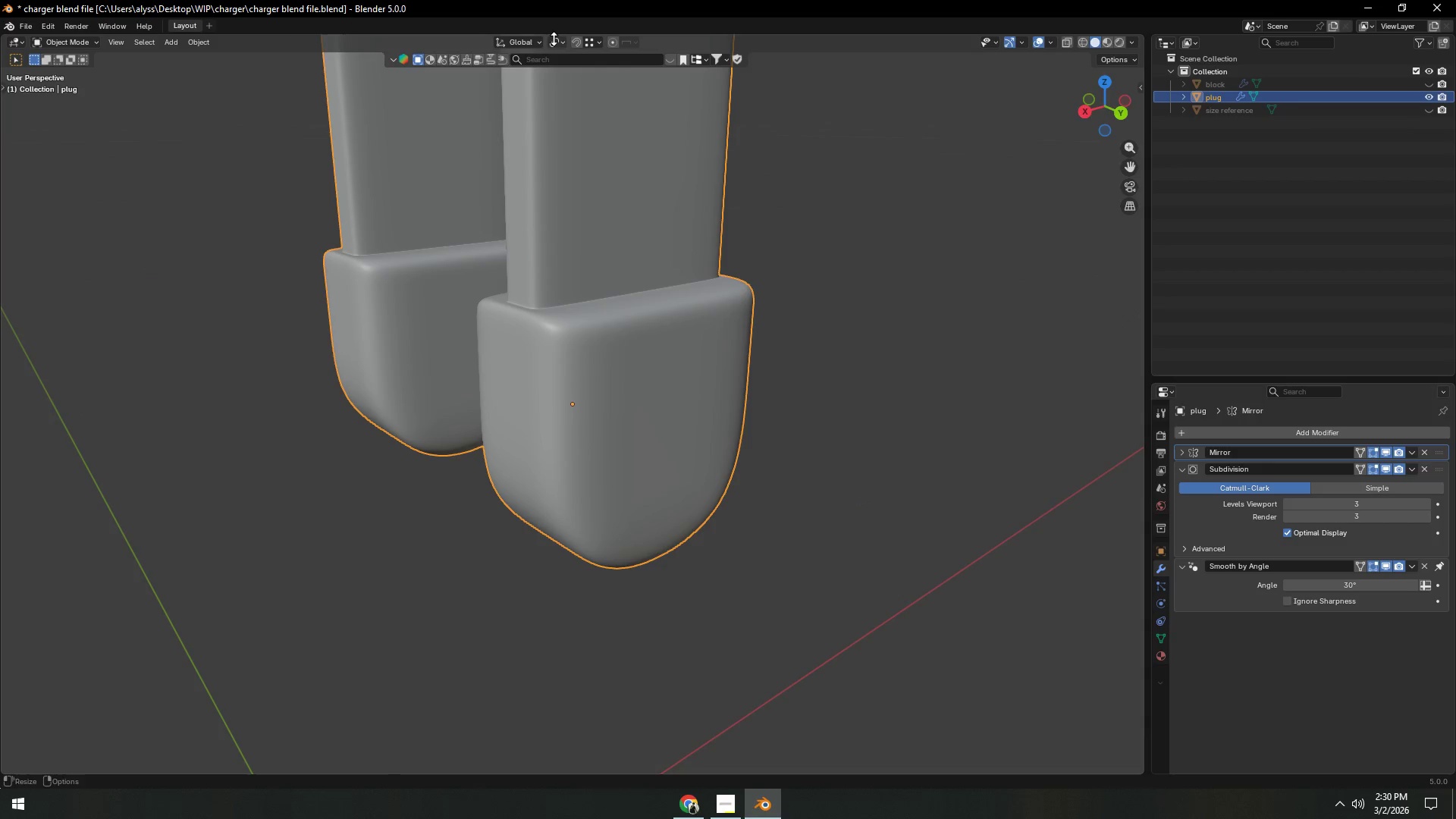 
double_click([554, 39])
 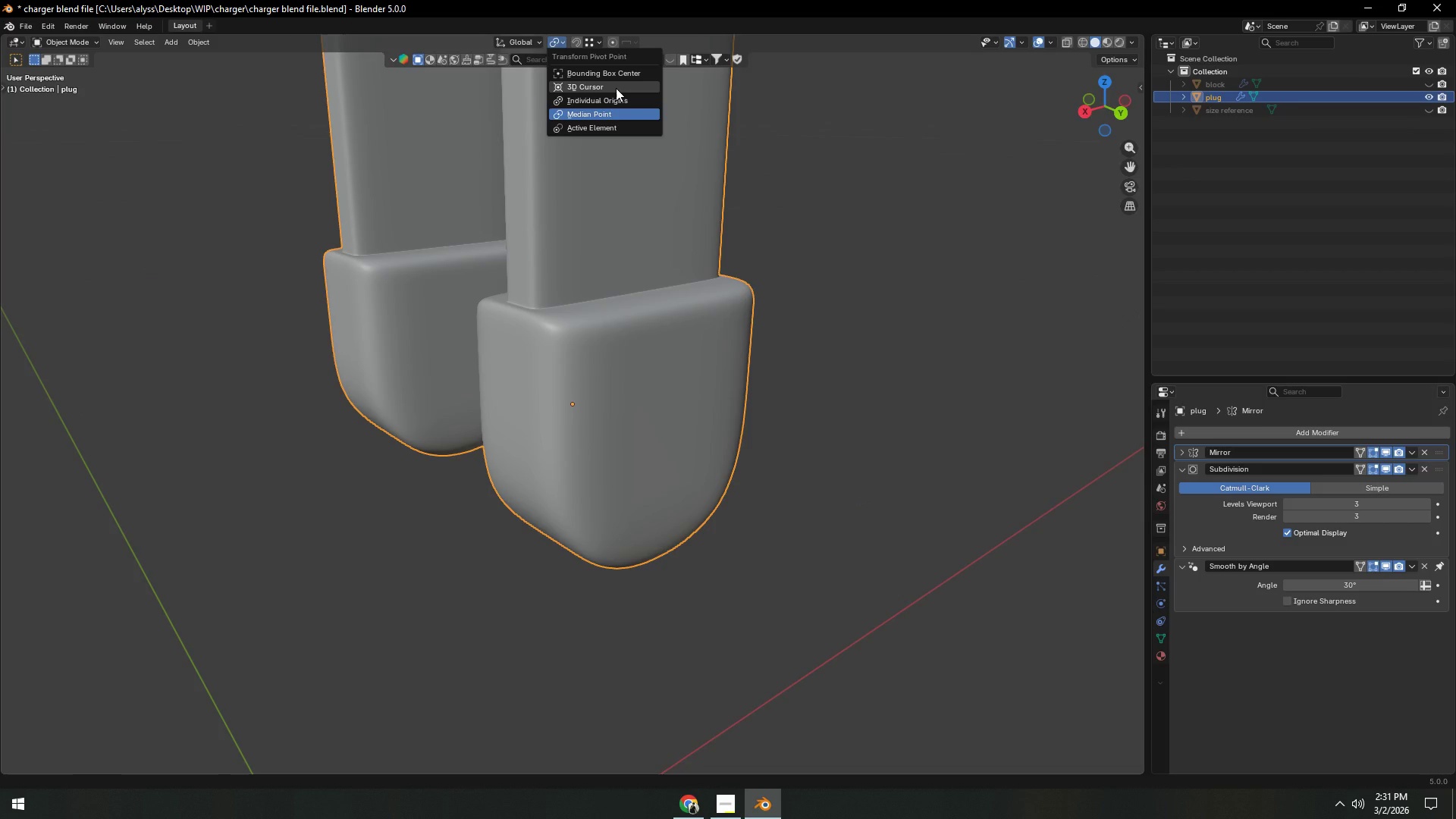 
left_click([616, 88])
 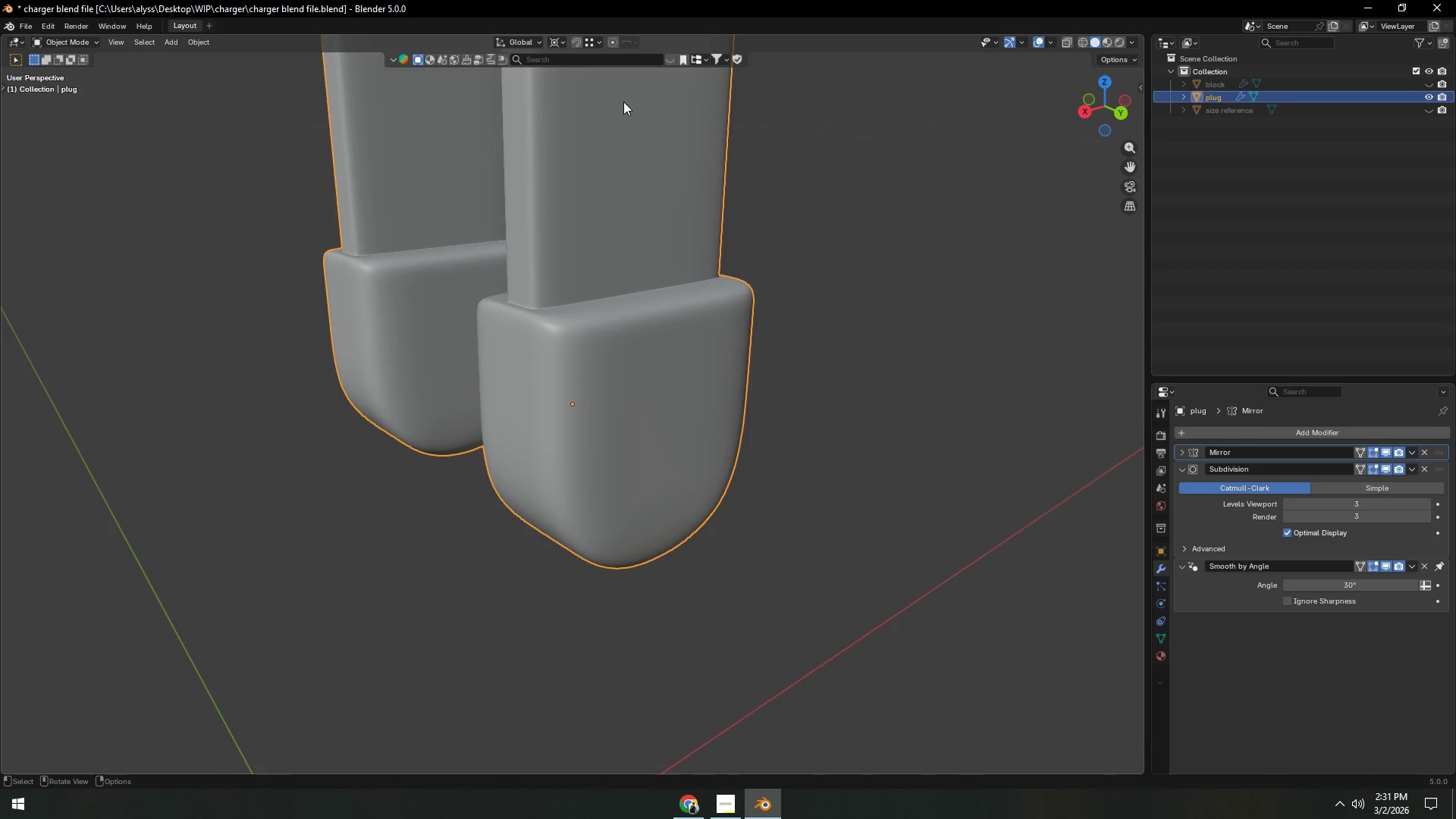 
scroll: coordinate [864, 290], scroll_direction: down, amount: 10.0
 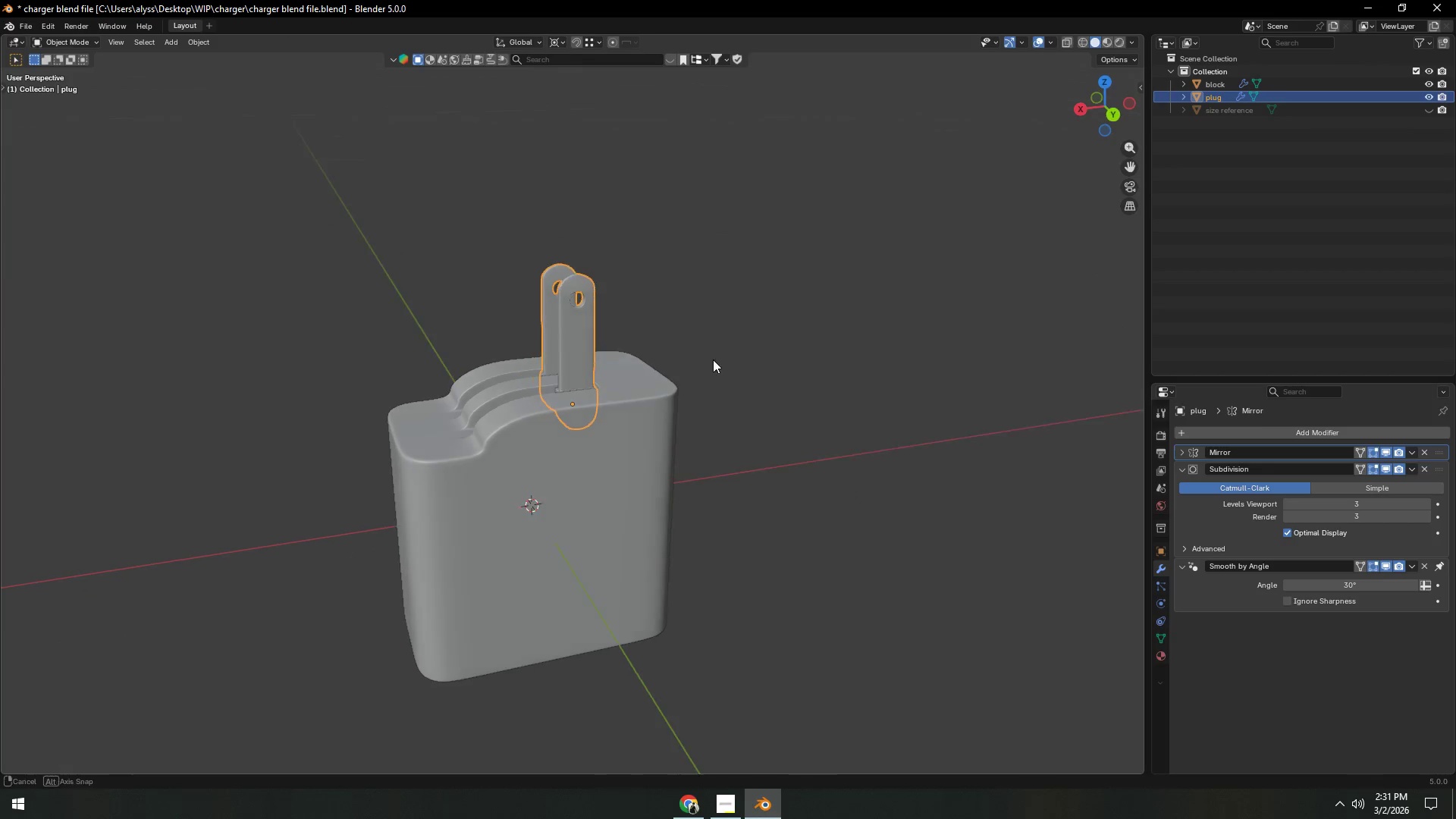 
type(ry)
 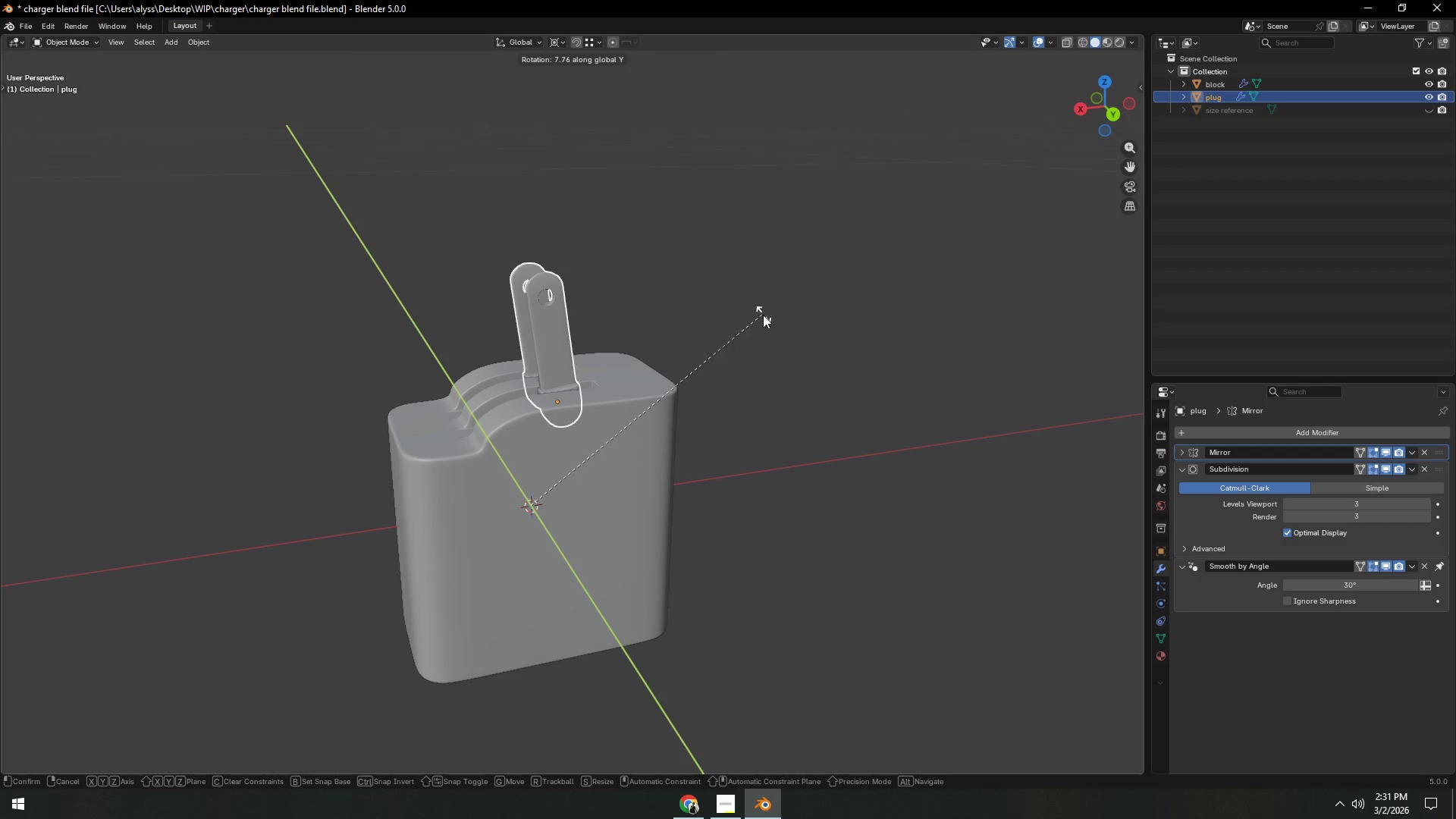 
right_click([761, 312])
 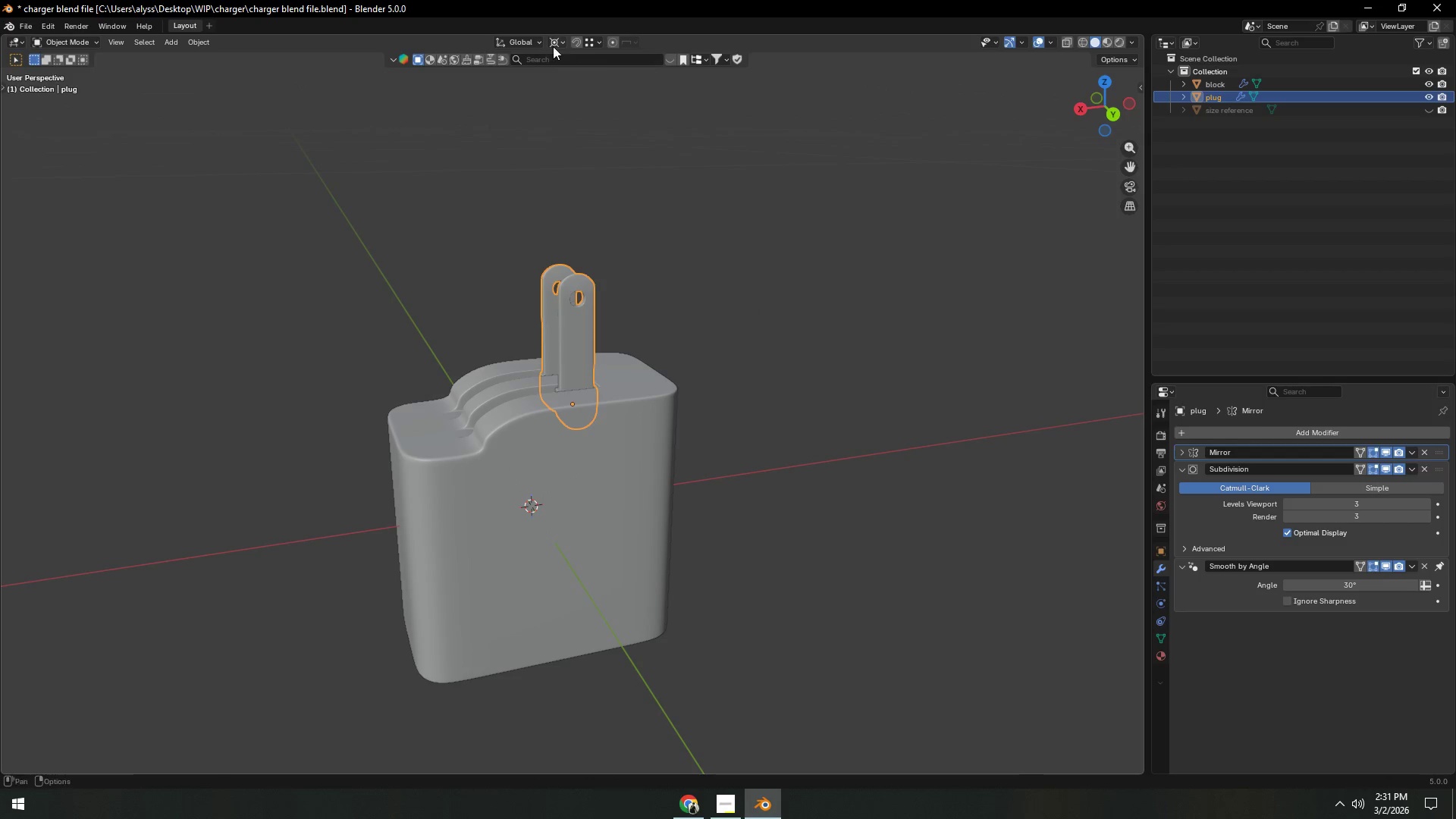 
left_click([554, 41])
 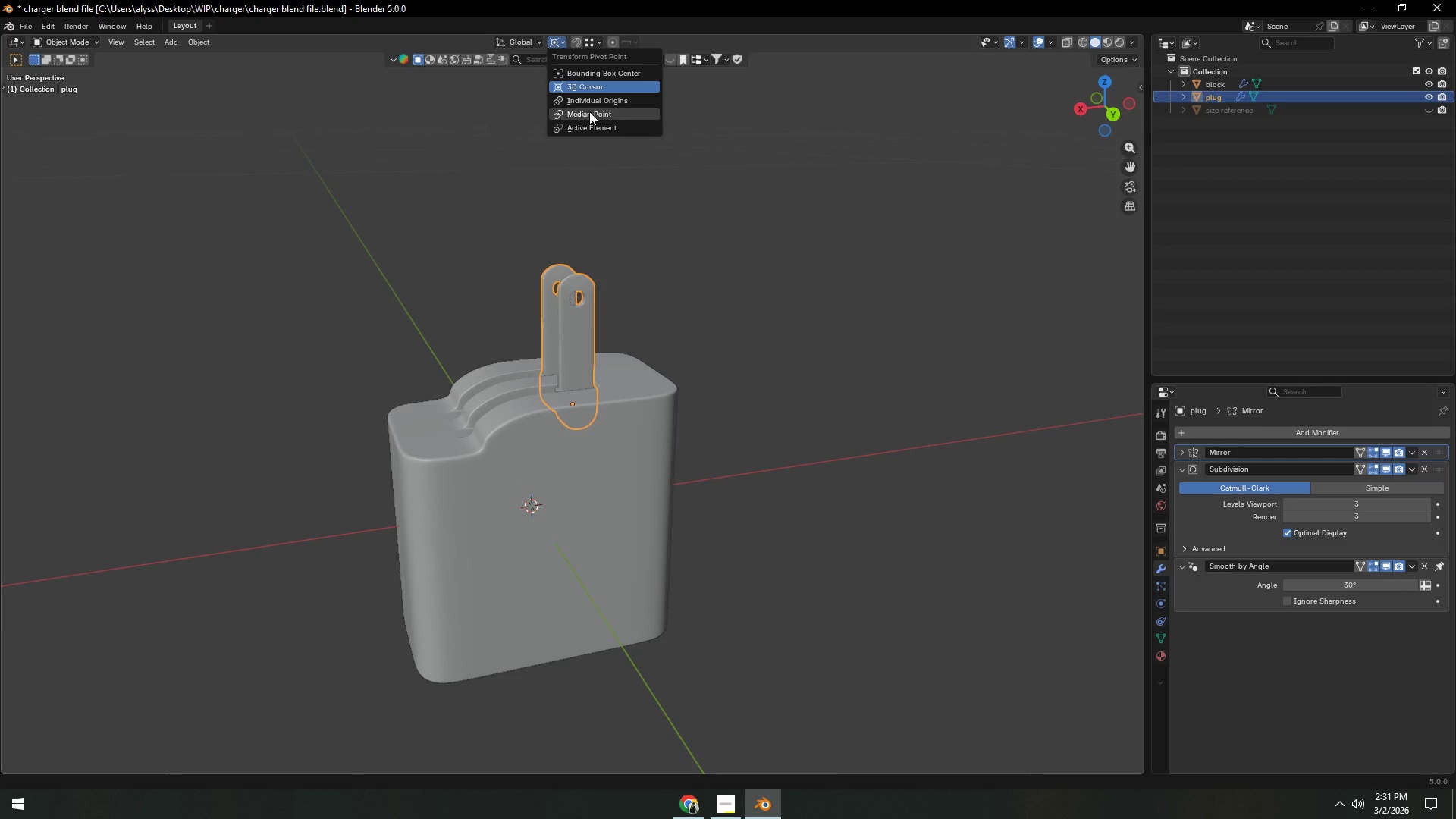 
left_click([589, 111])
 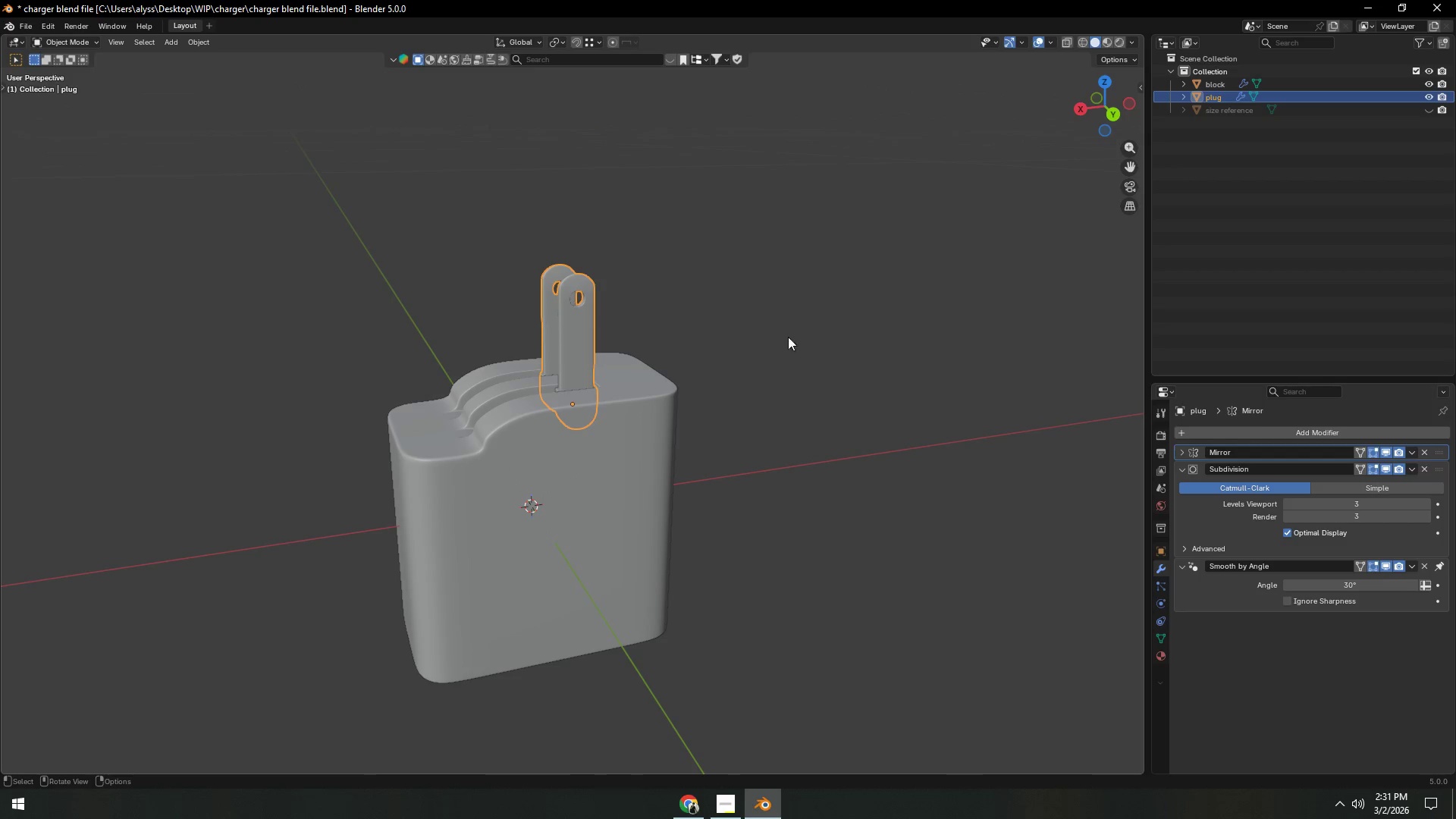 
type(ry)
 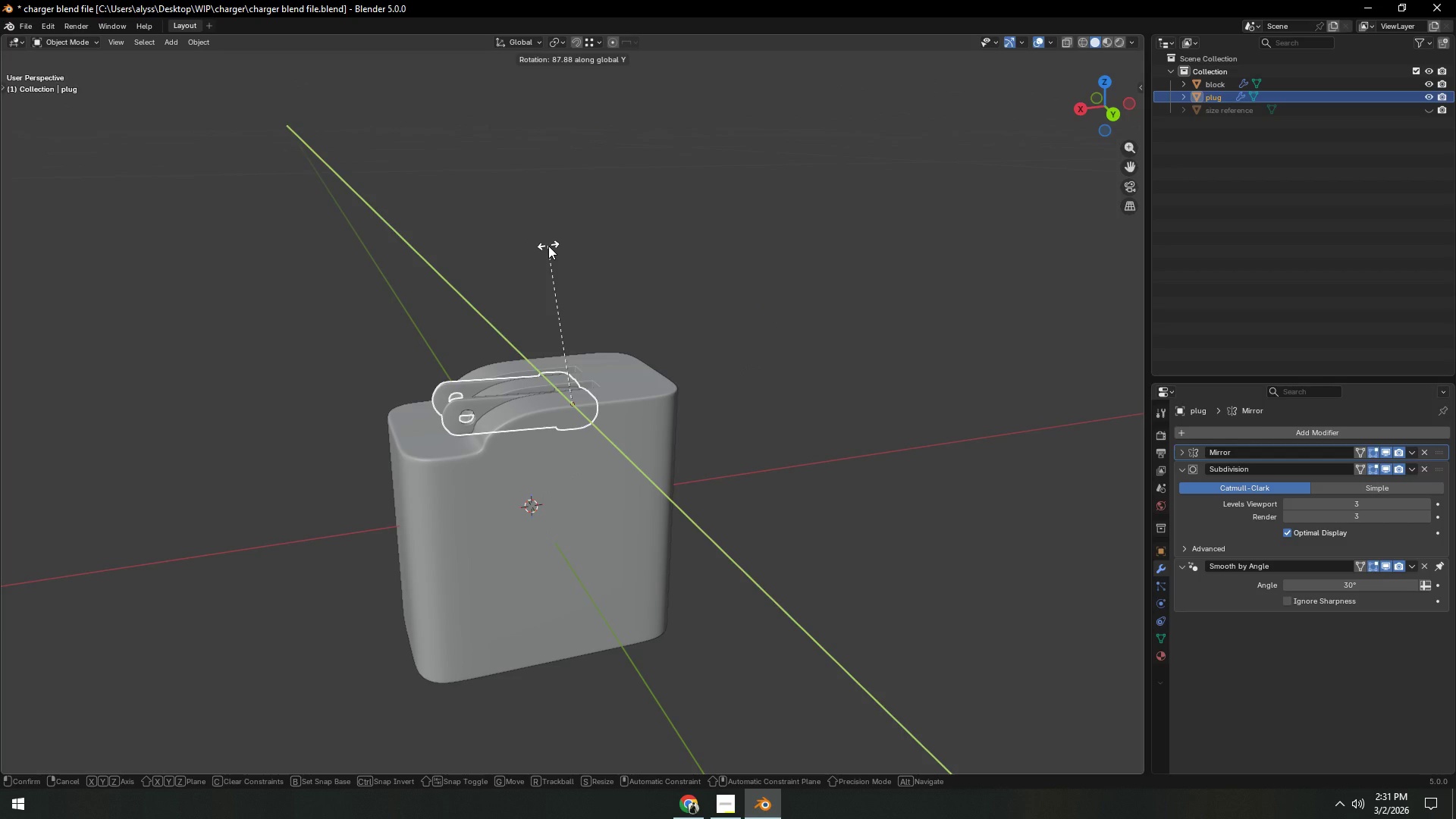 
wait(5.44)
 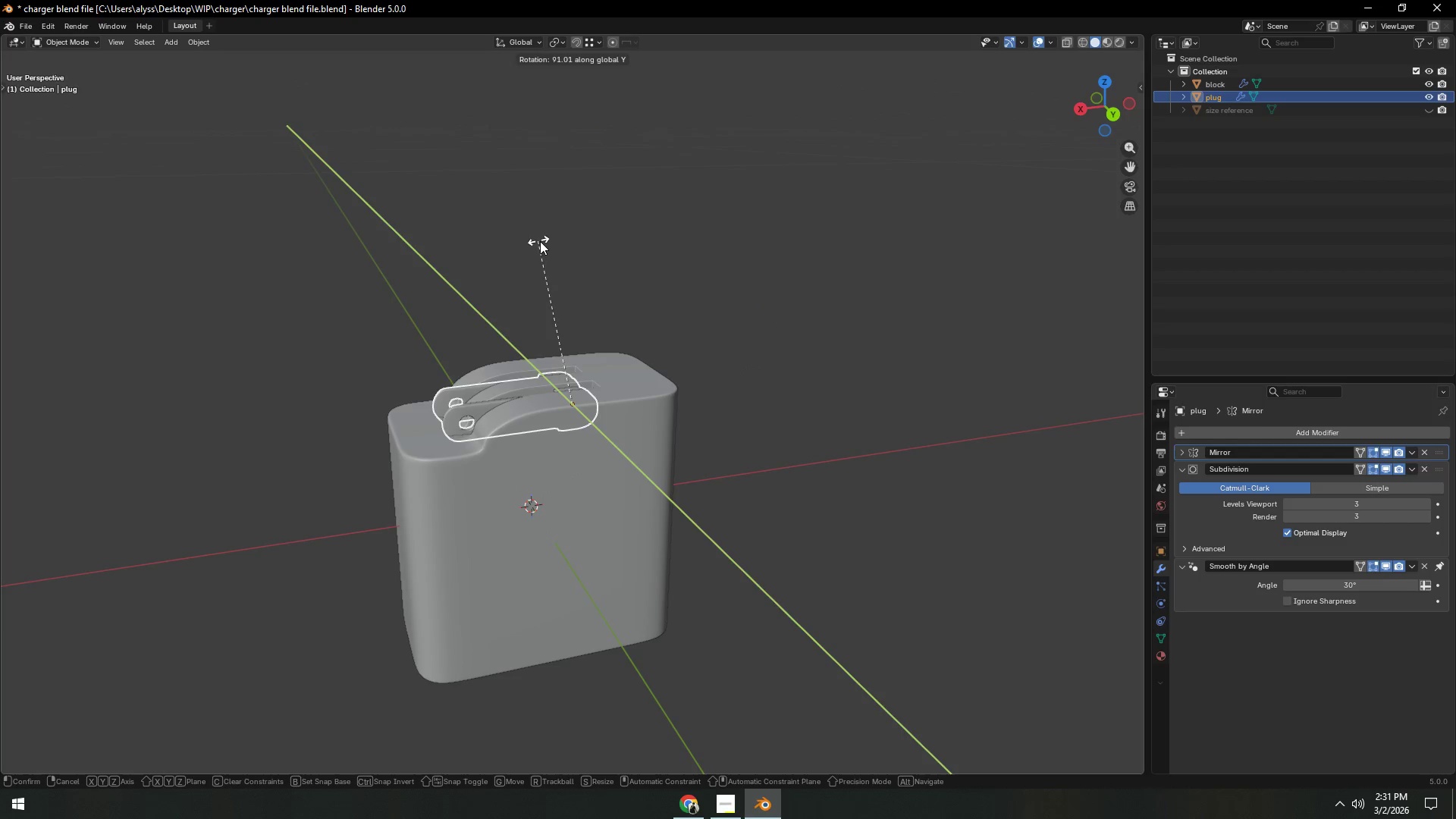 
left_click([548, 246])
 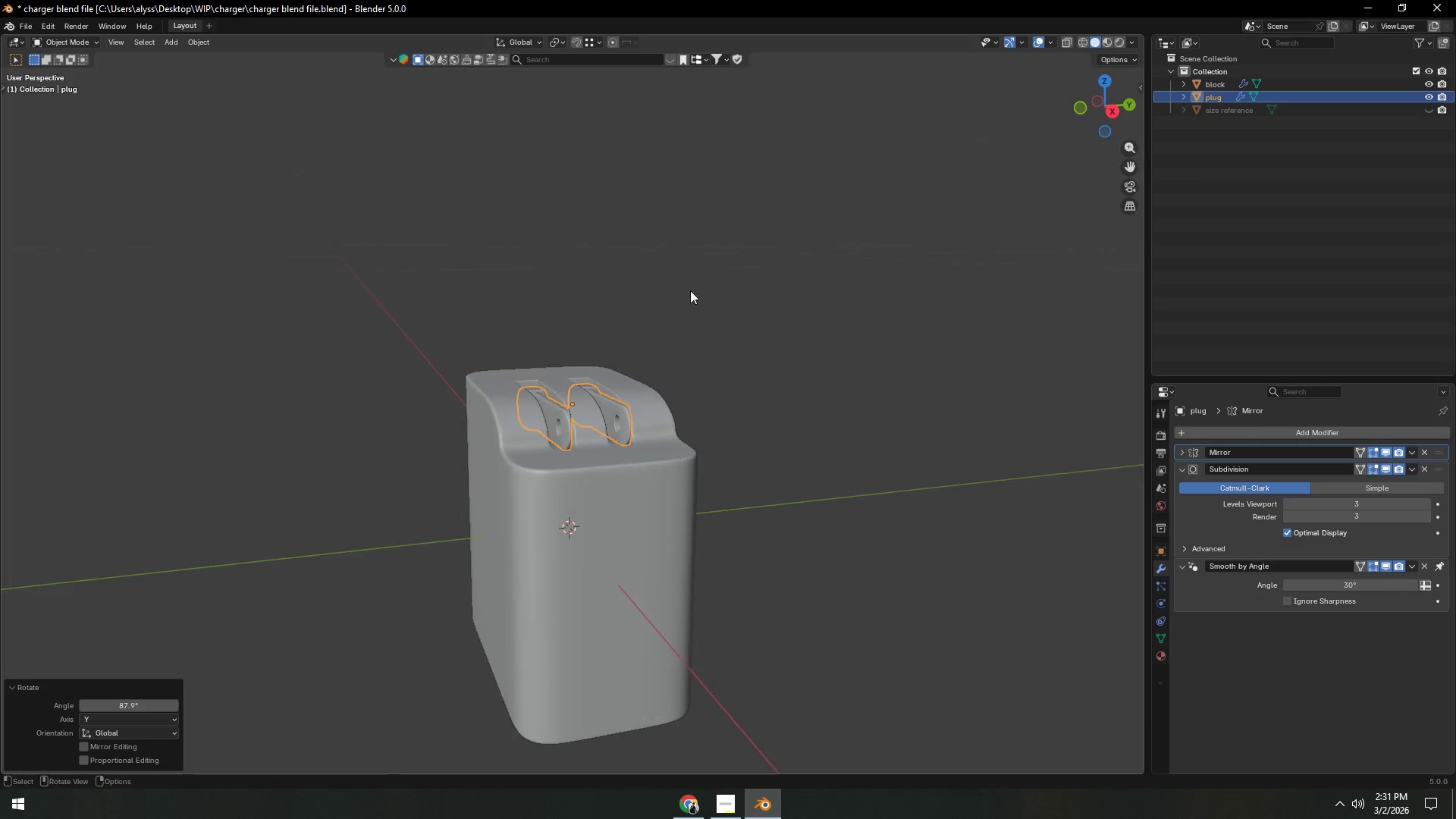 
left_click([729, 297])
 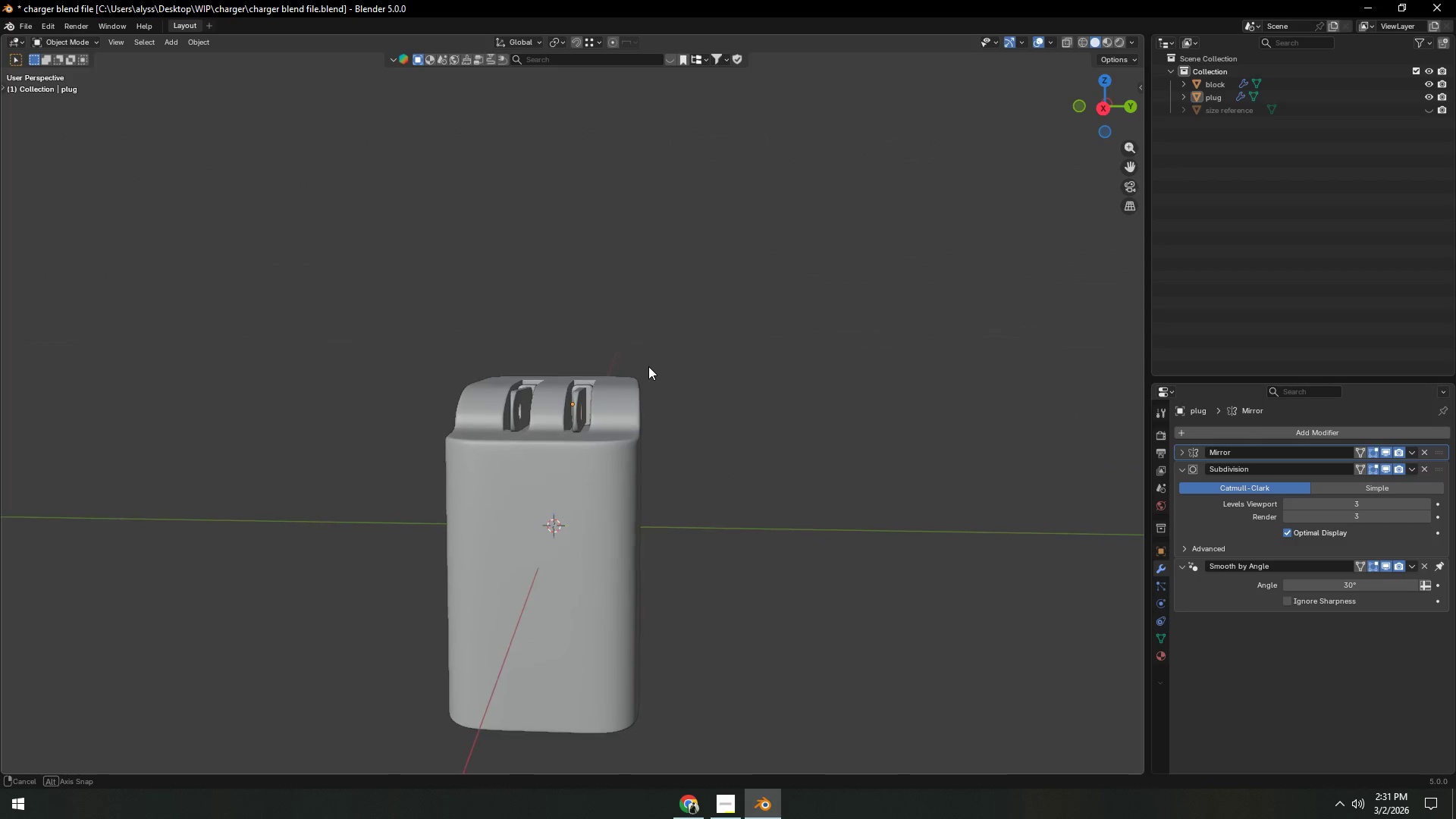 
scroll: coordinate [653, 365], scroll_direction: up, amount: 3.0
 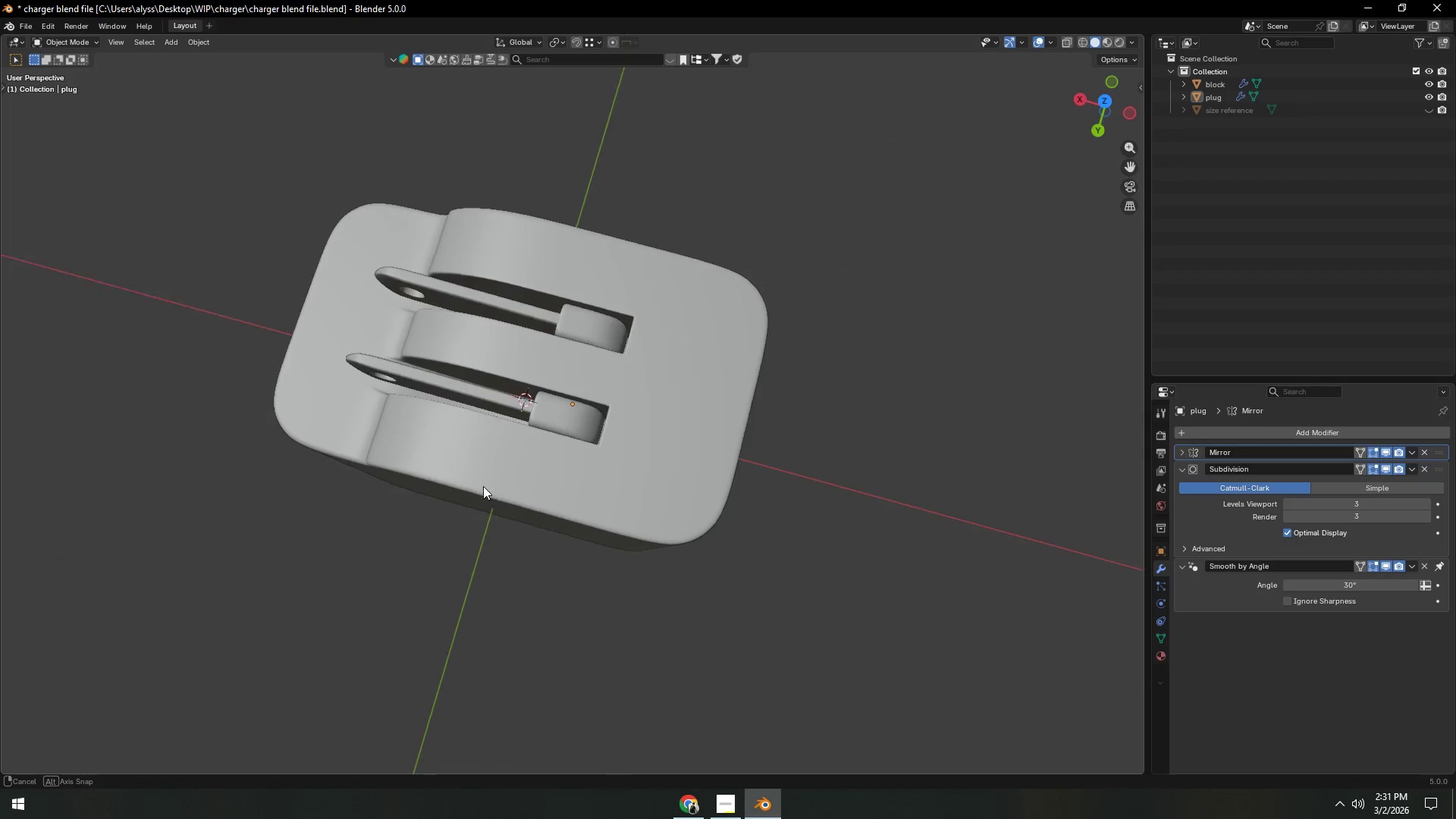 
scroll: coordinate [397, 391], scroll_direction: down, amount: 6.0
 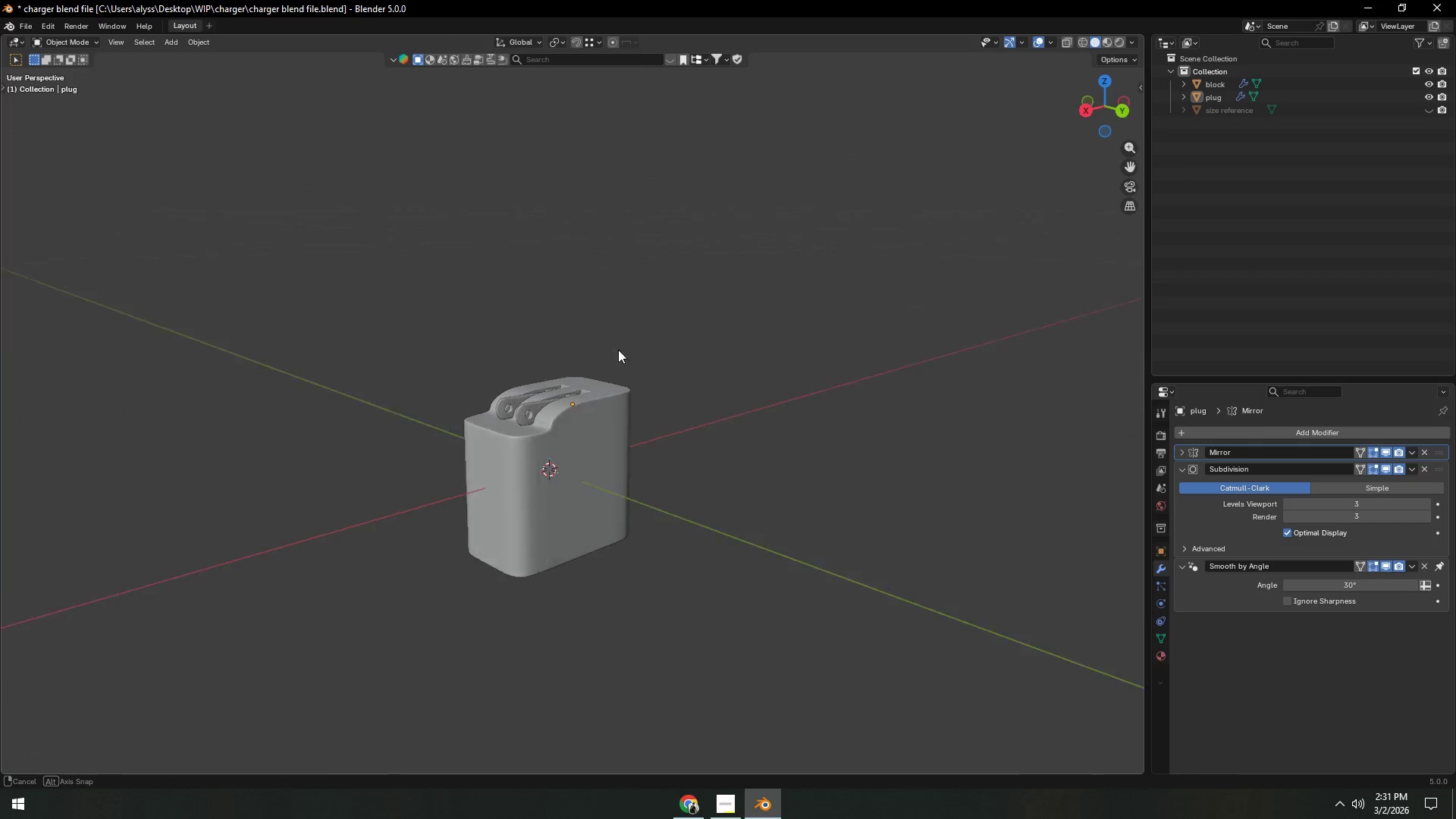 
scroll: coordinate [579, 359], scroll_direction: up, amount: 5.0
 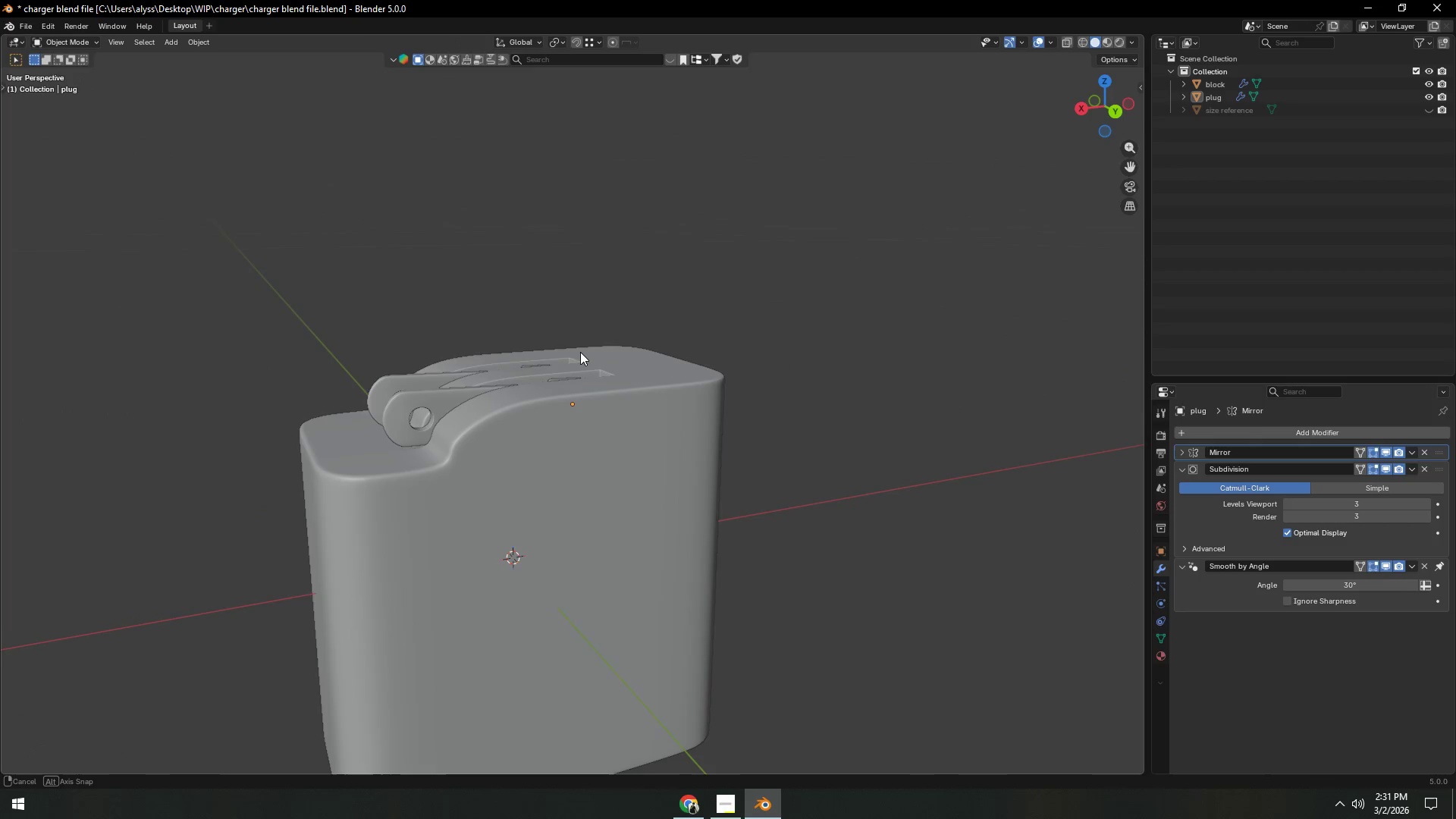 
key(Control+Z)
 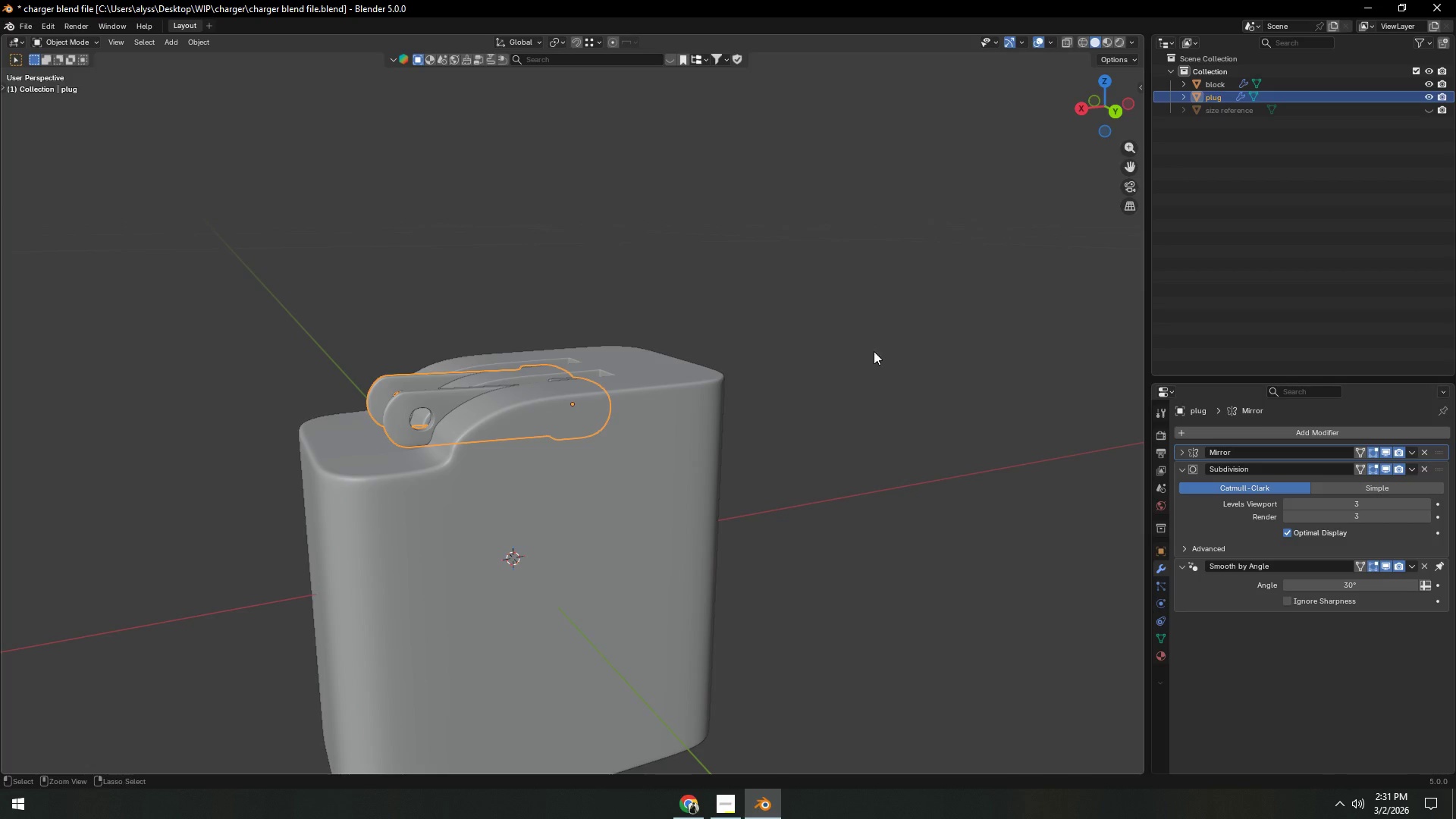 
key(Control+ControlLeft)
 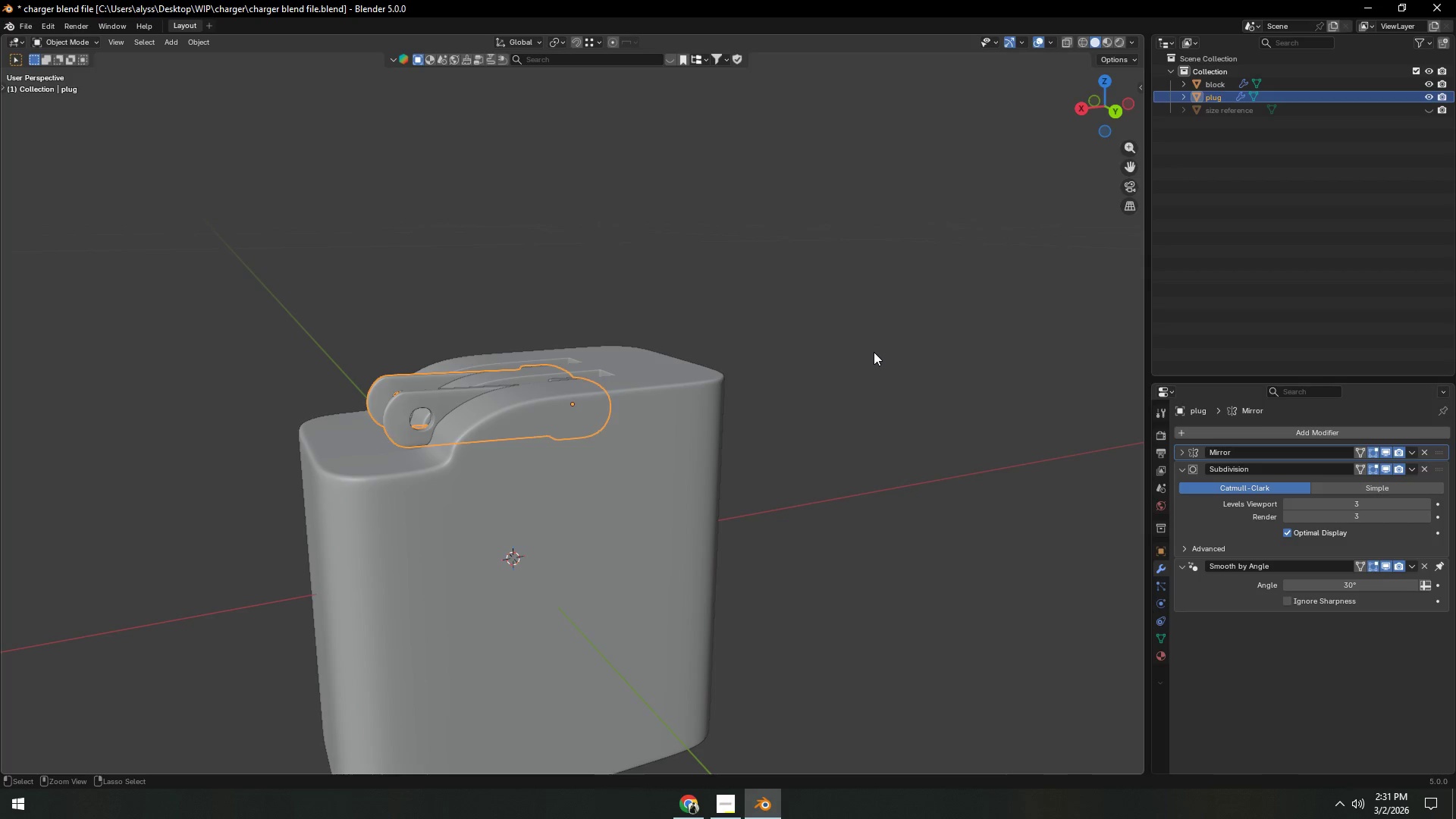 
key(Control+Z)
 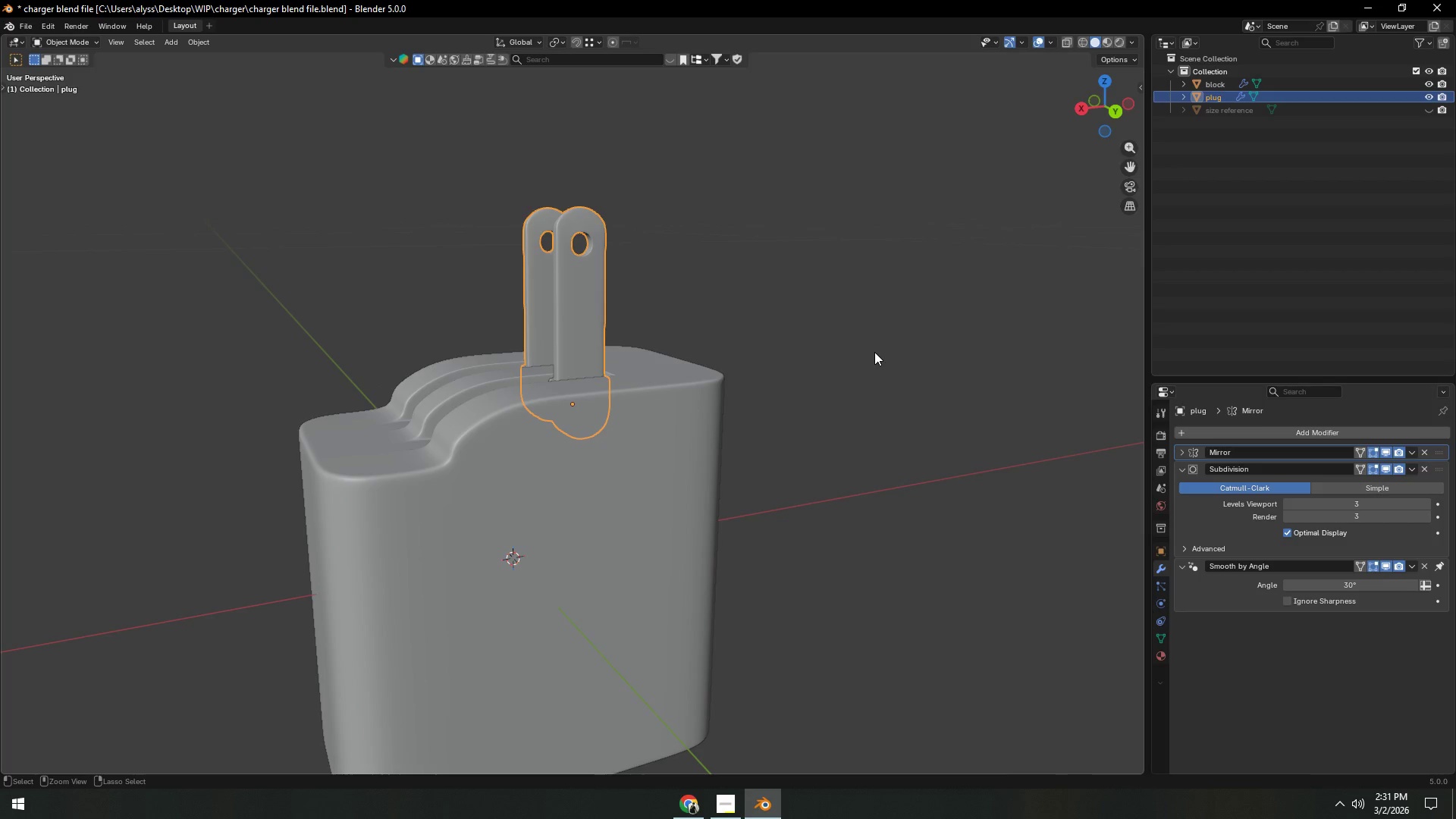 
left_click([874, 352])
 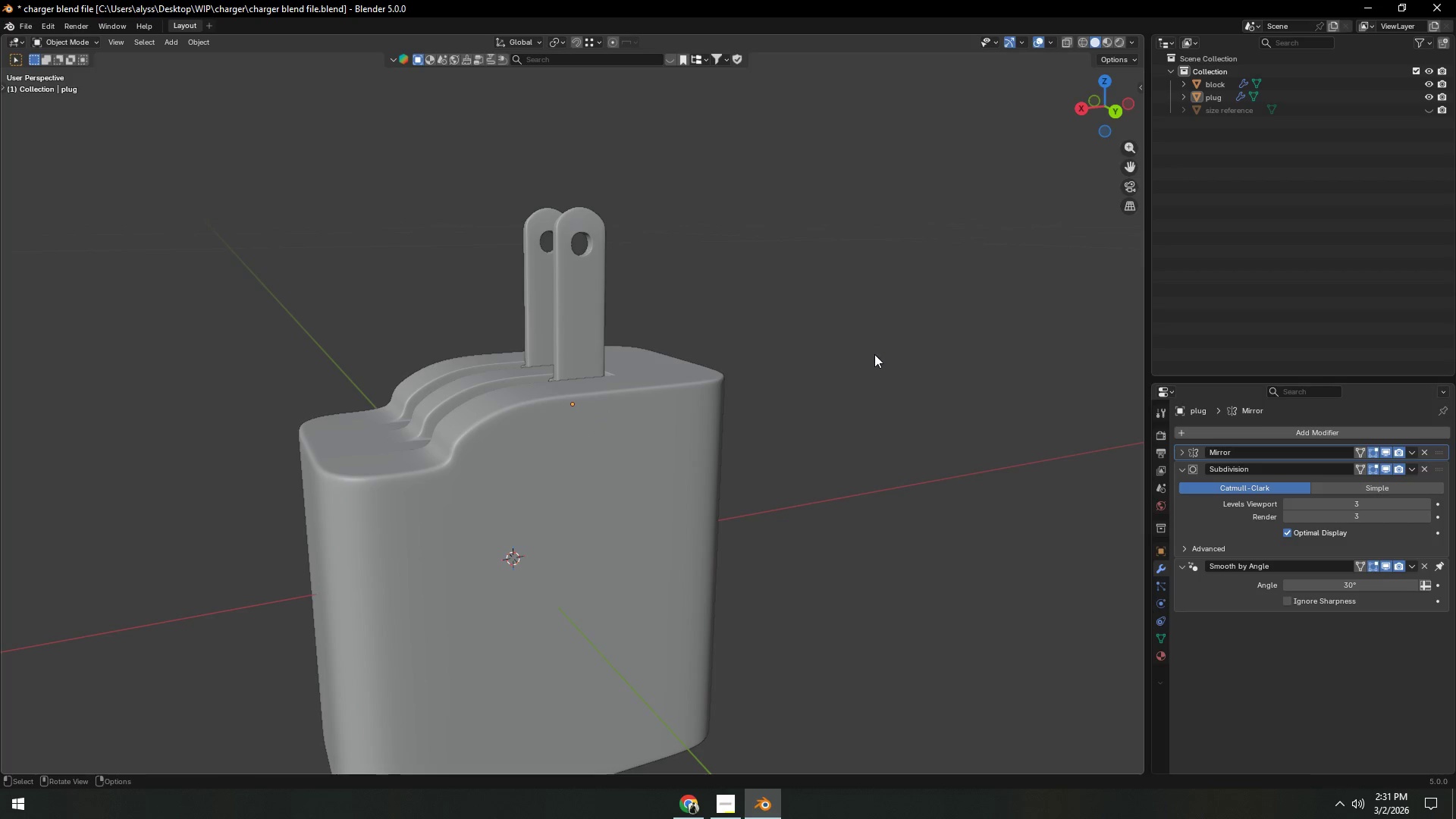 
key(Control+S)
 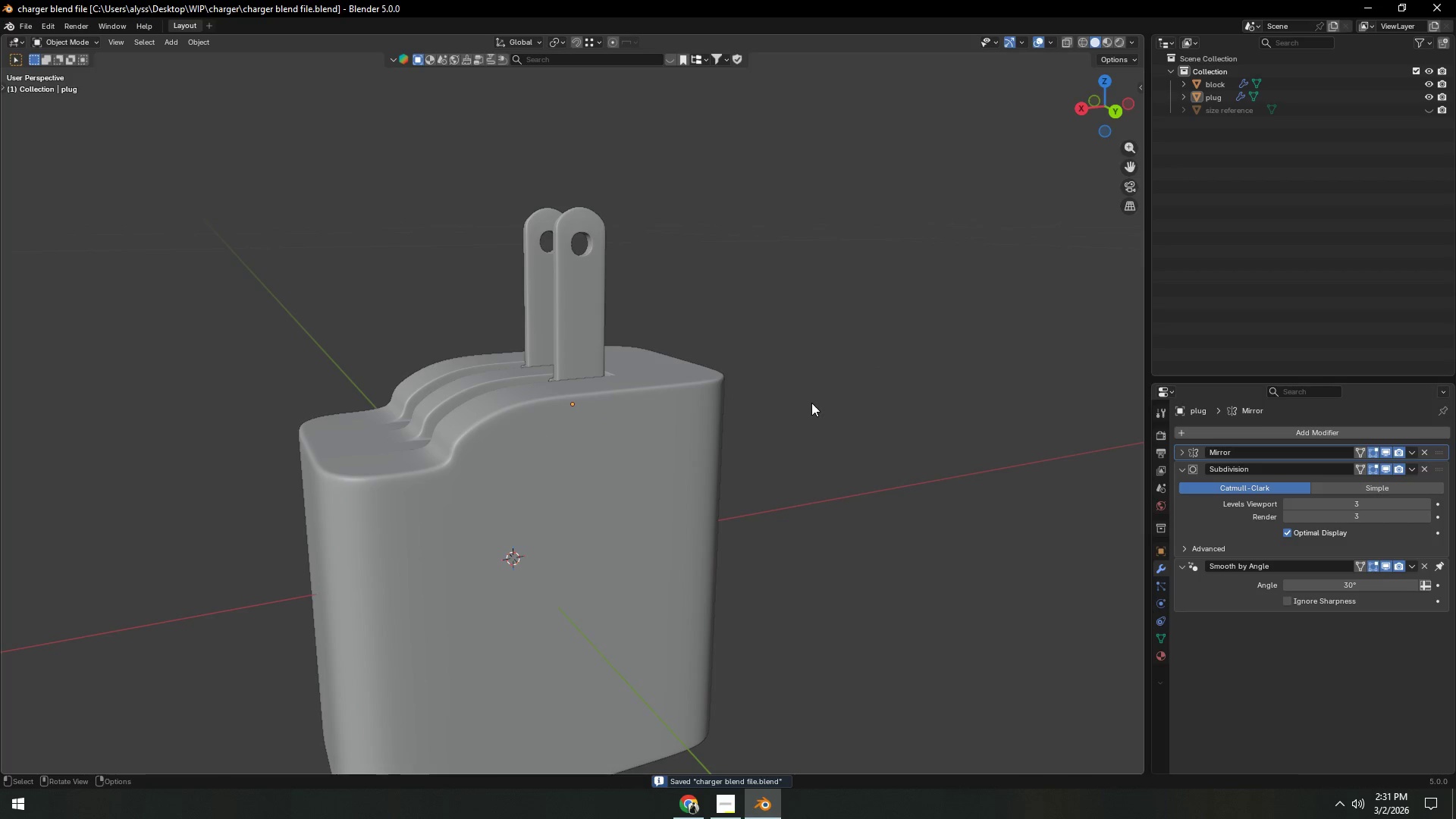 
scroll: coordinate [812, 408], scroll_direction: down, amount: 3.0
 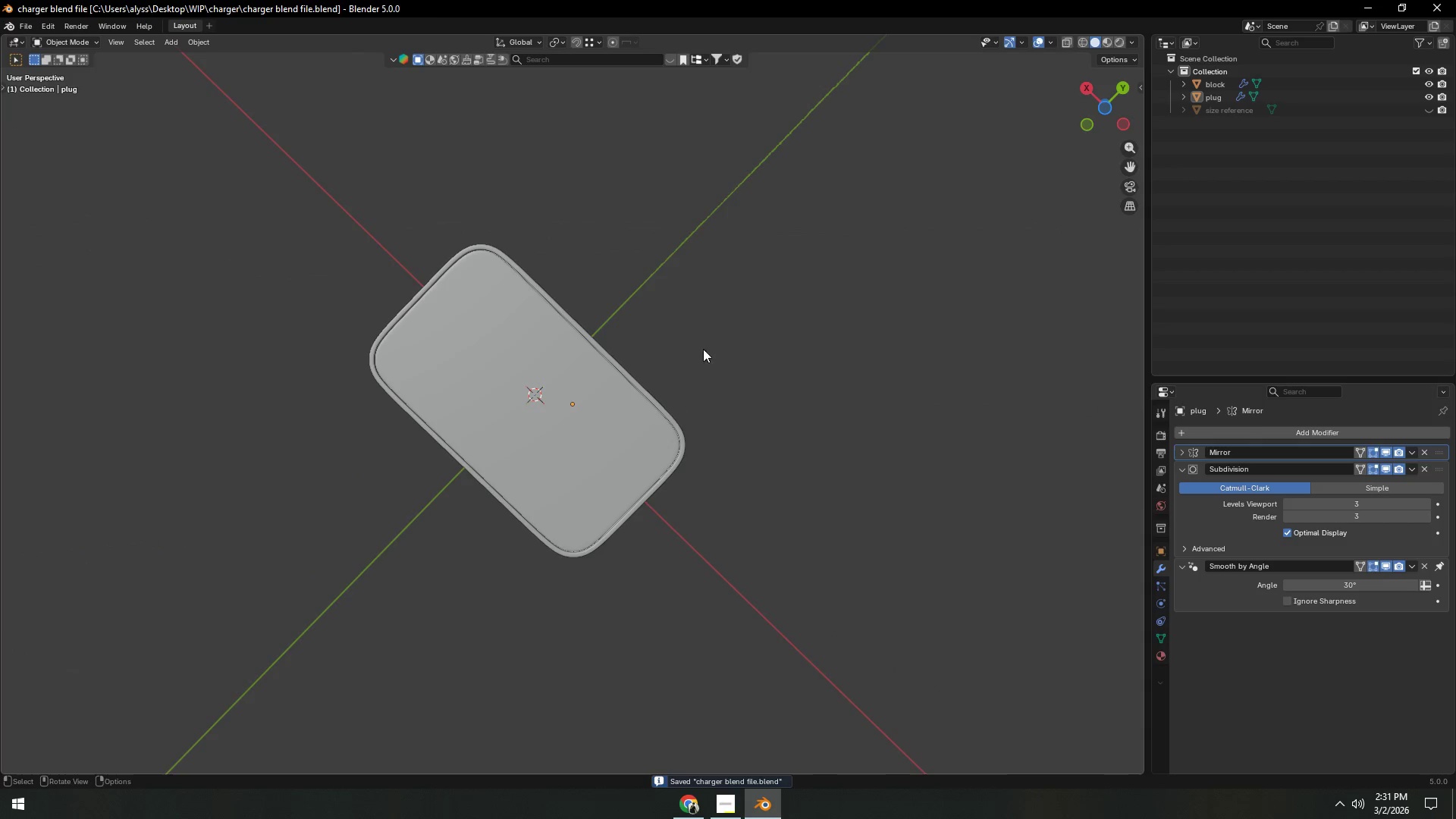 
left_click([587, 388])
 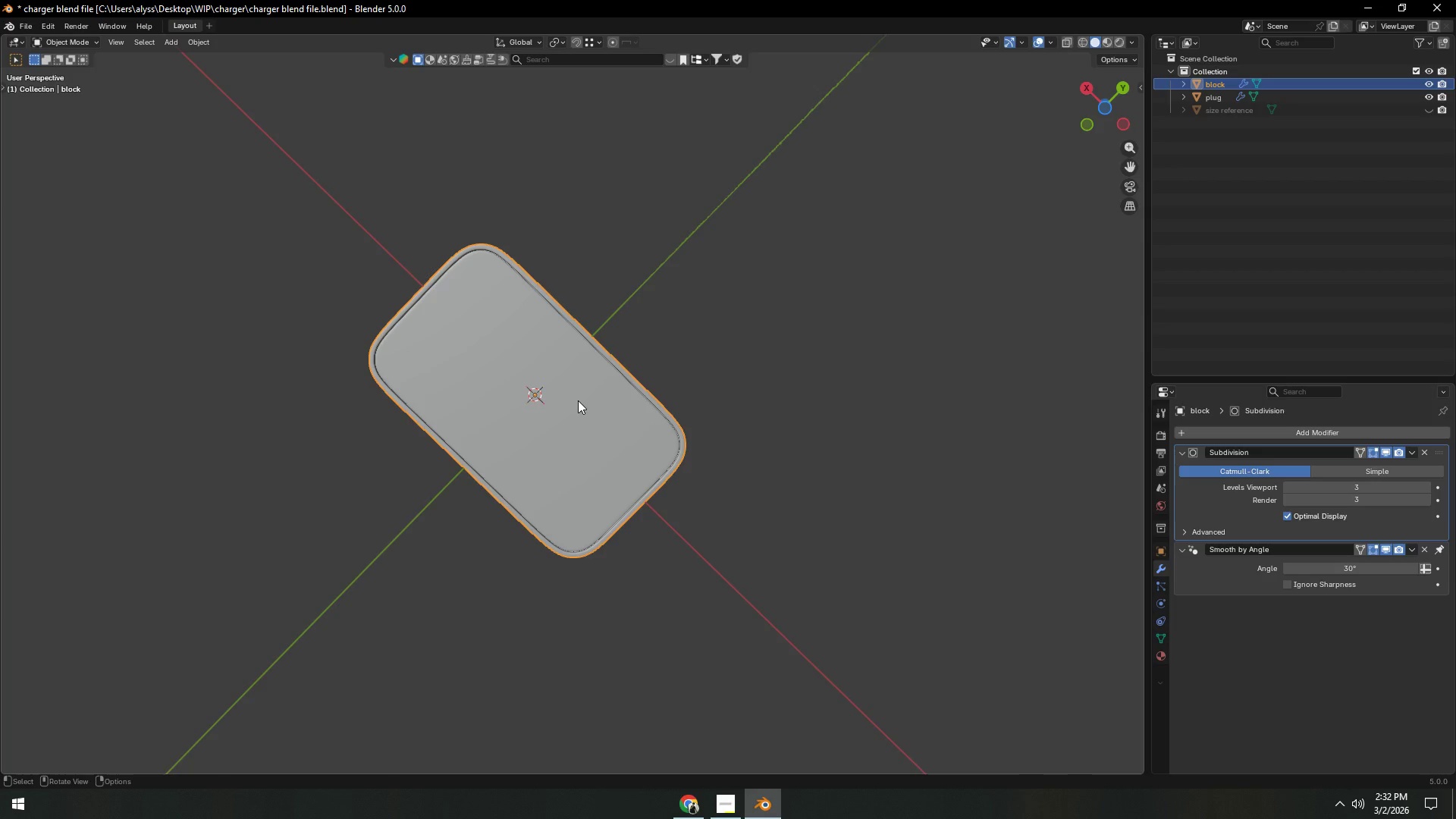 
wait(36.55)
 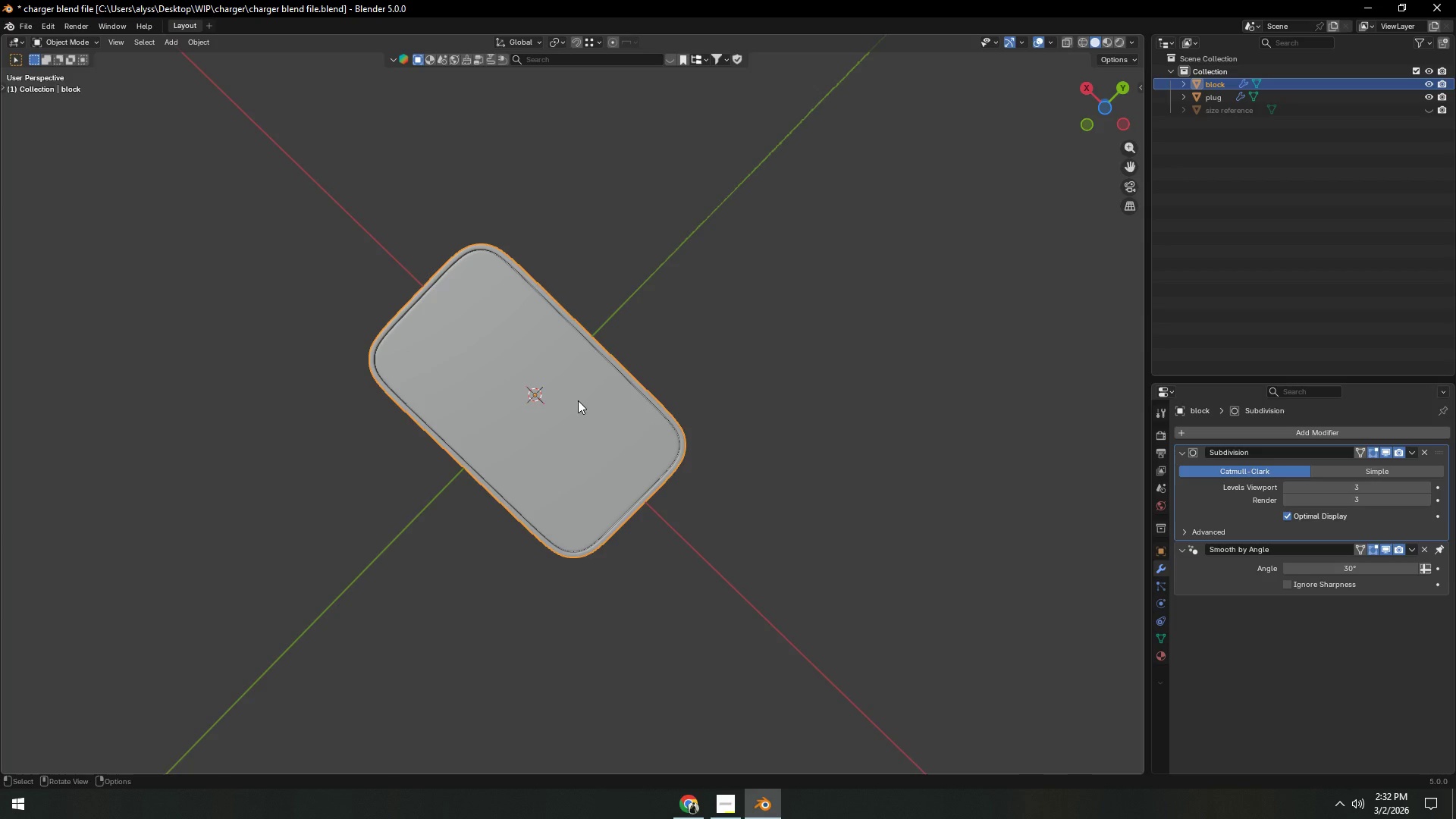 
left_click([616, 410])
 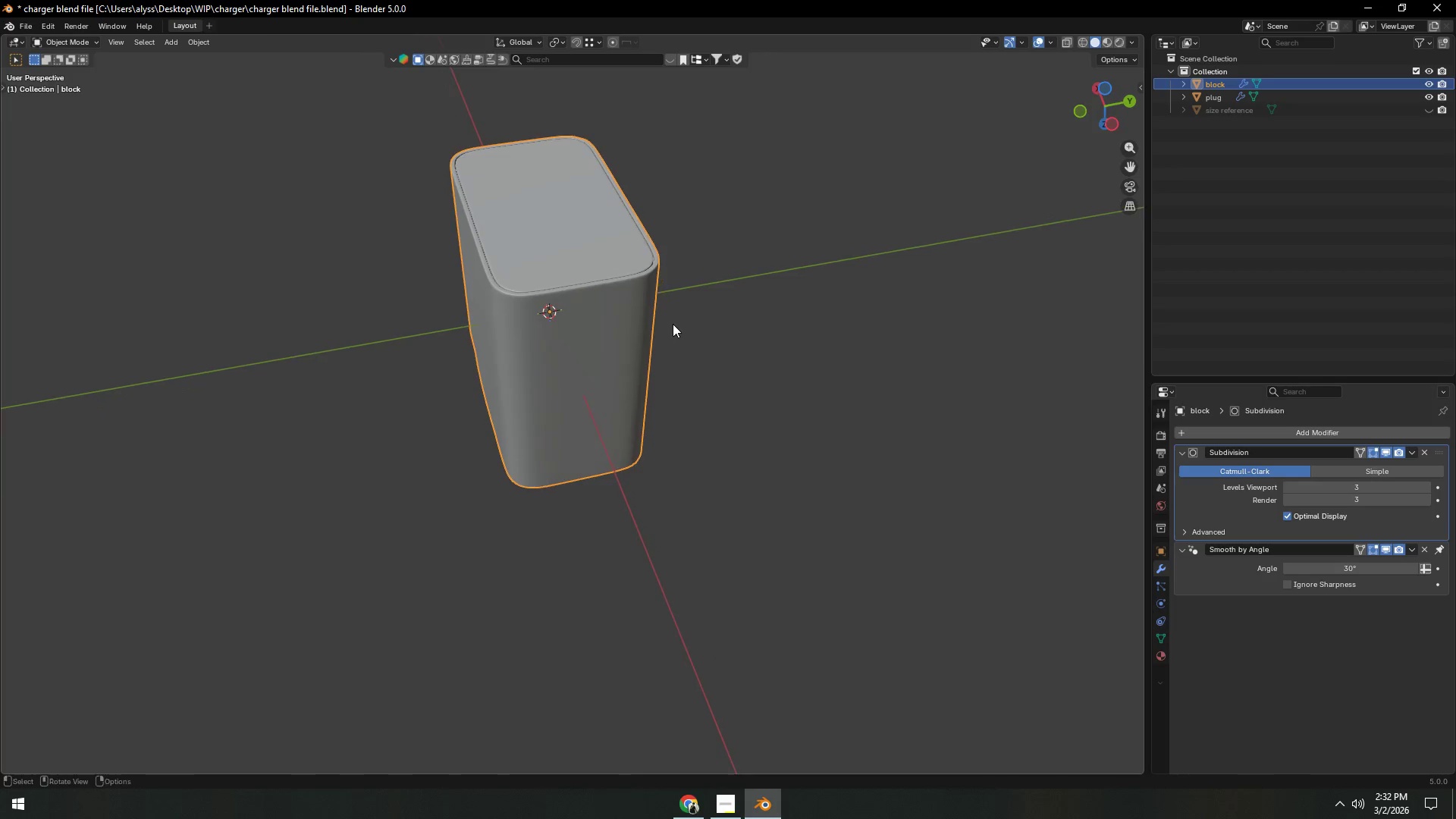 
key(Tab)
 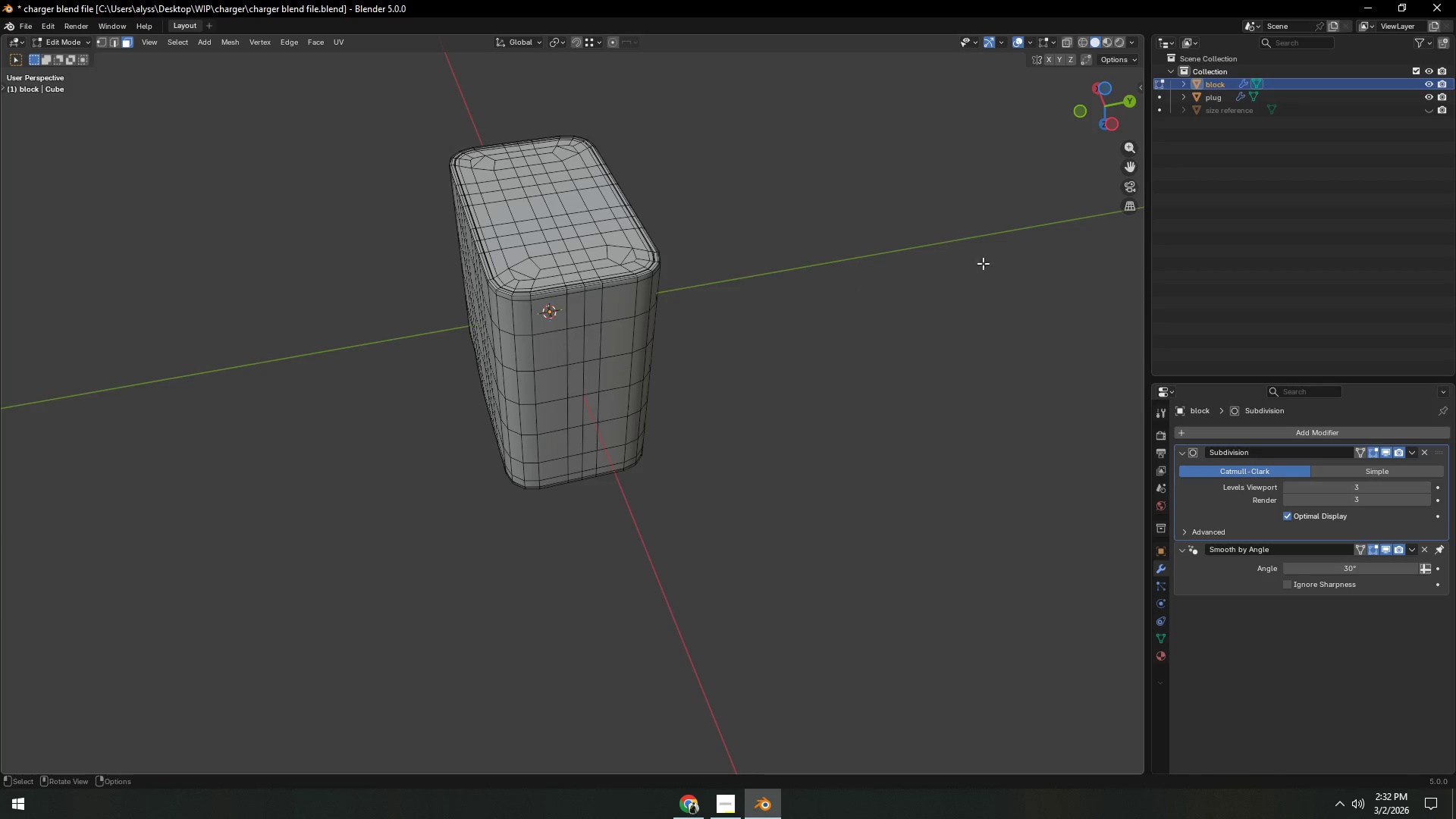 
key(Tab)
 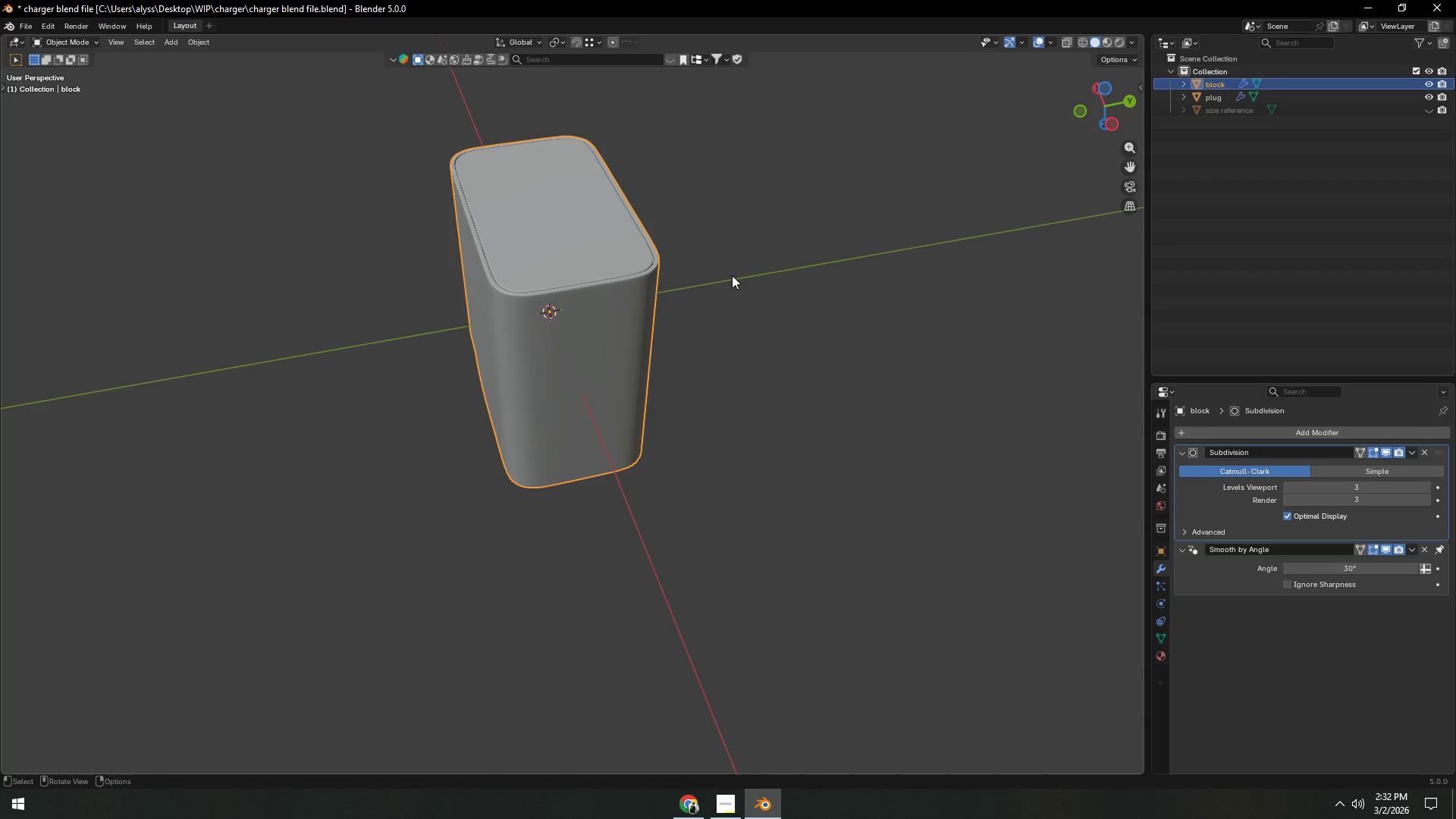 
left_click([732, 275])
 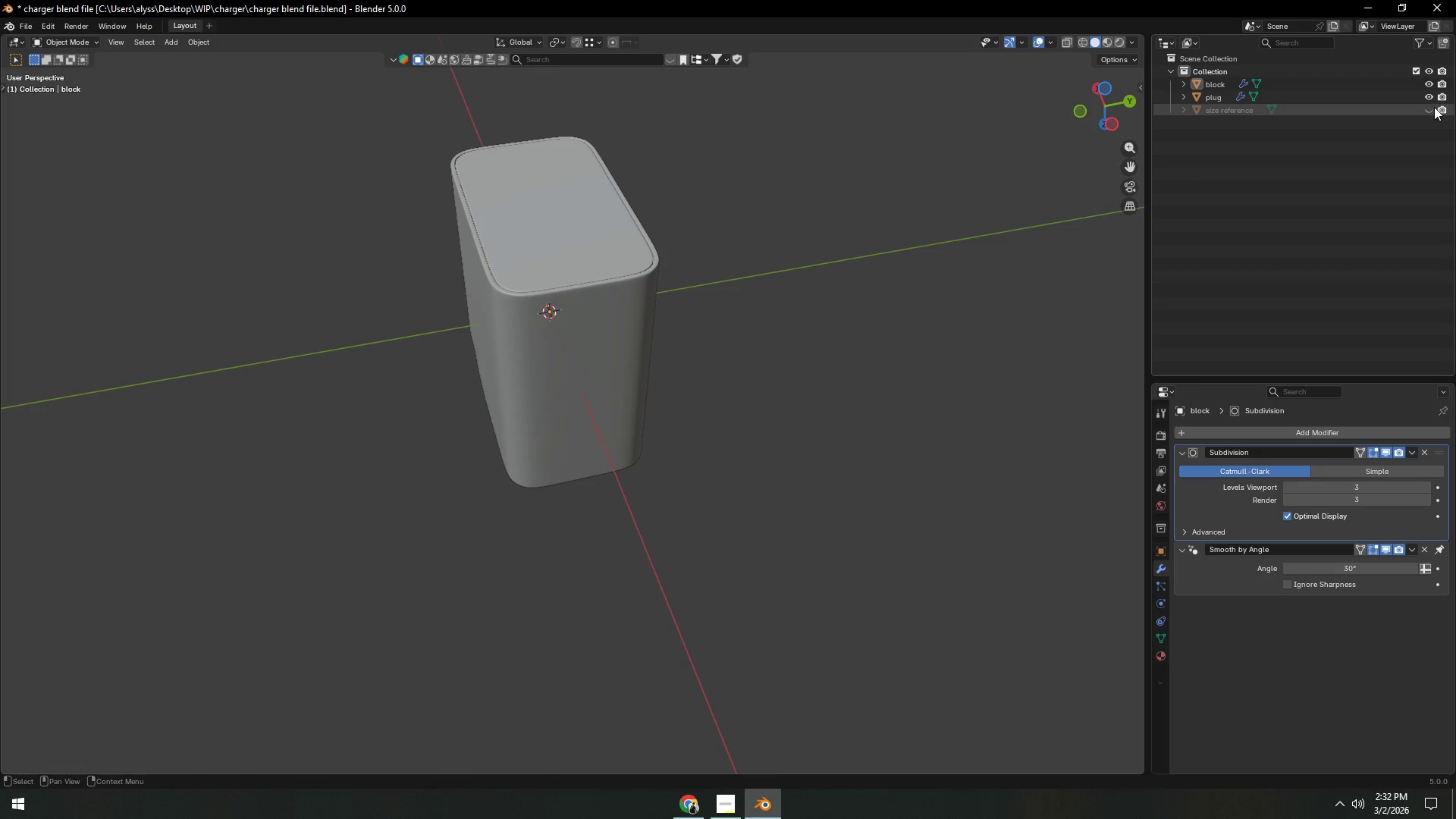 
left_click([1430, 108])
 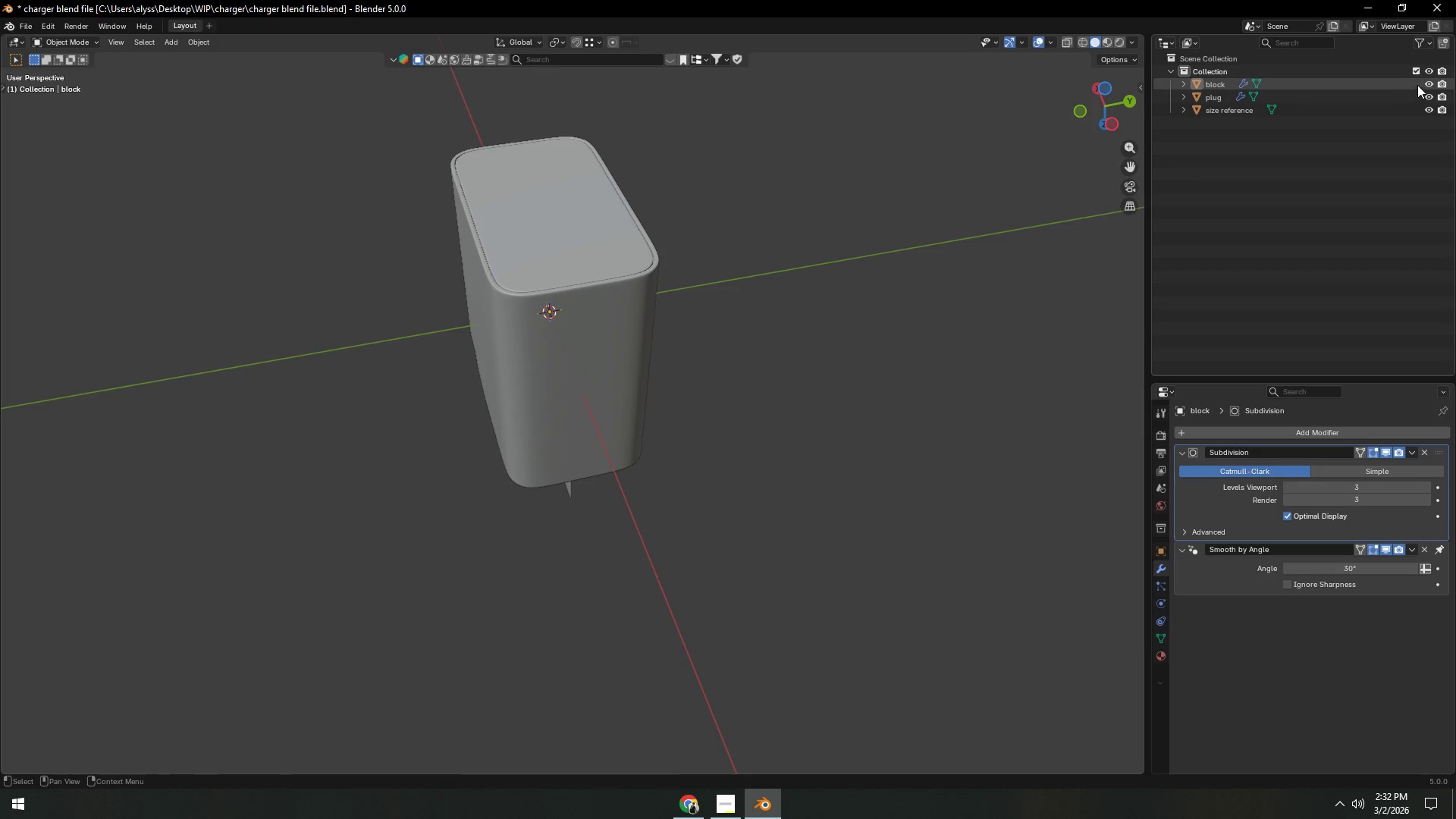 
double_click([1429, 94])
 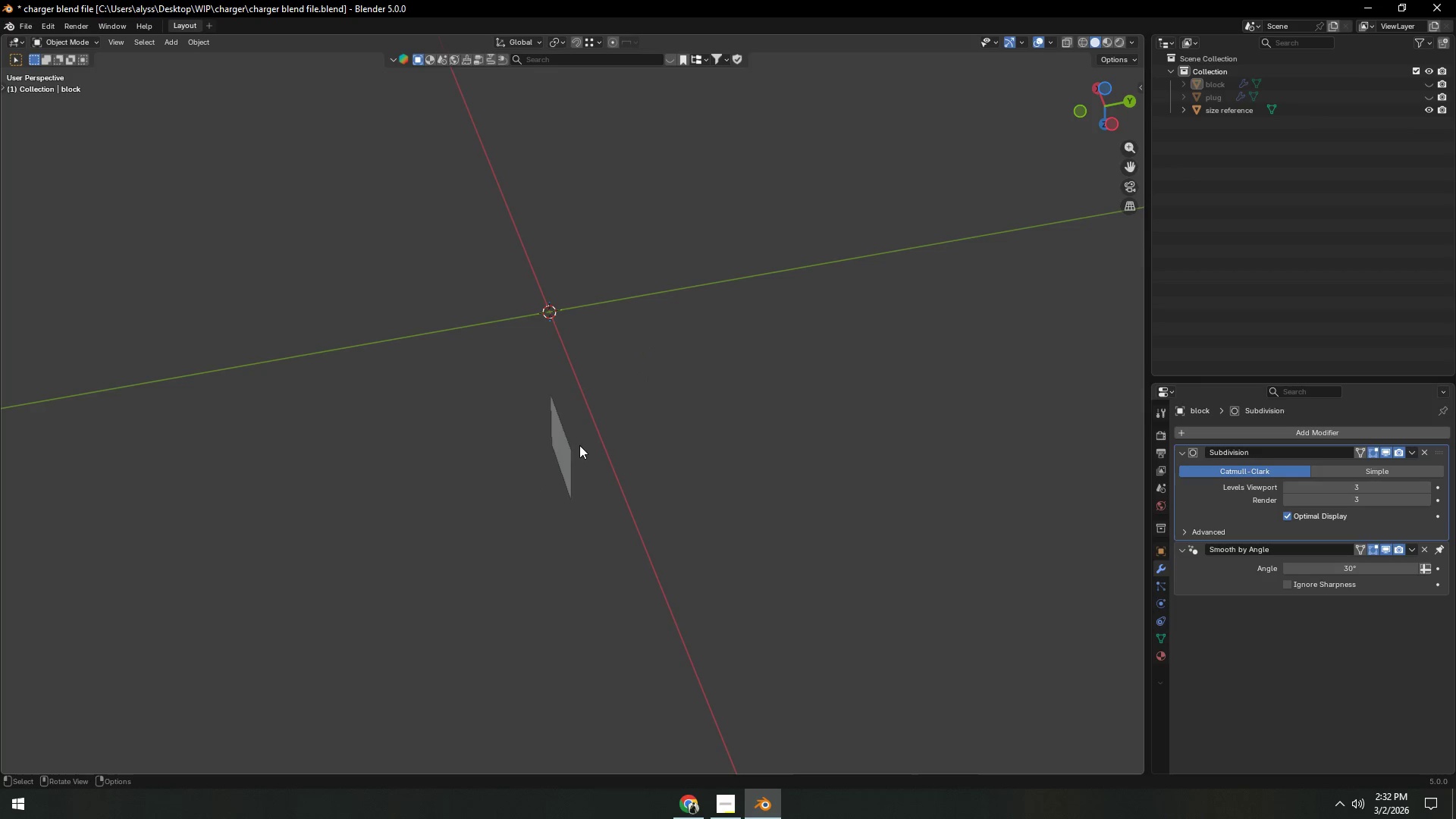 
left_click([573, 447])
 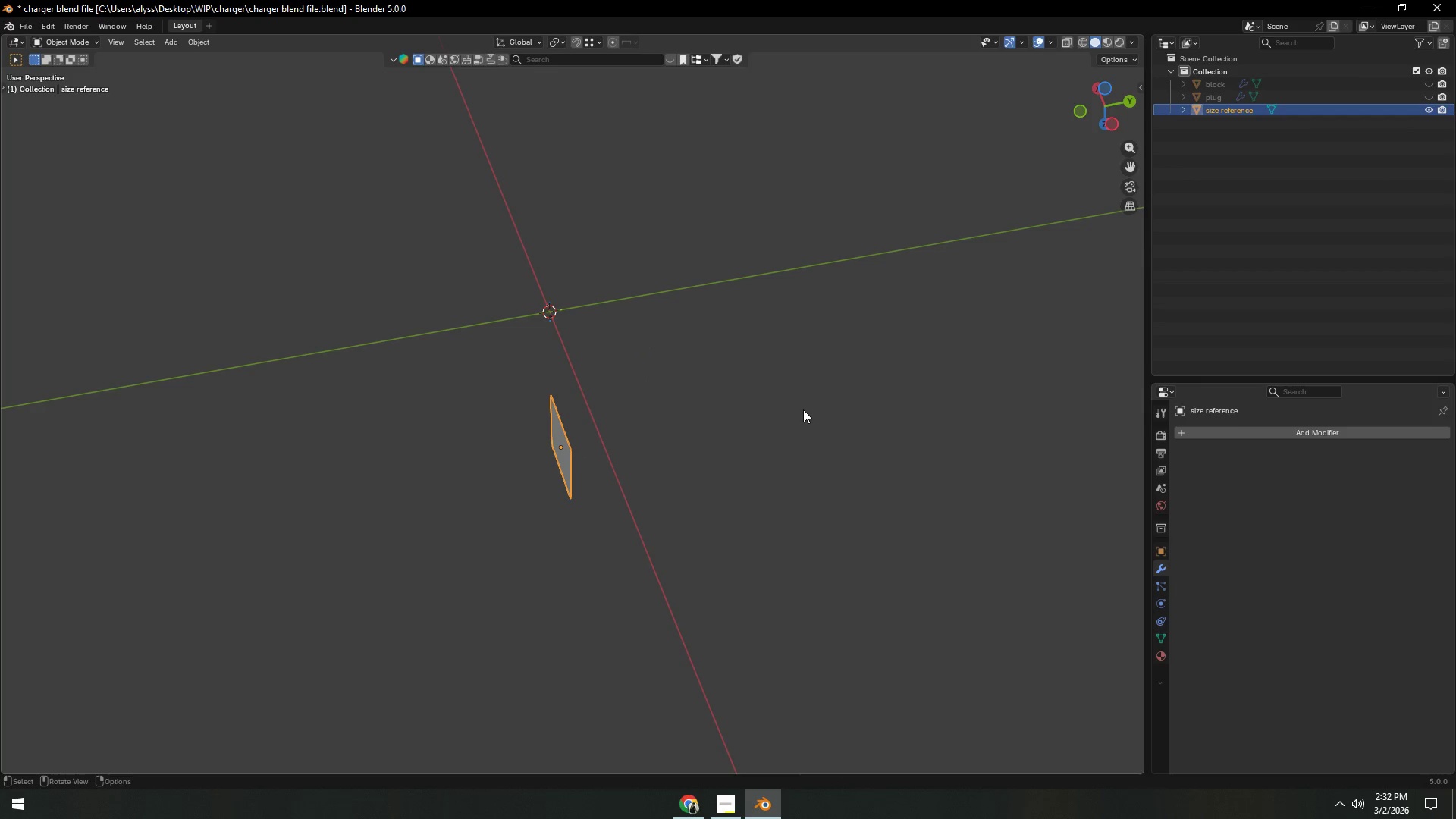 
key(N)
 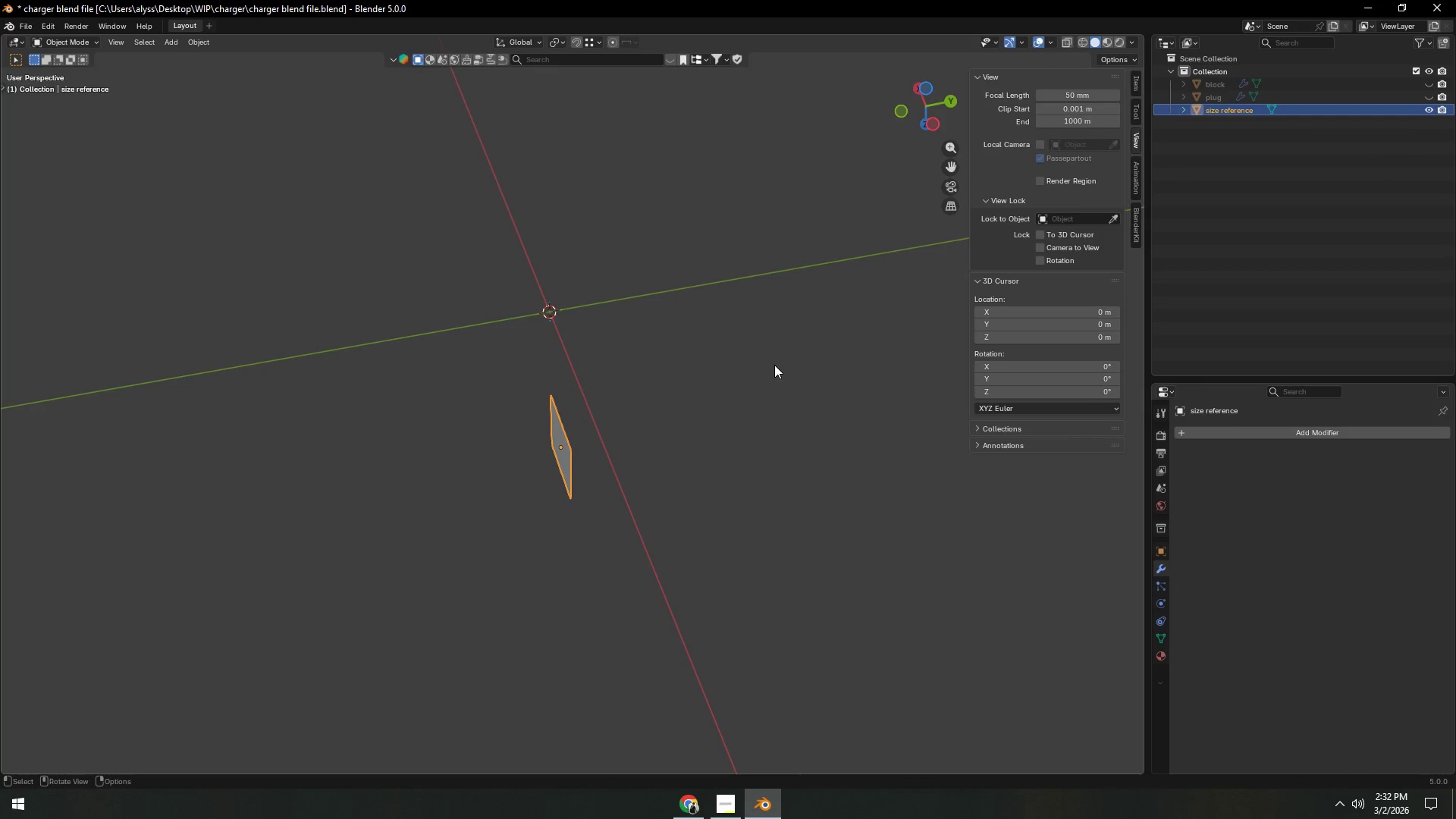 
wait(5.22)
 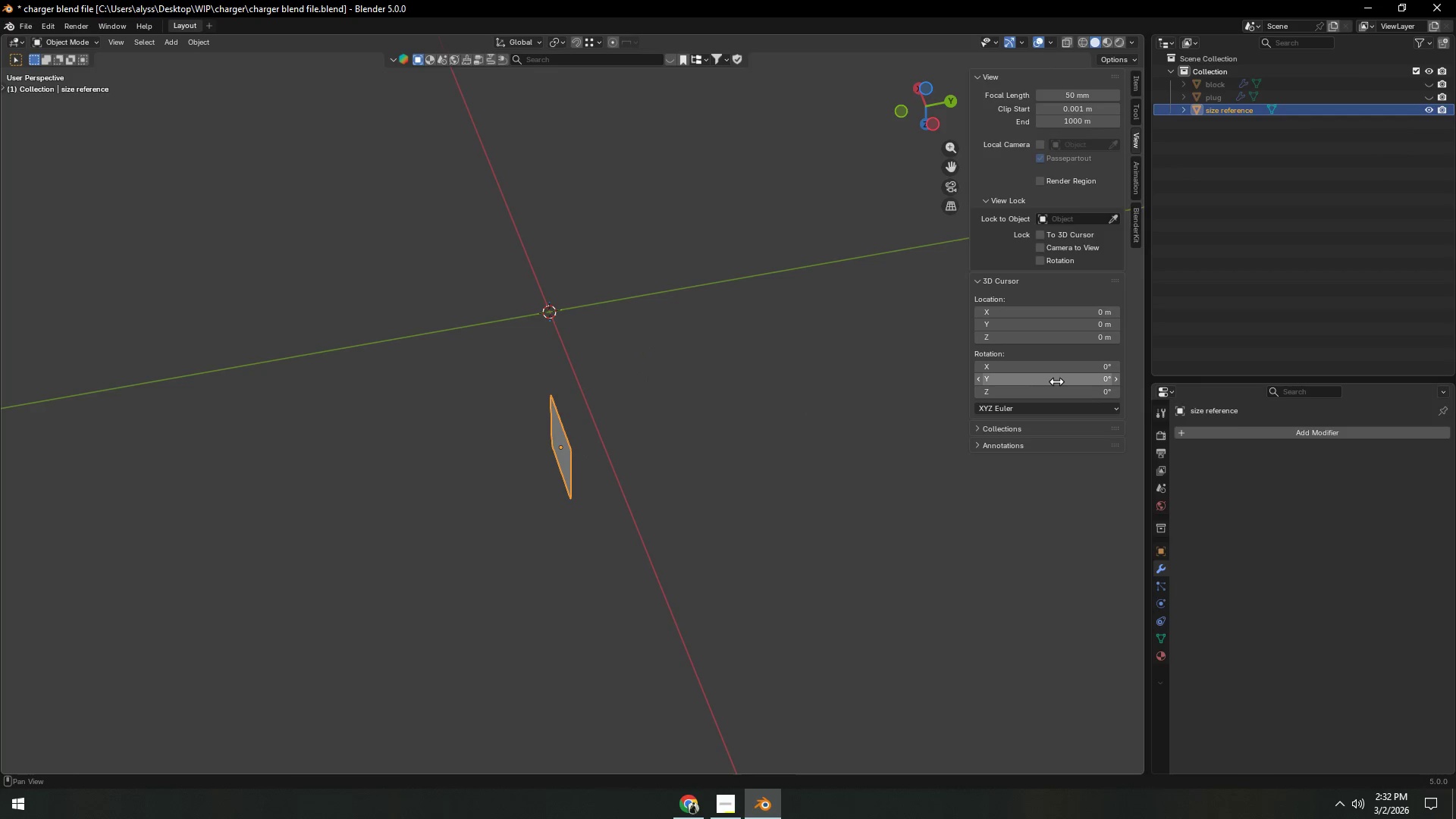 
left_click([1138, 88])
 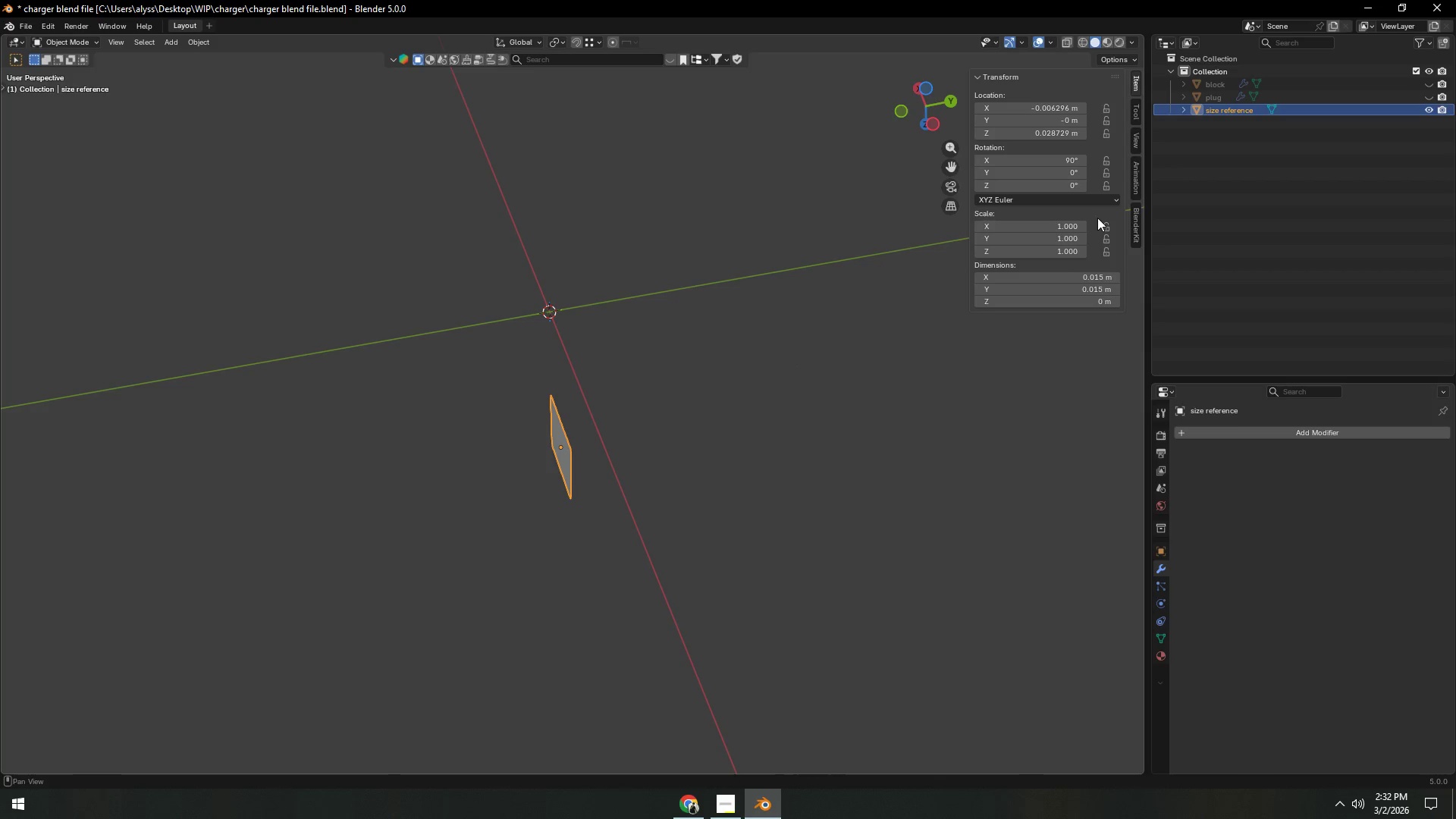 
mouse_move([1087, 280])
 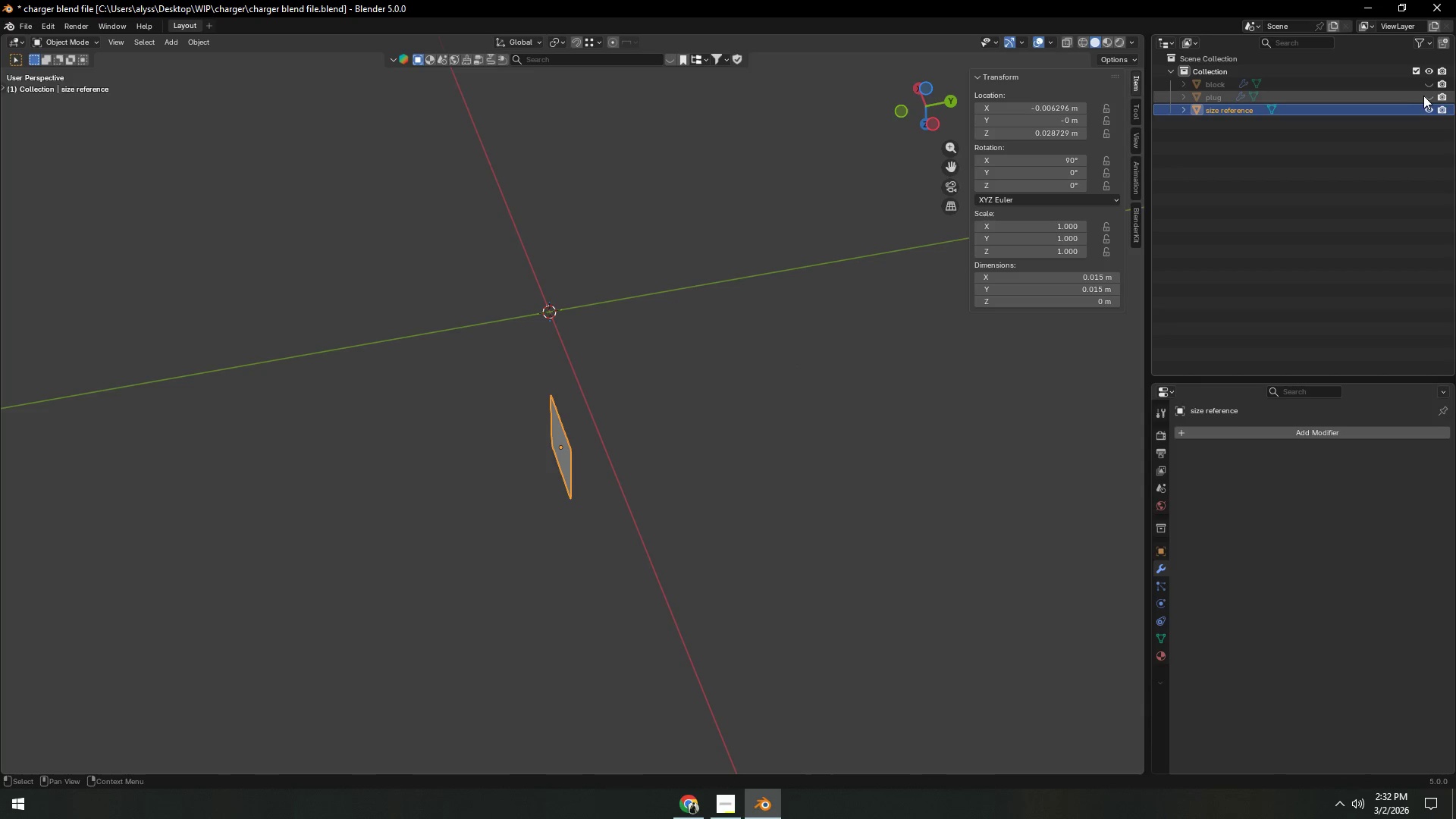 
left_click([1427, 95])
 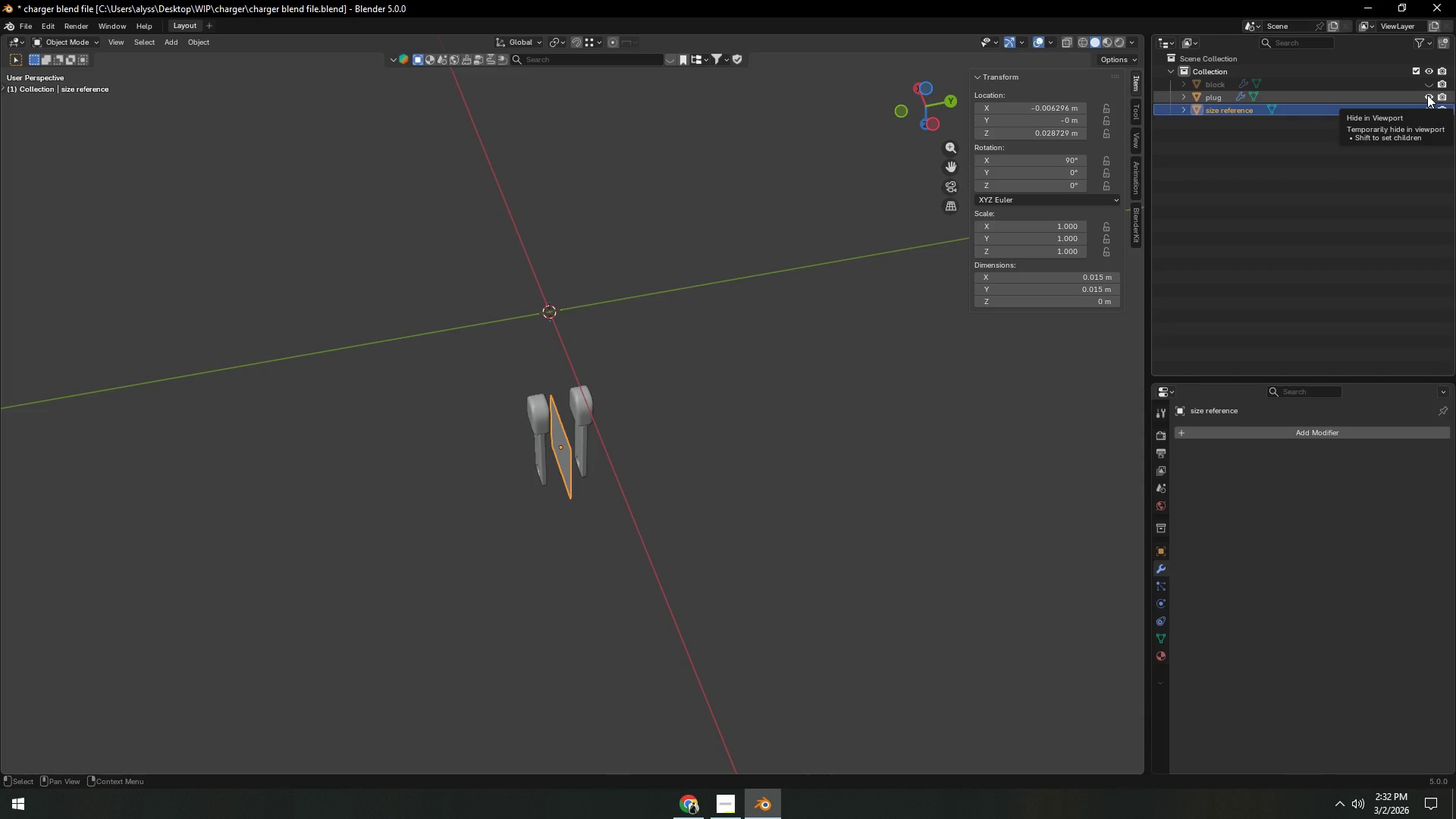 
left_click([1427, 95])
 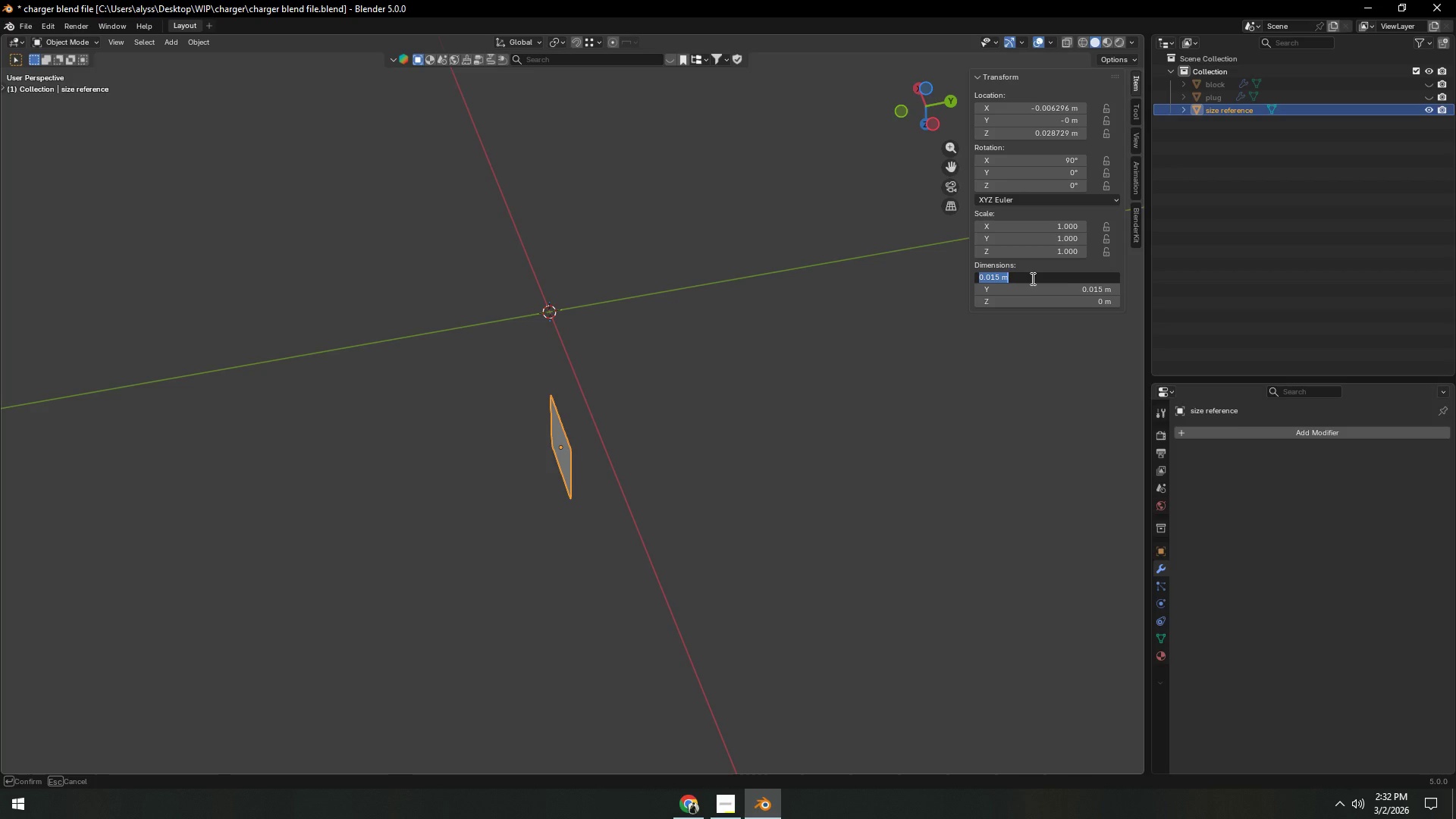 
key(NumpadDecimal)
 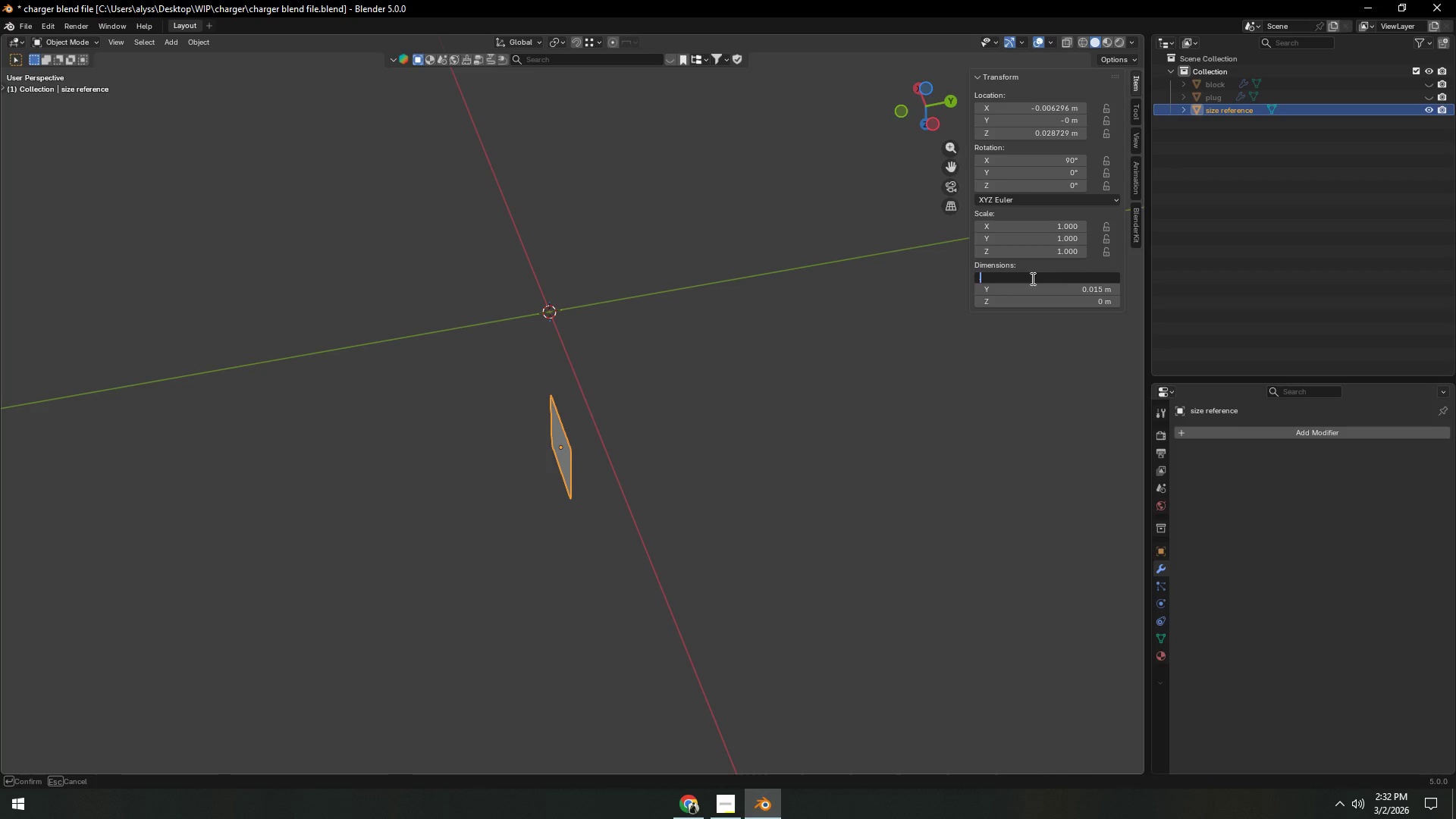 
key(Numpad0)
 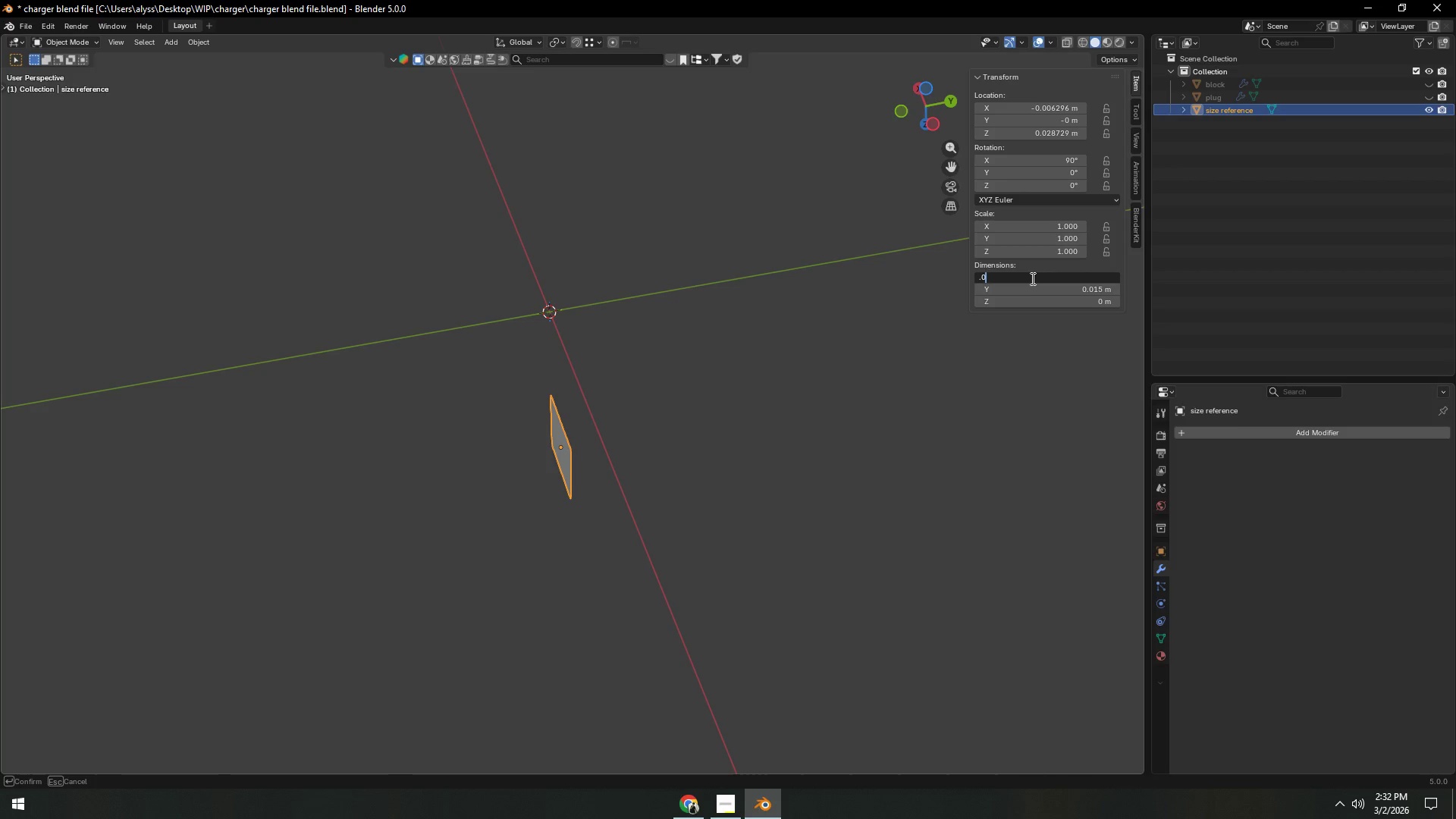 
key(Numpad0)
 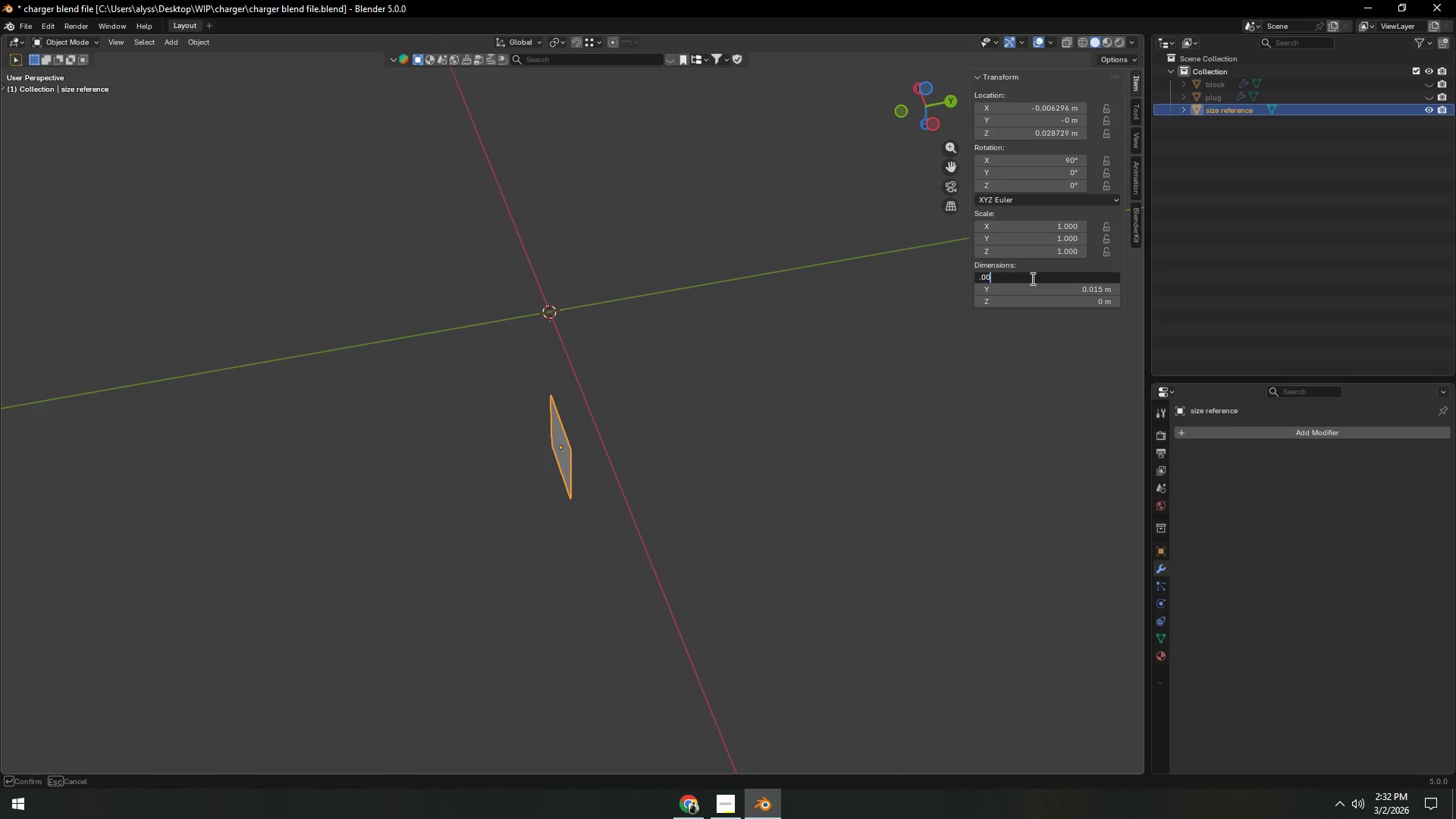 
key(Numpad9)
 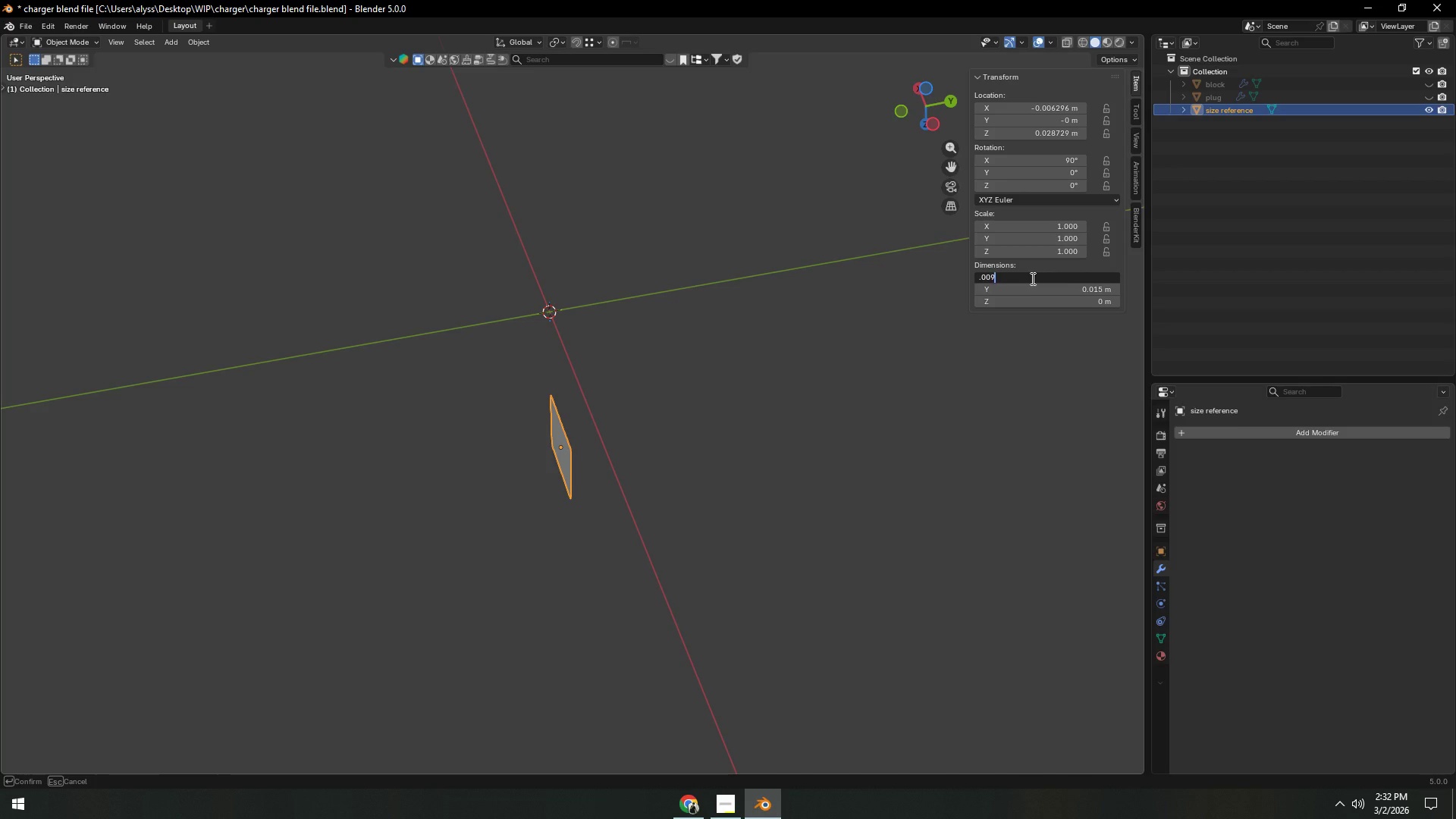 
key(NumpadEnter)
 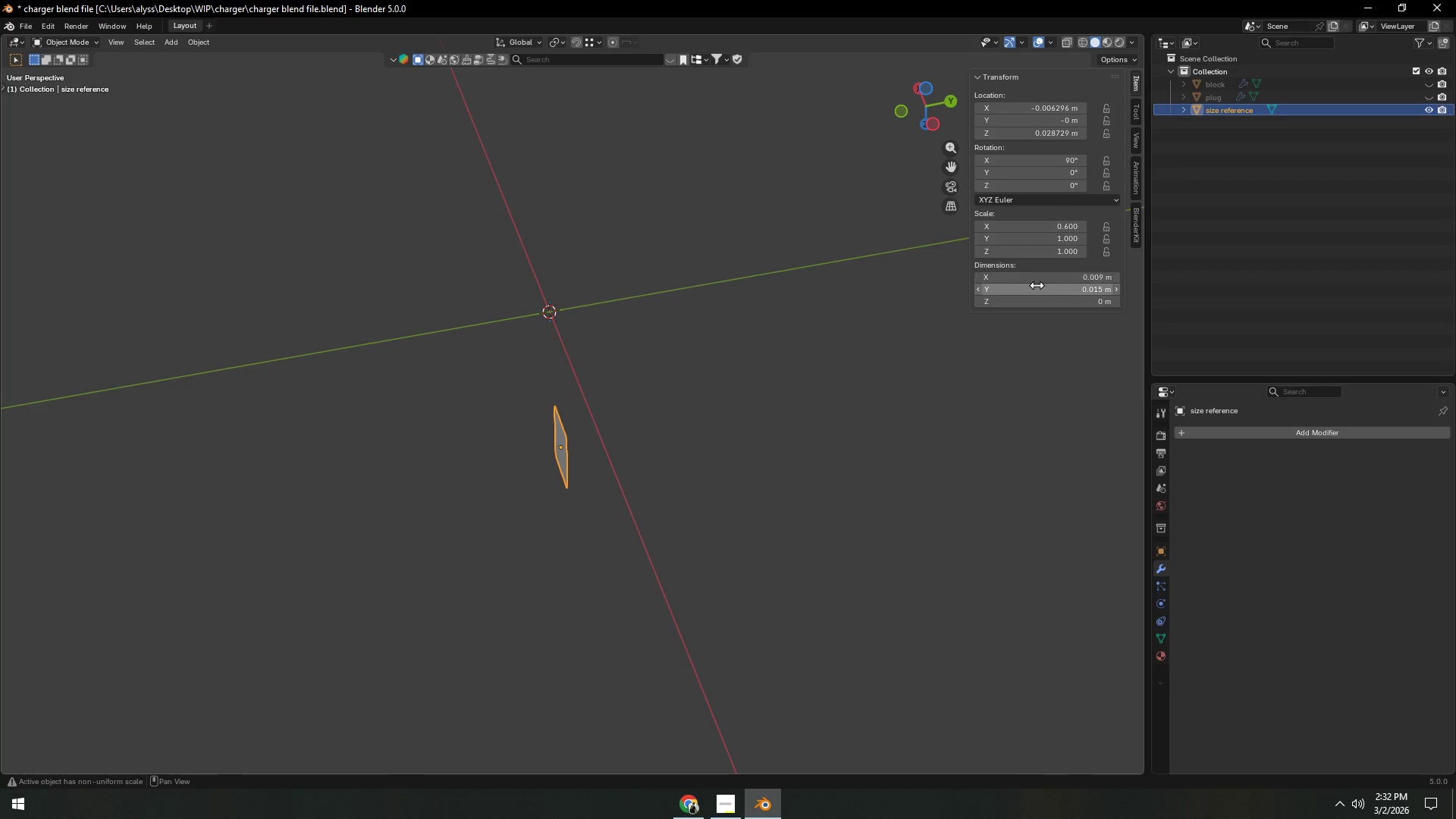 
left_click([1038, 287])
 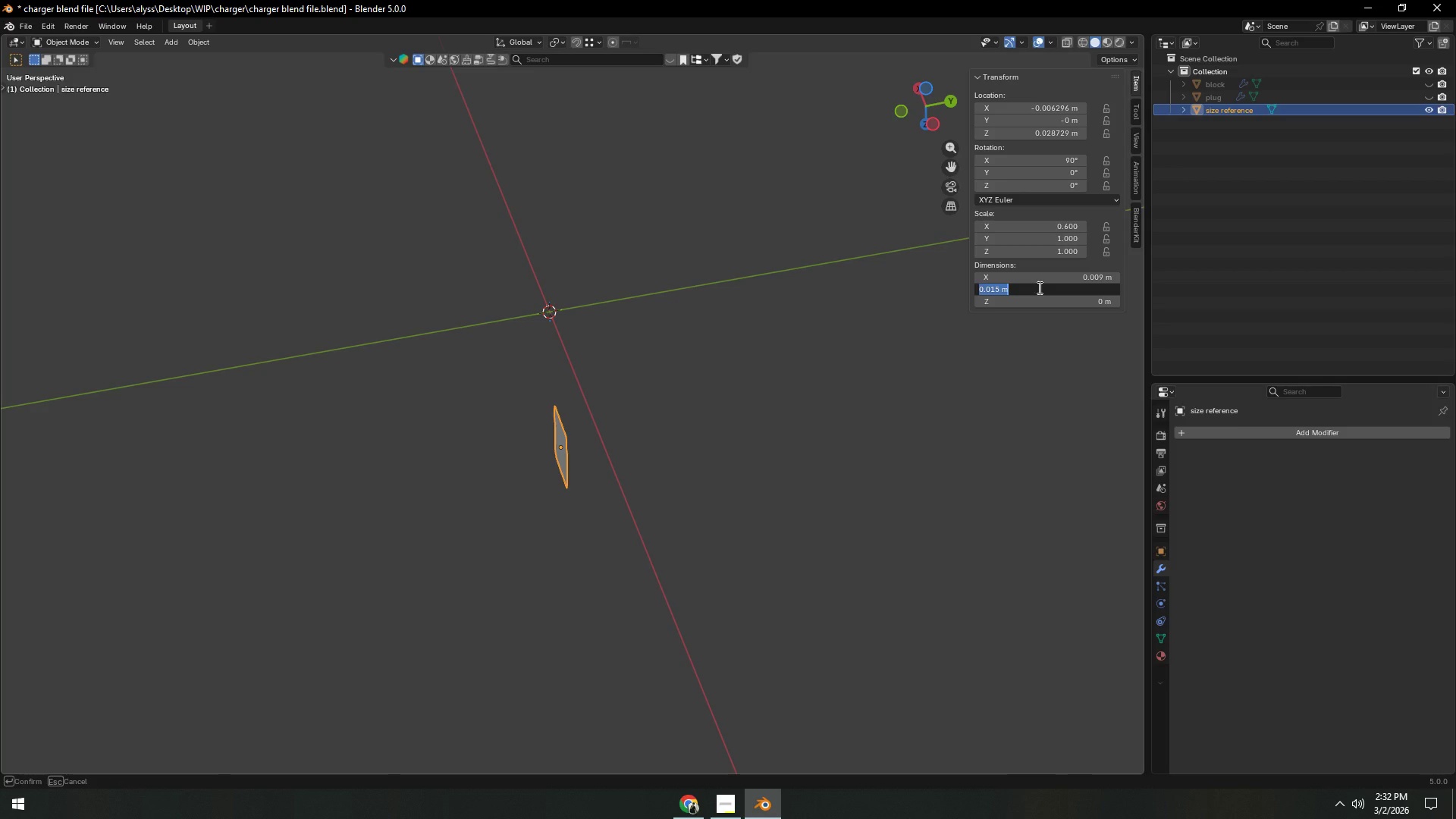 
key(NumpadDecimal)
 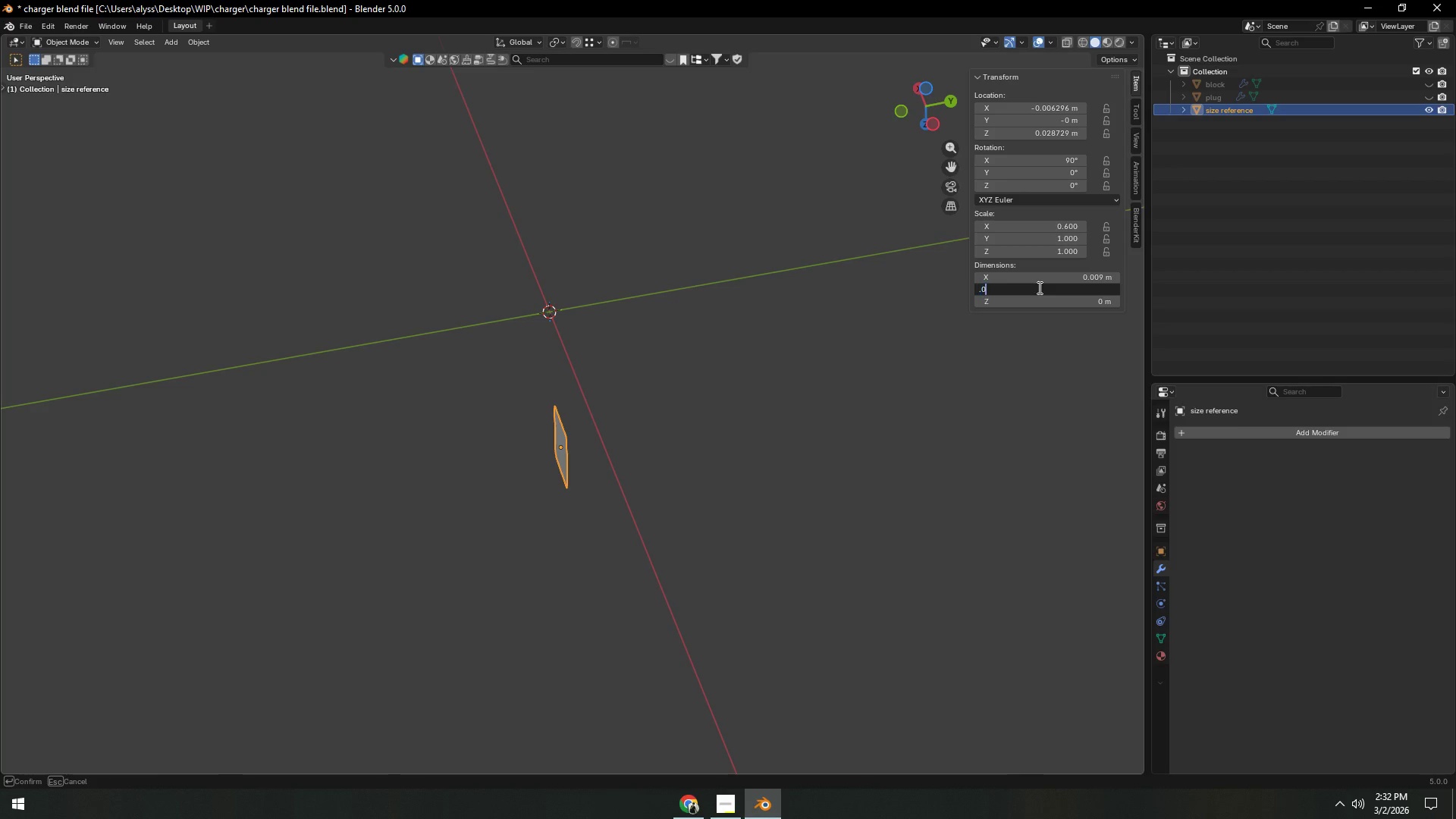 
key(Numpad0)
 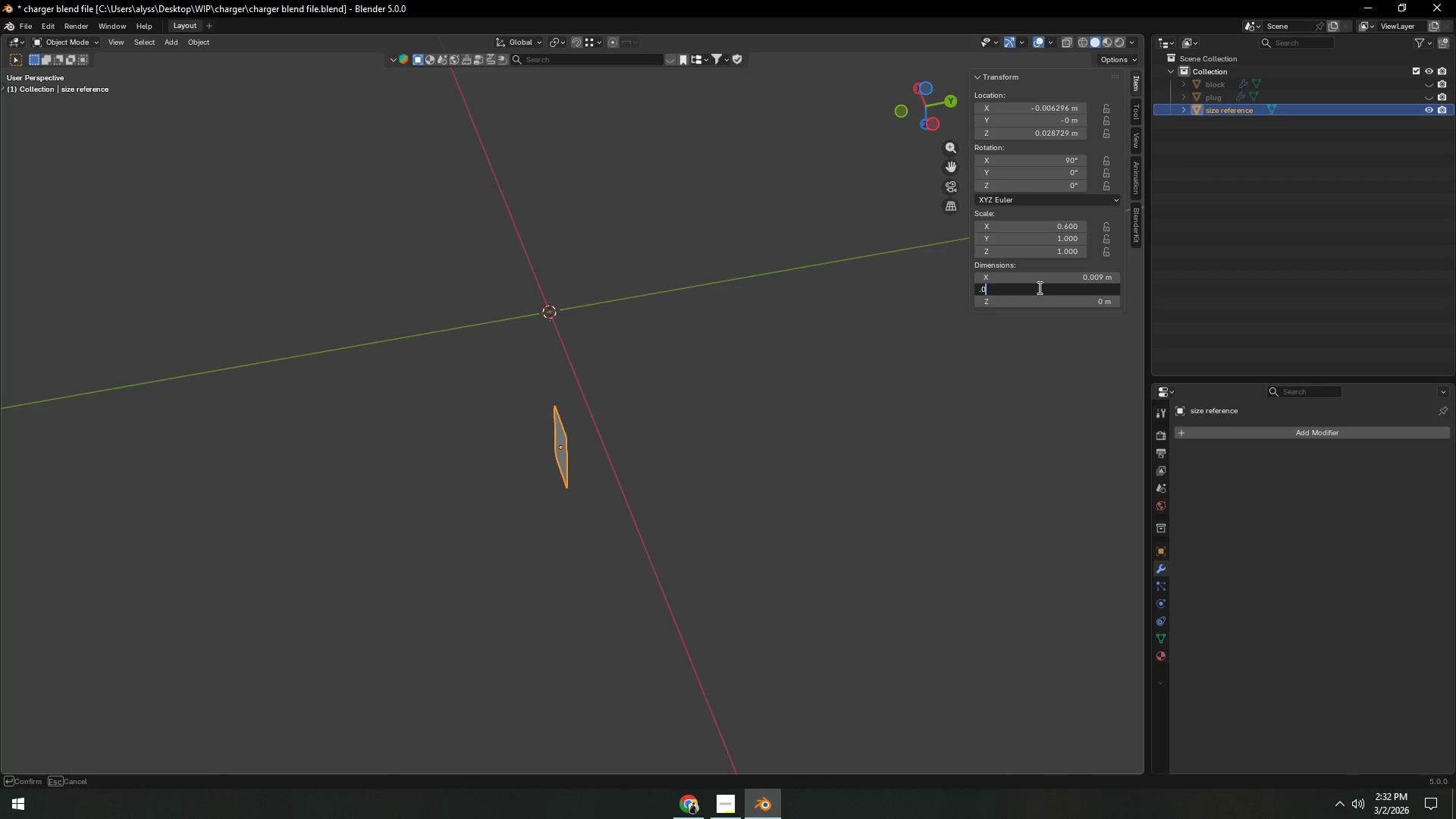 
key(Numpad0)
 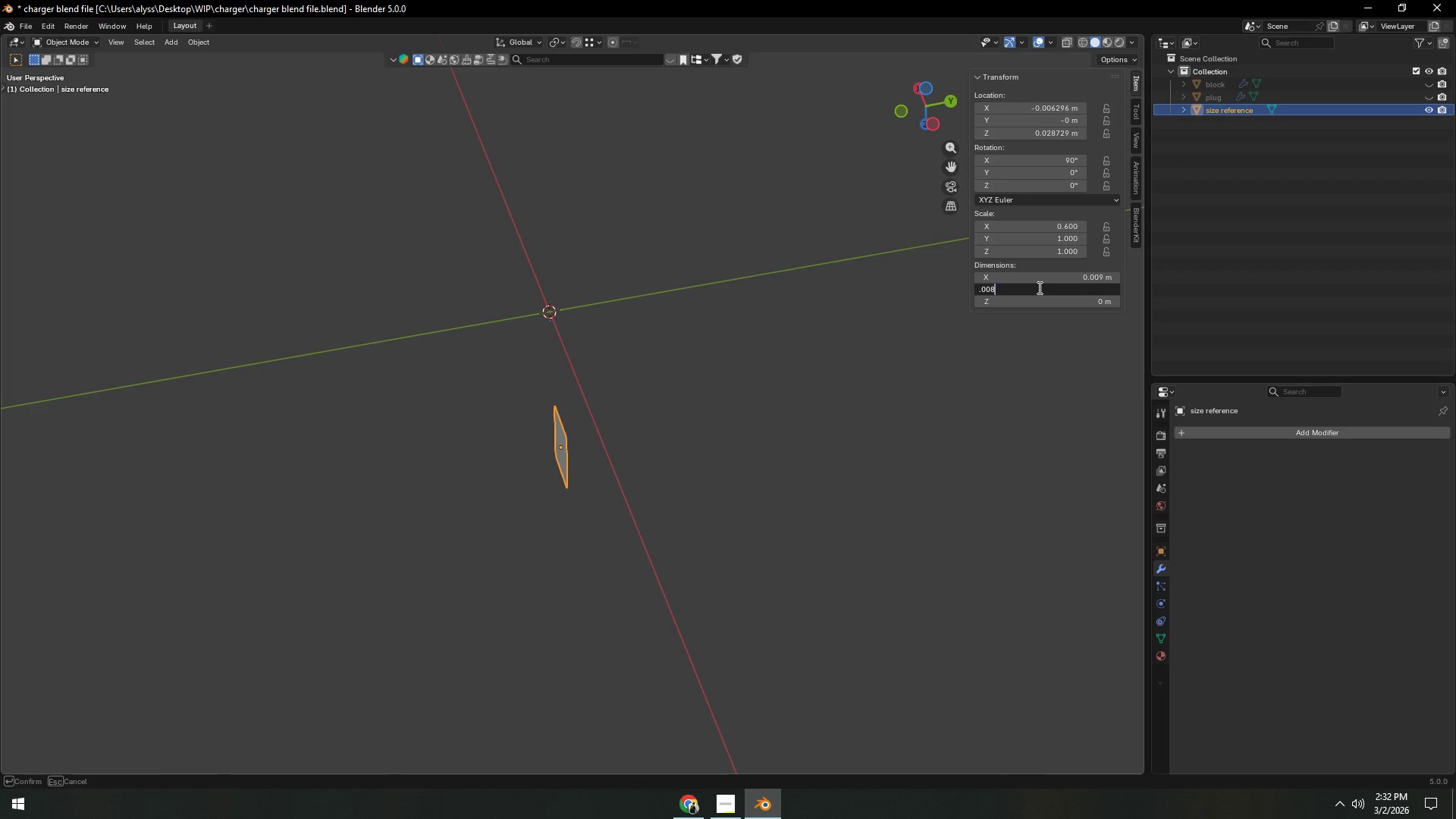 
key(Numpad8)
 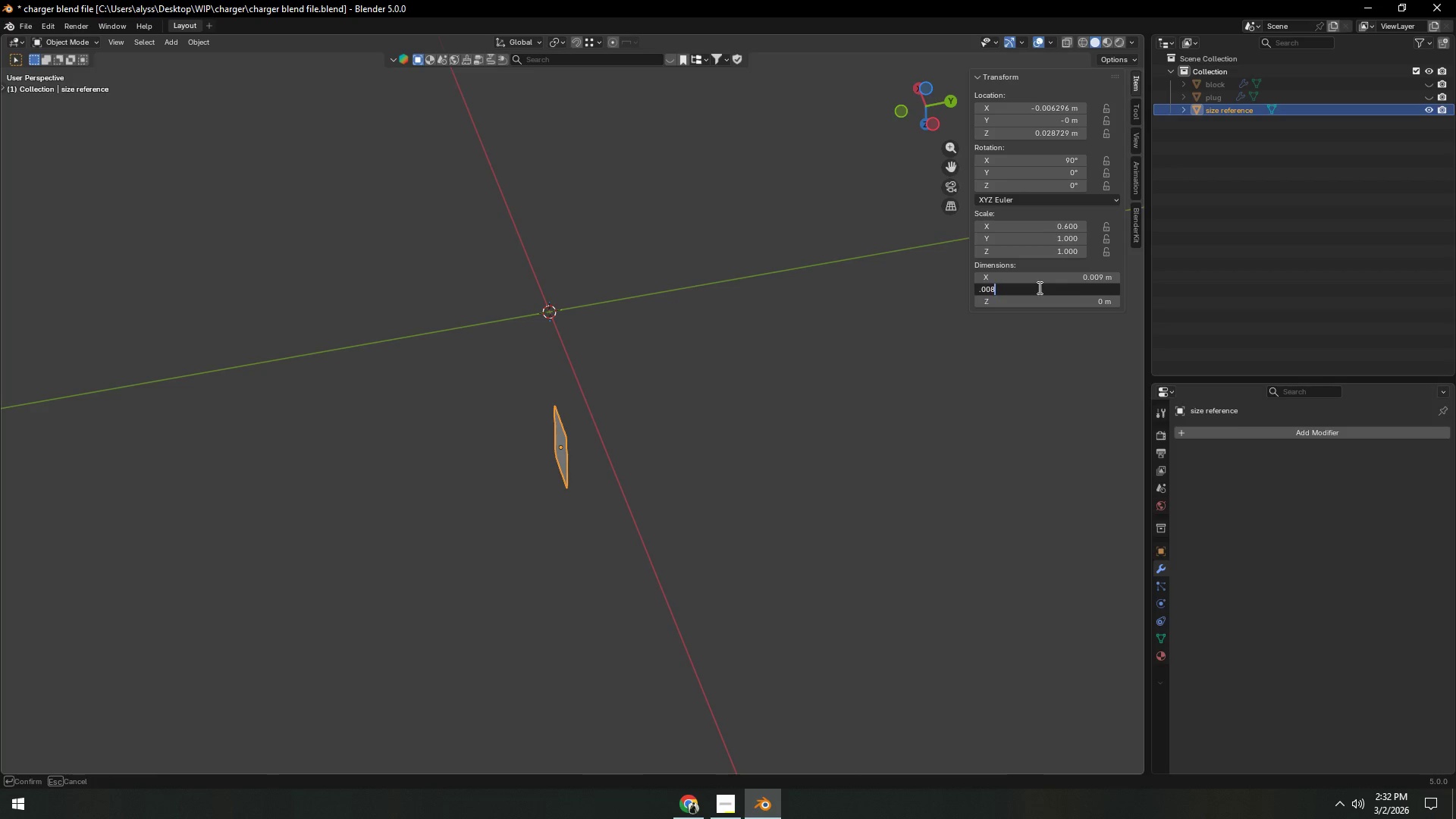 
key(NumpadEnter)
 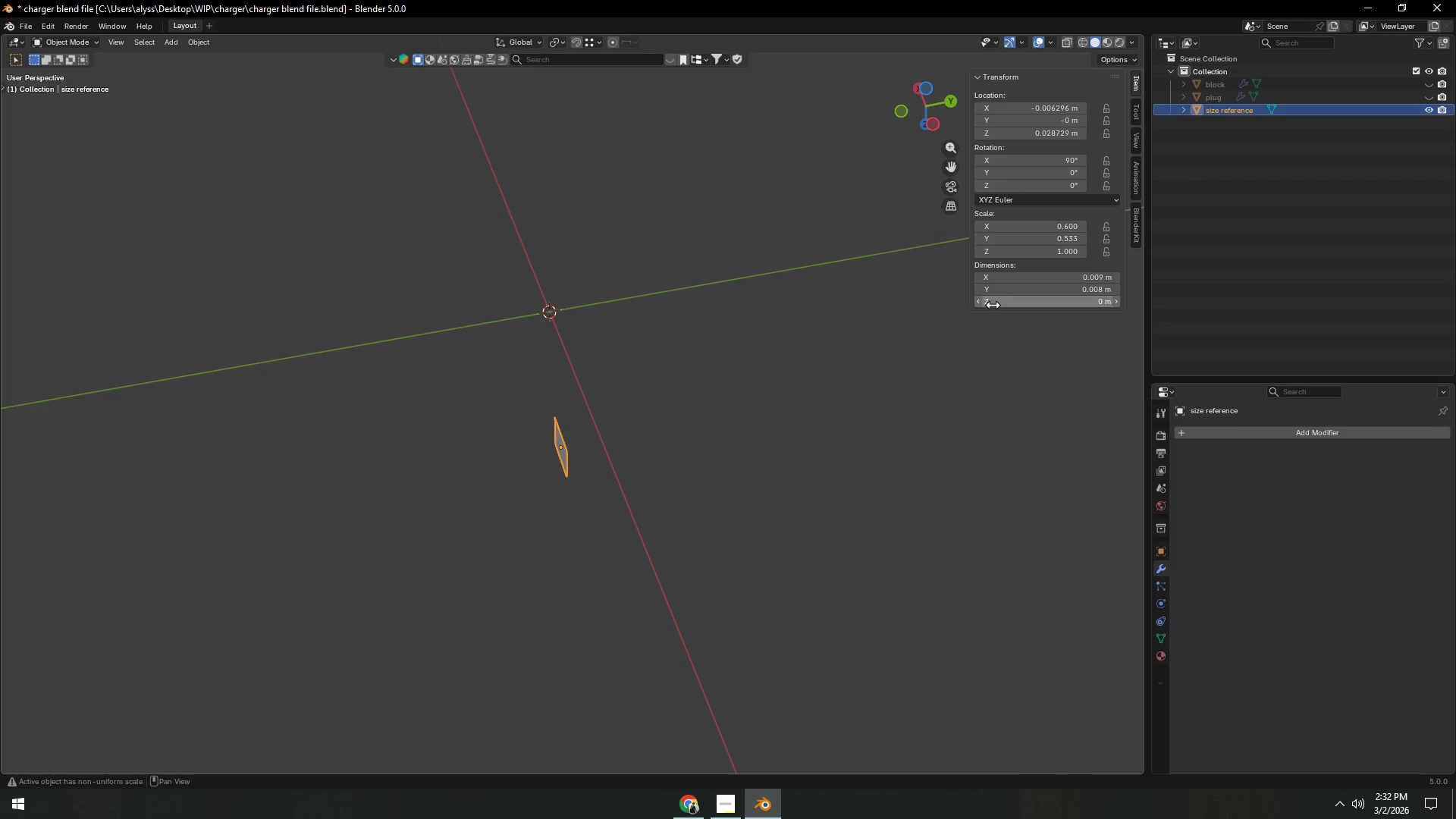 
left_click([604, 477])
 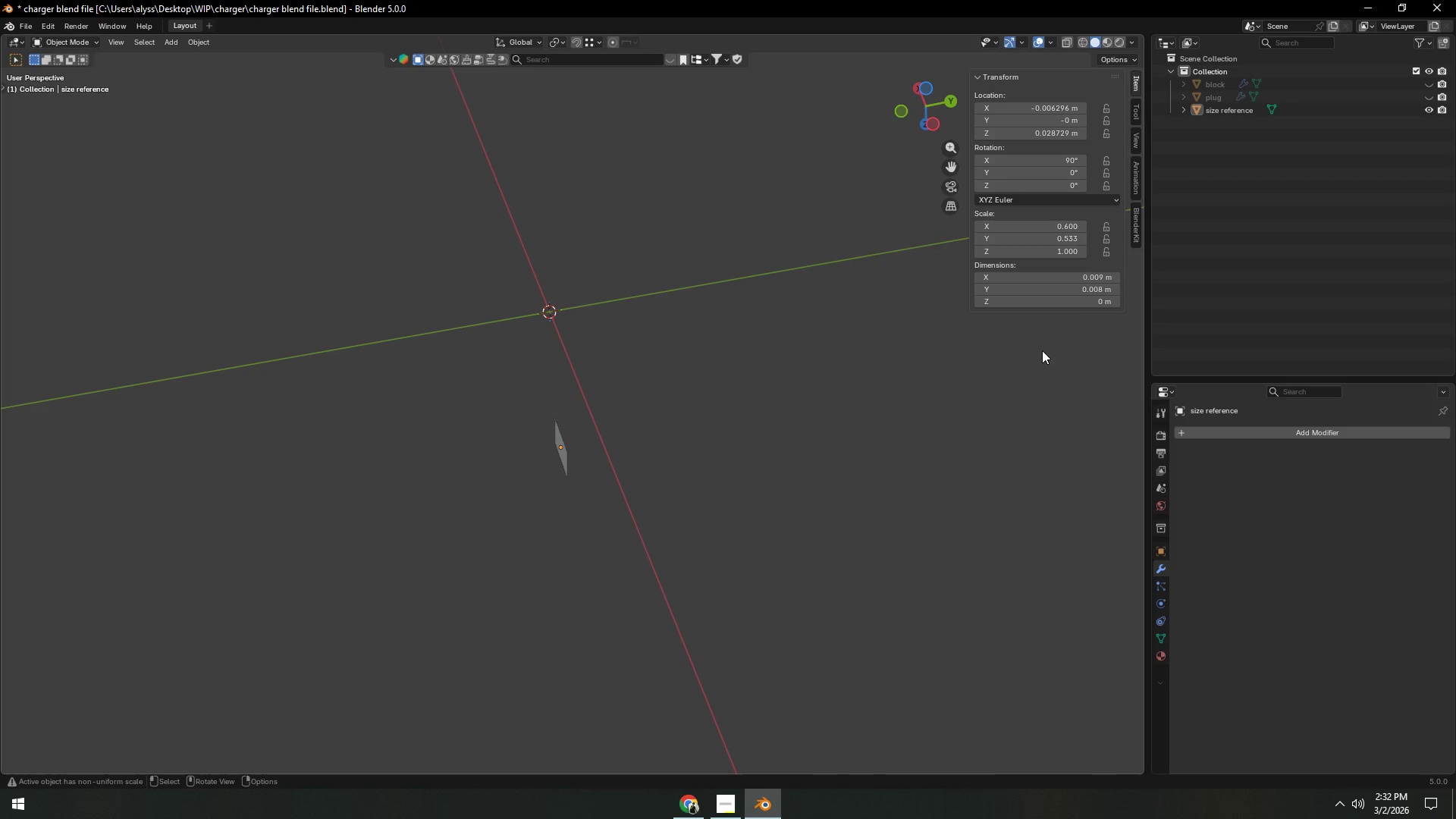 
left_click([1089, 291])
 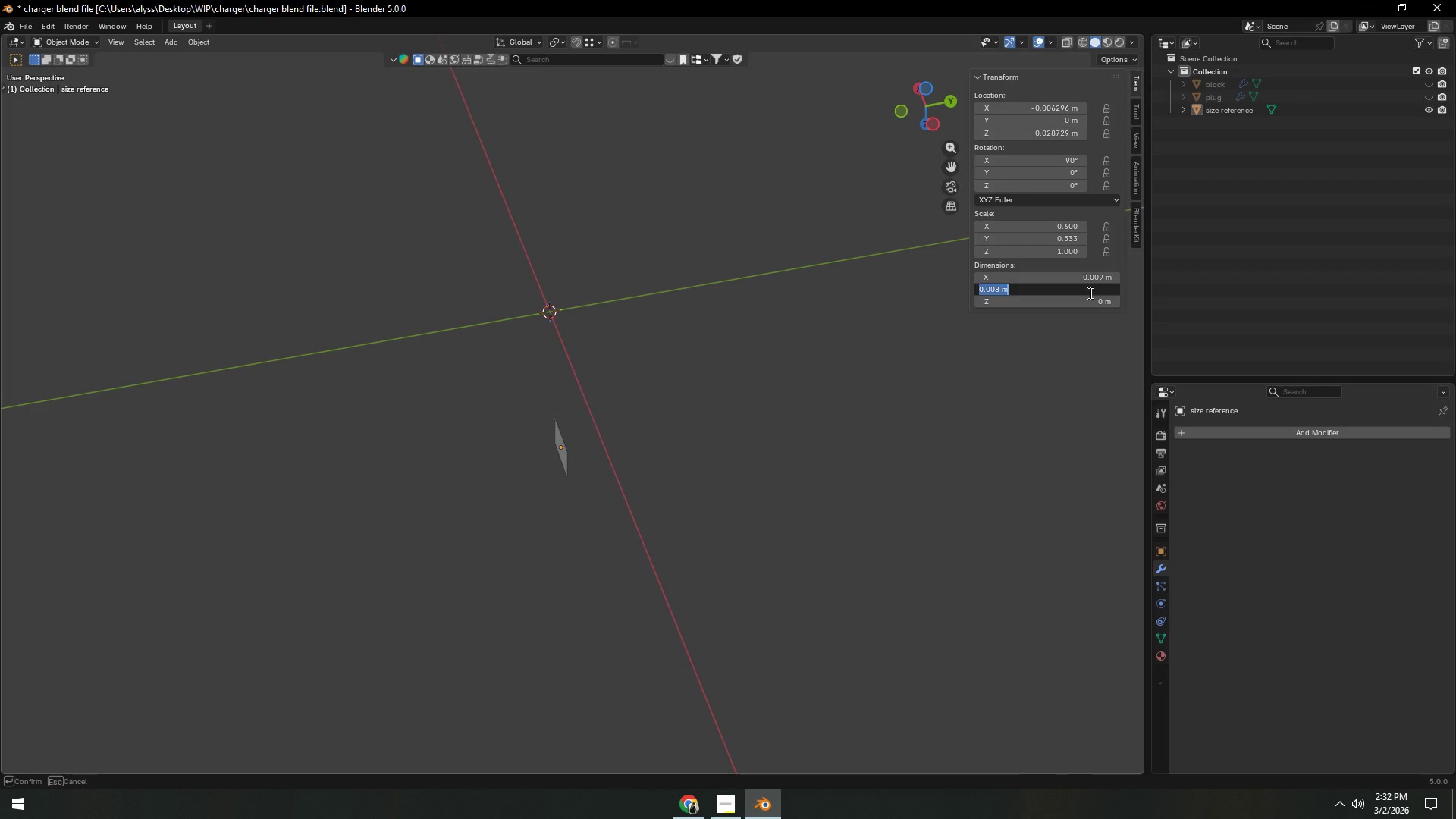 
key(NumpadDecimal)
 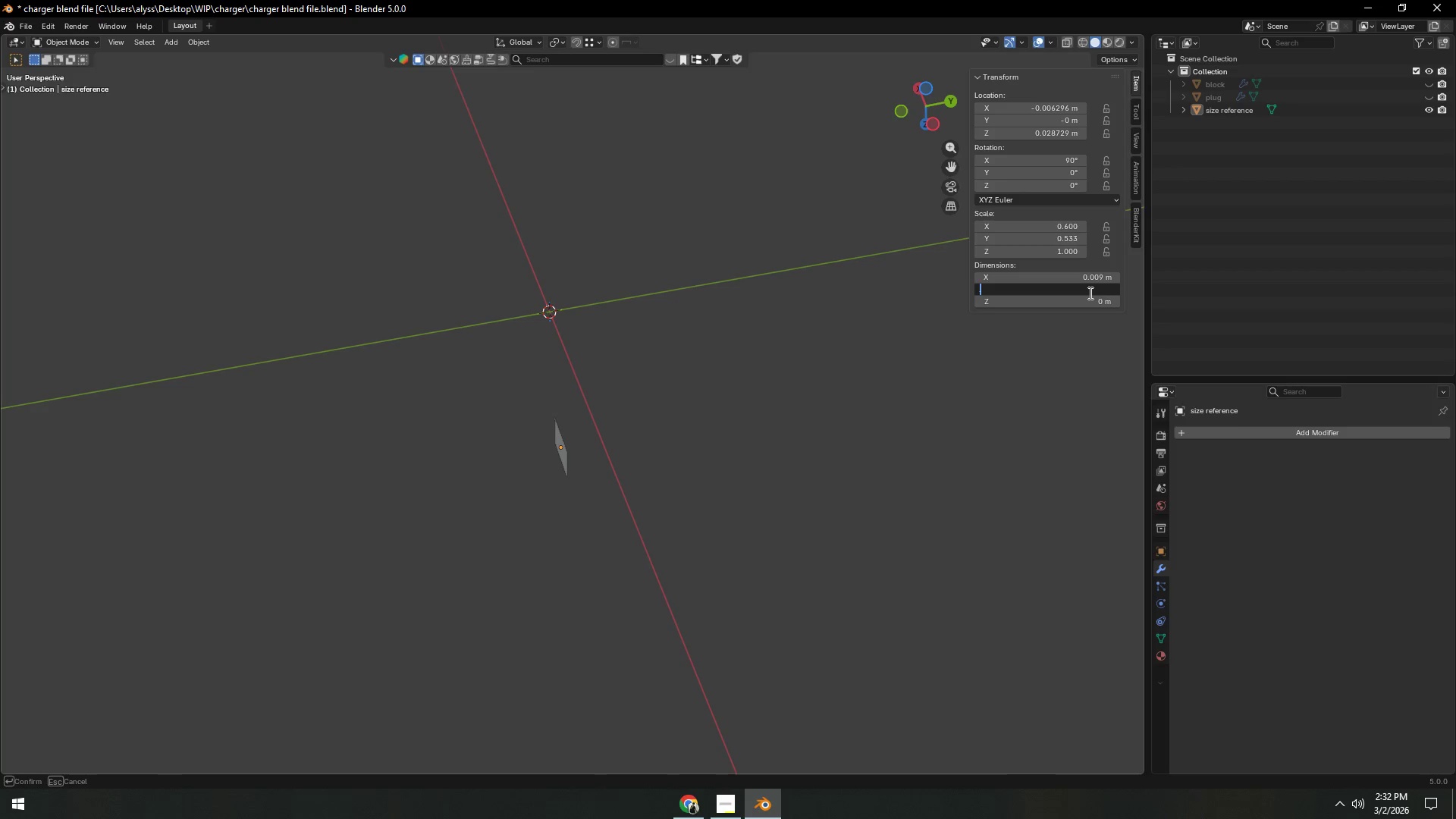 
key(Numpad0)
 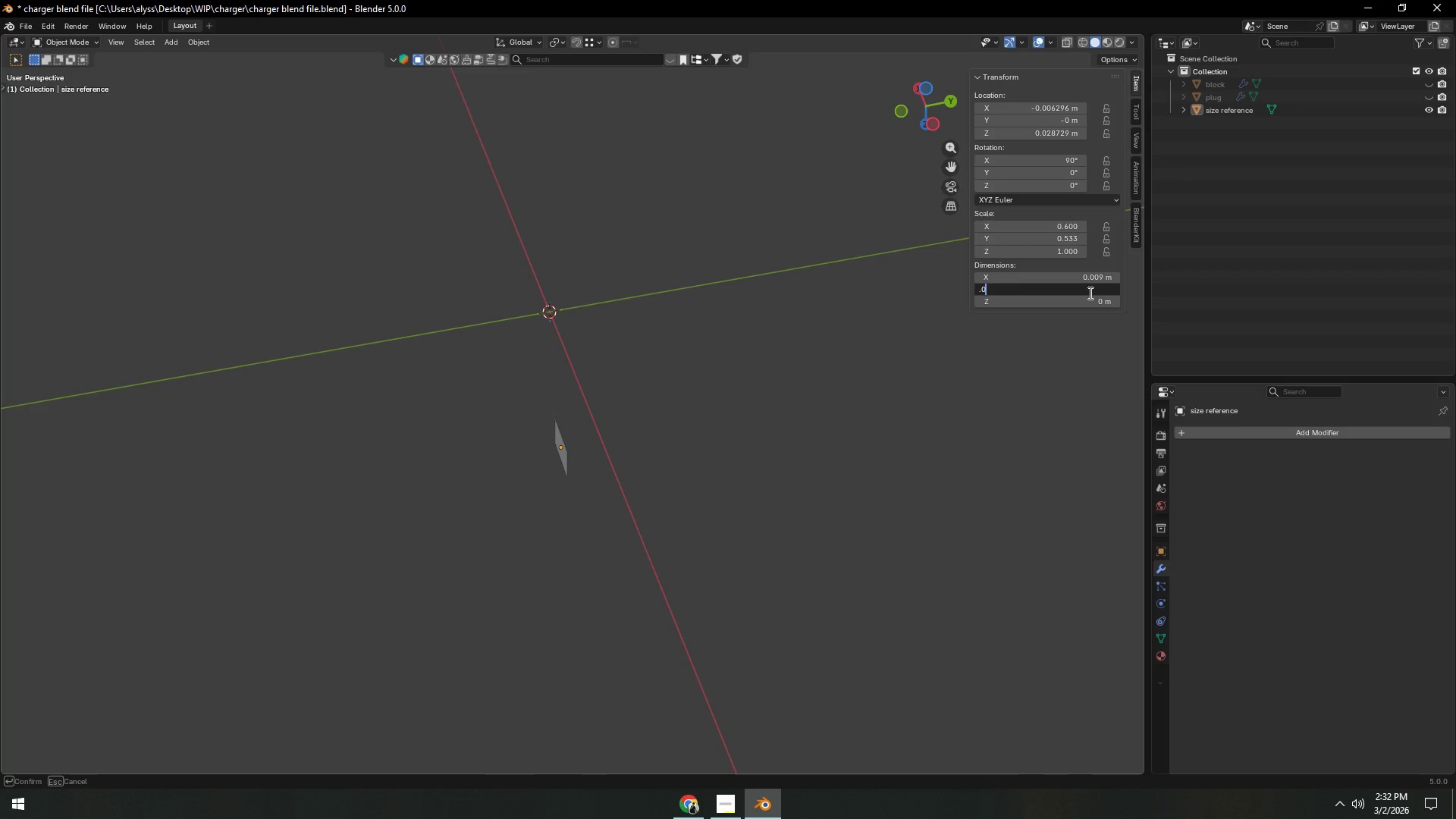 
key(Numpad0)
 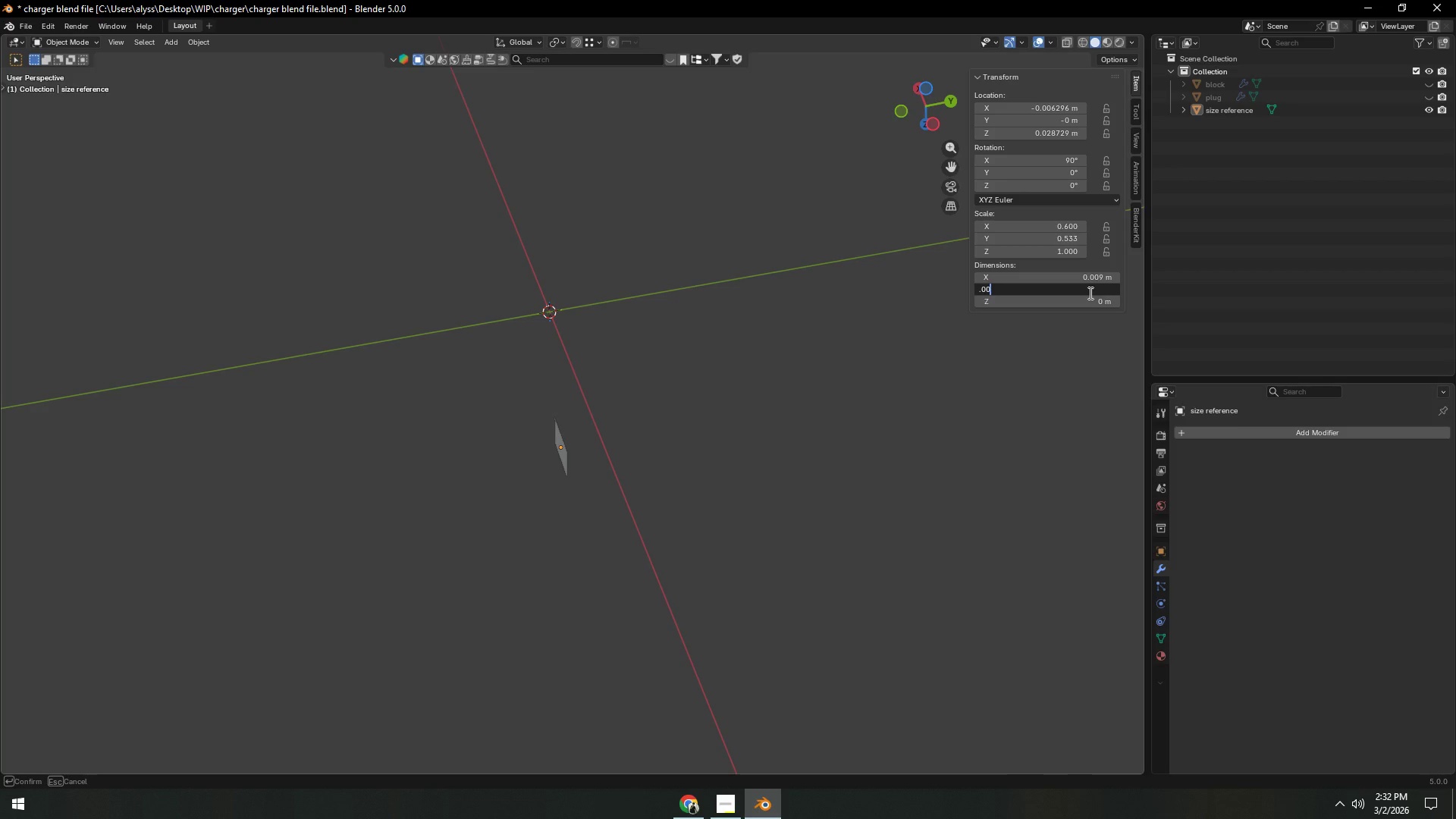 
key(Numpad3)
 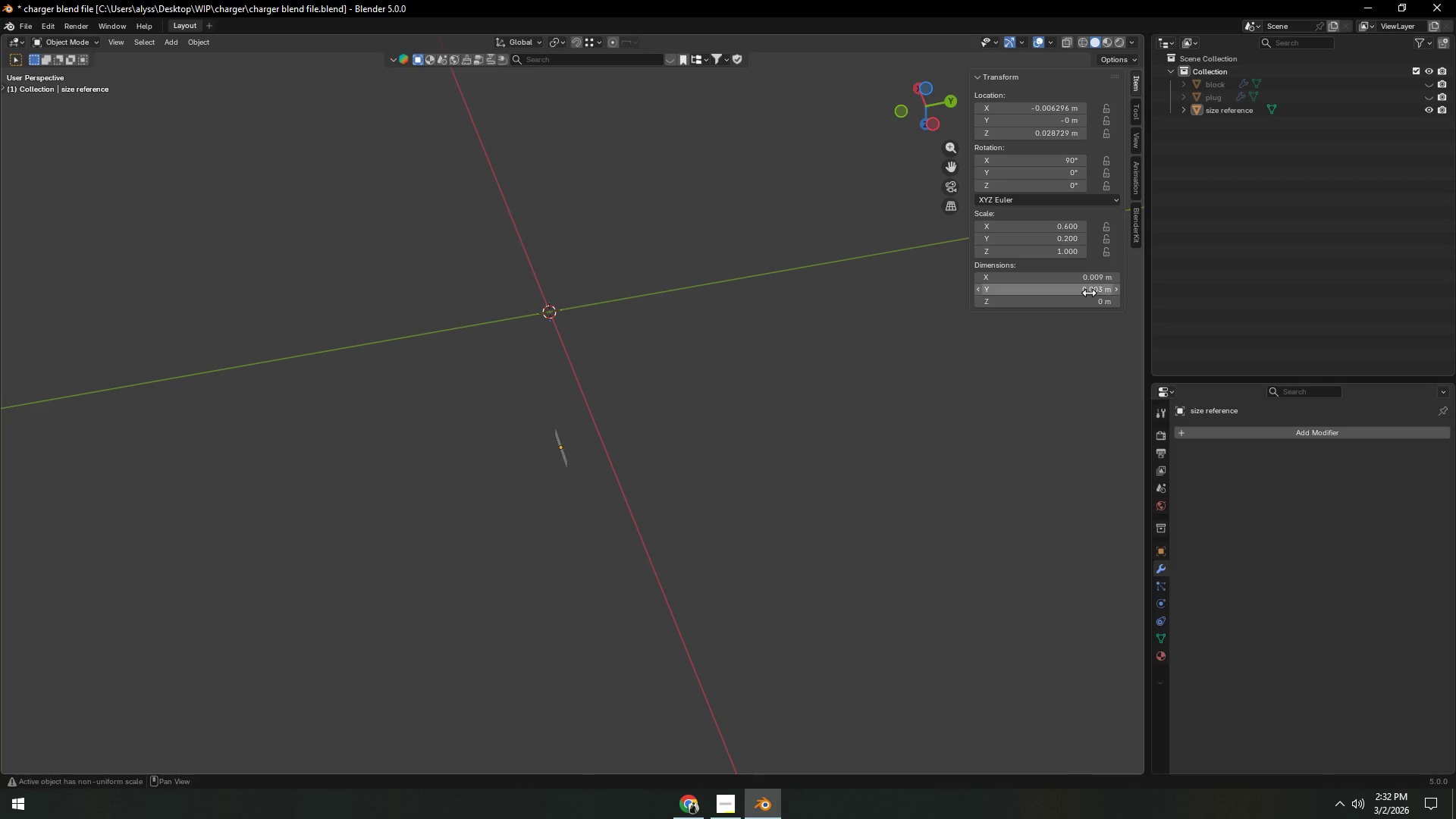 
key(NumpadEnter)
 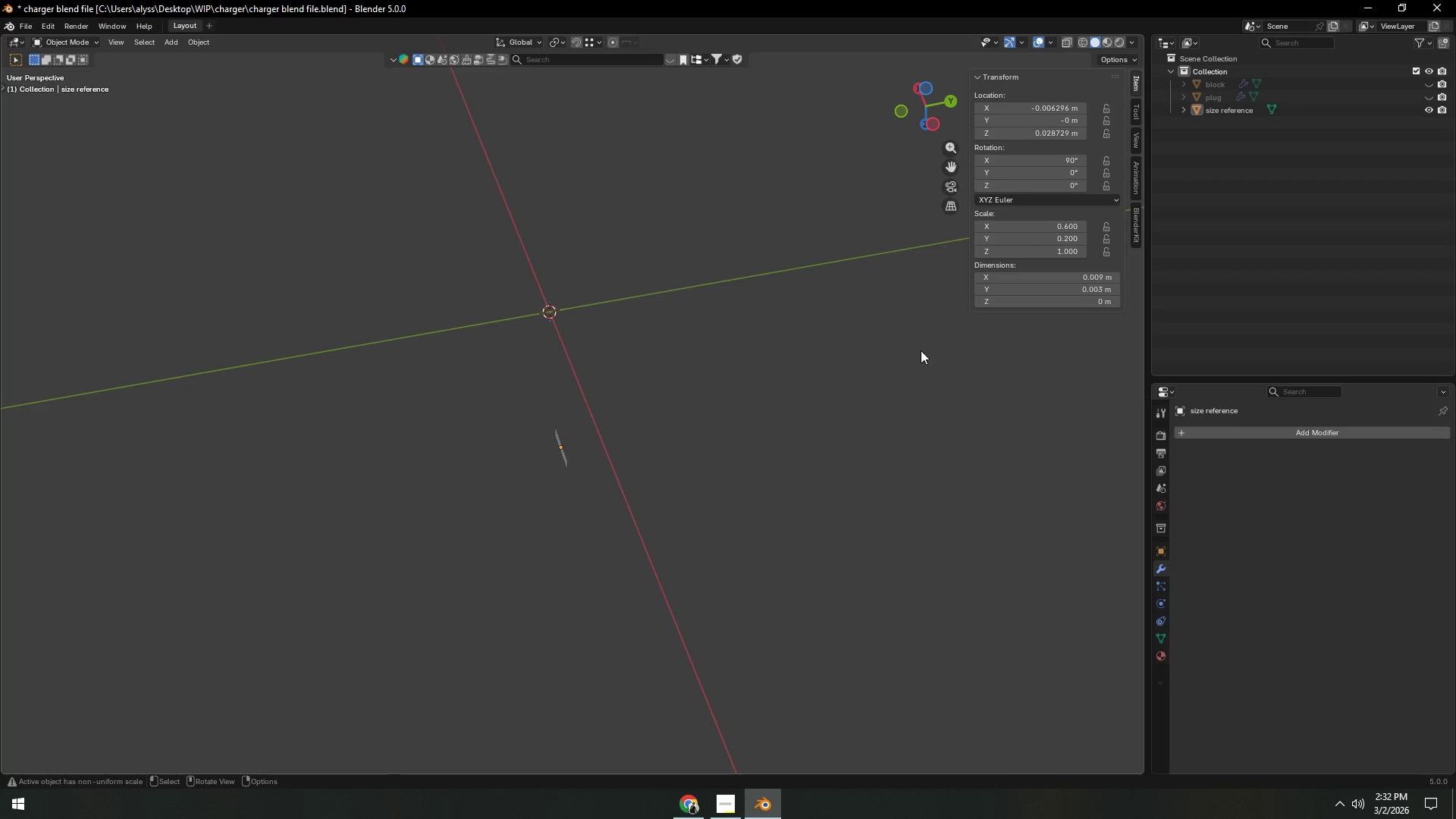 
left_click([686, 460])
 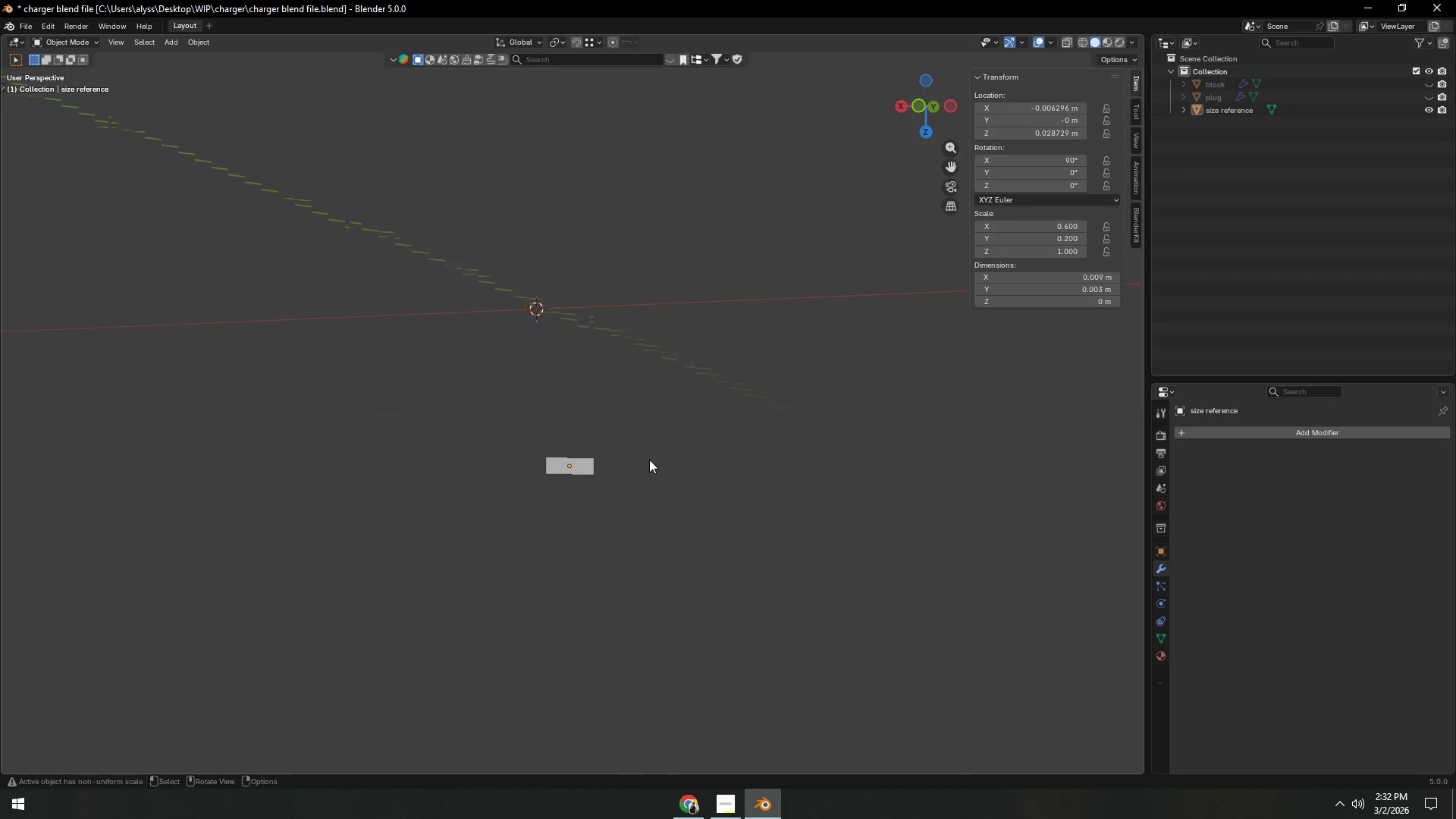 
left_click([585, 468])
 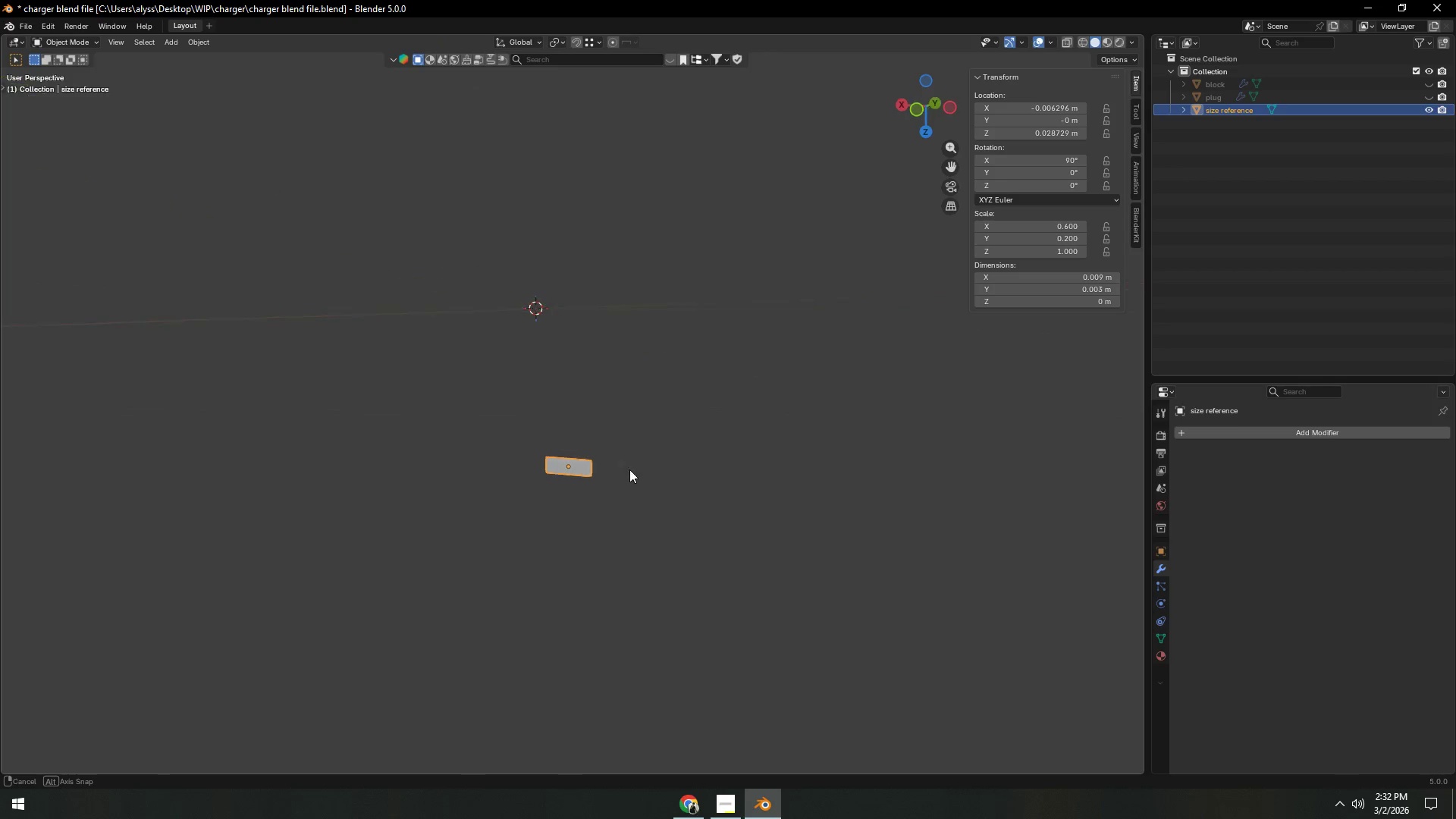 
type(gz)
 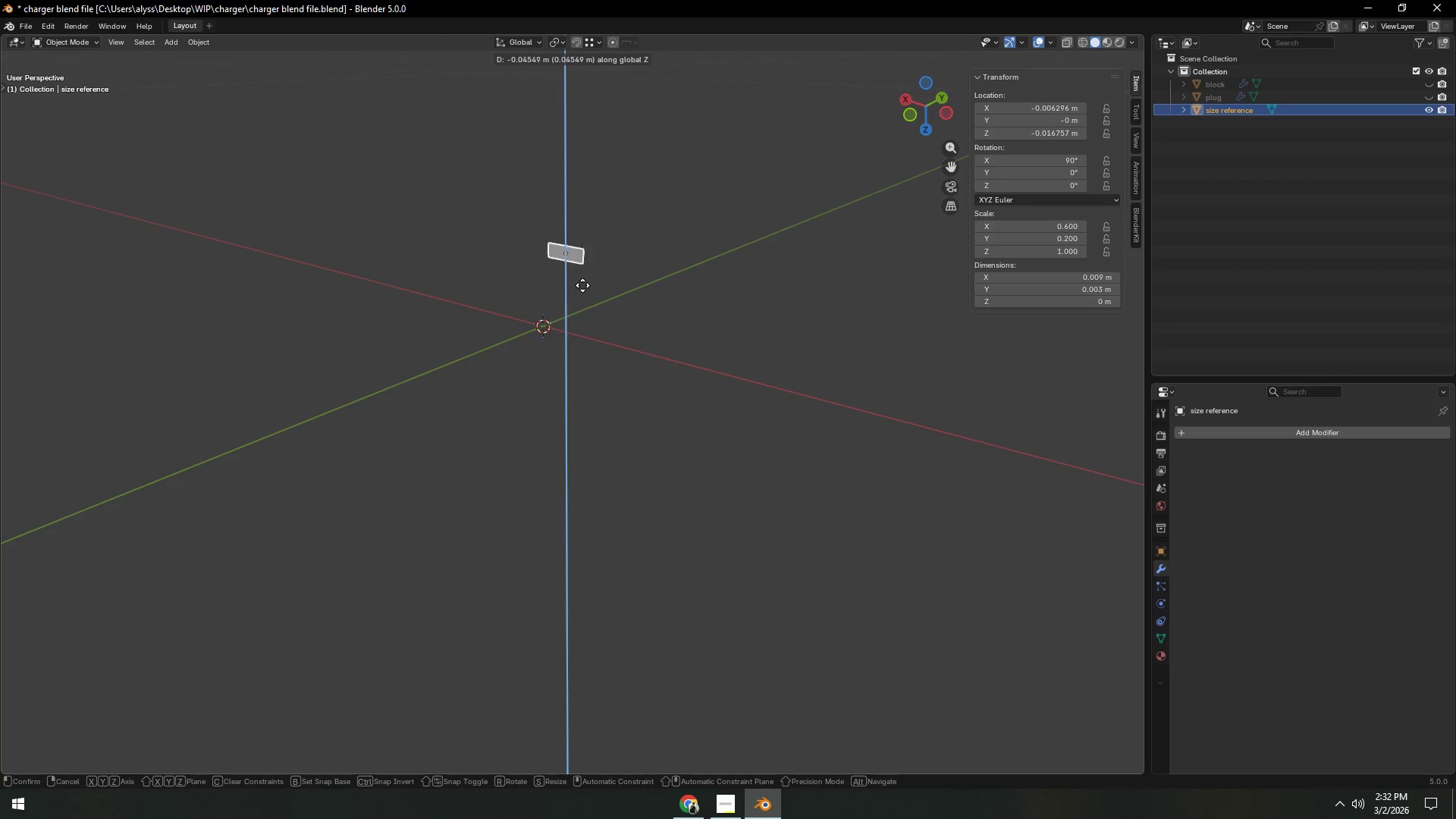 
scroll: coordinate [606, 492], scroll_direction: down, amount: 1.0
 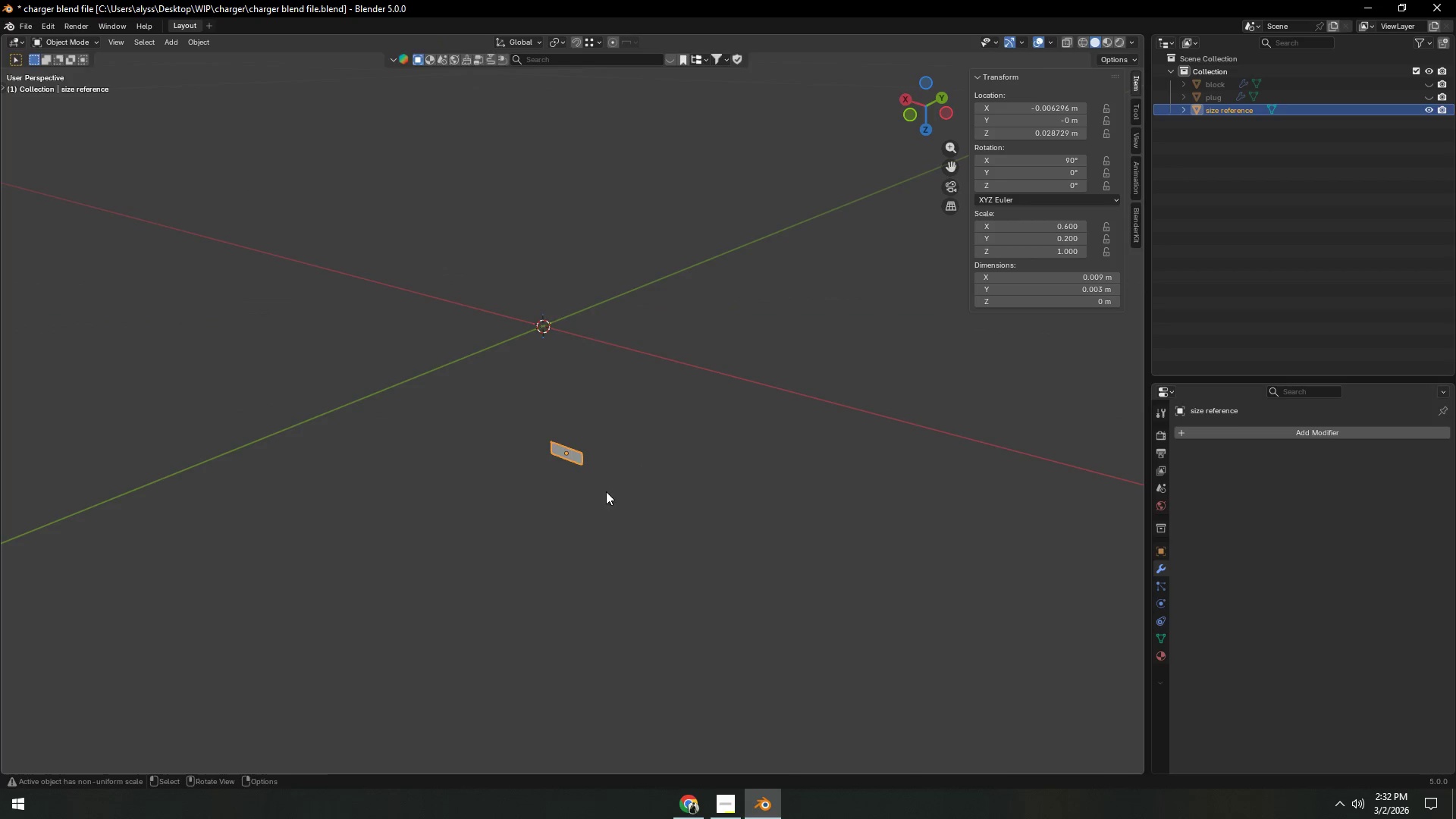 
left_click([580, 278])
 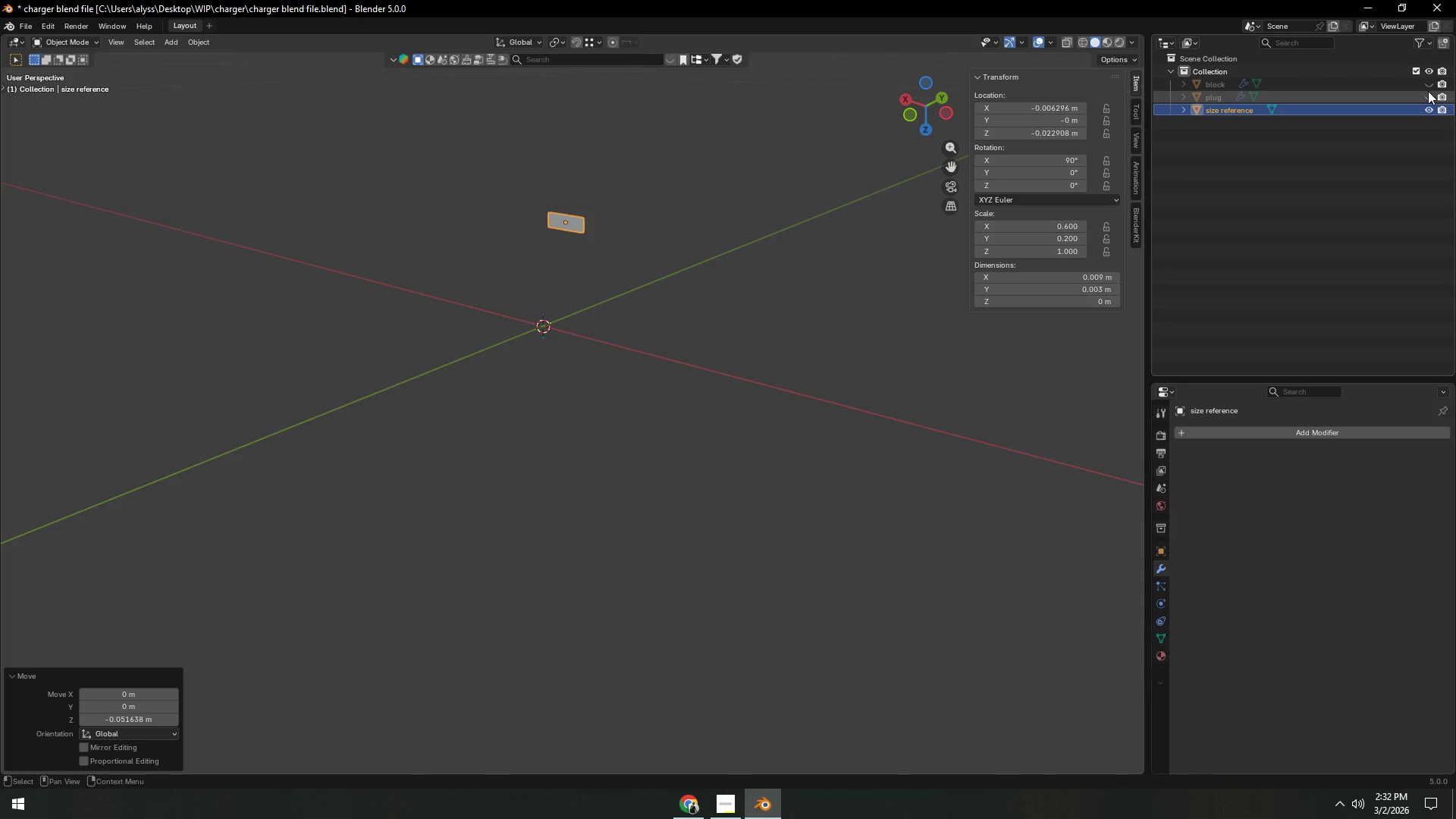 
left_click([1428, 86])
 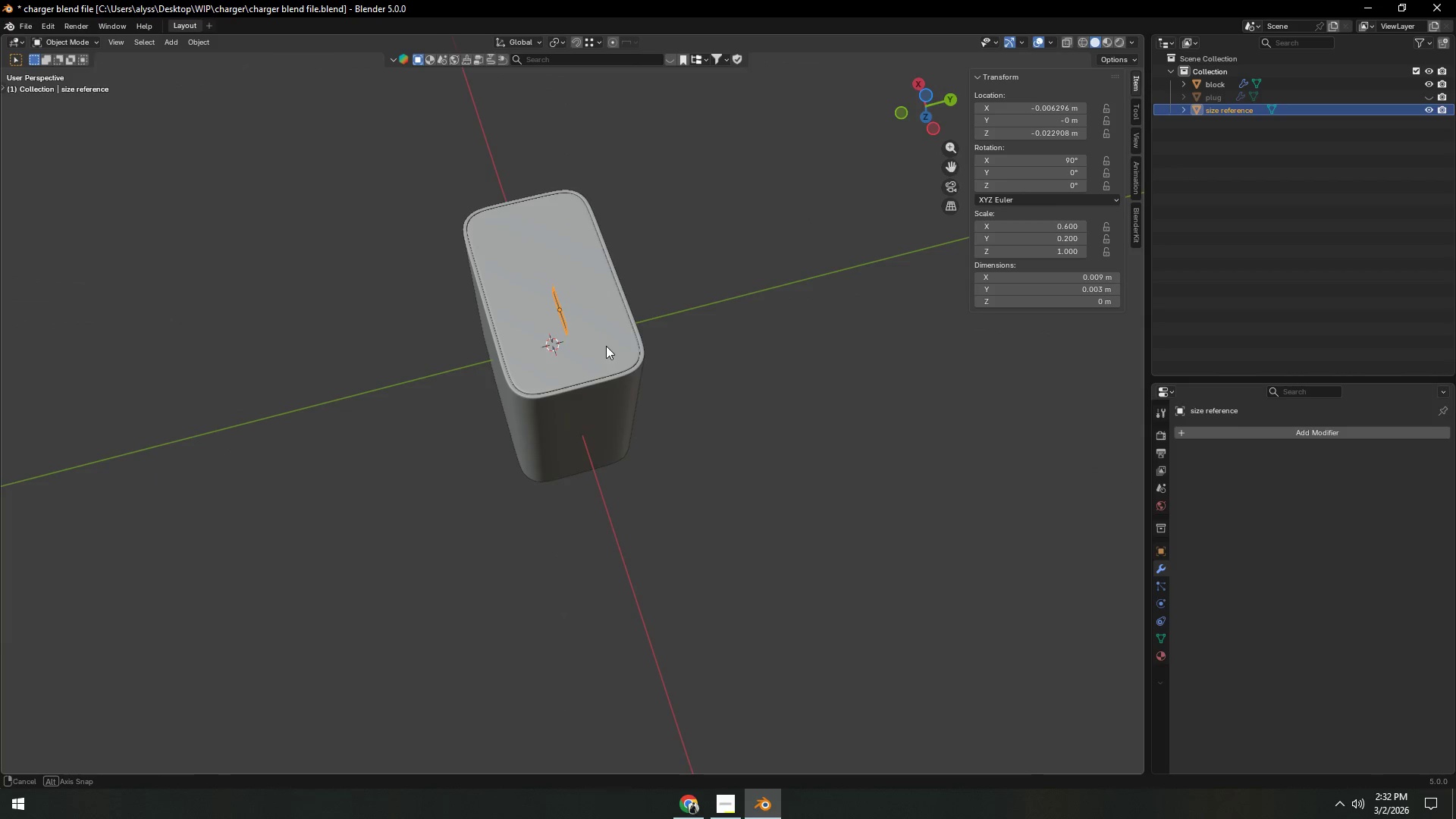 
hold_key(key=Backquote, duration=0.58)
 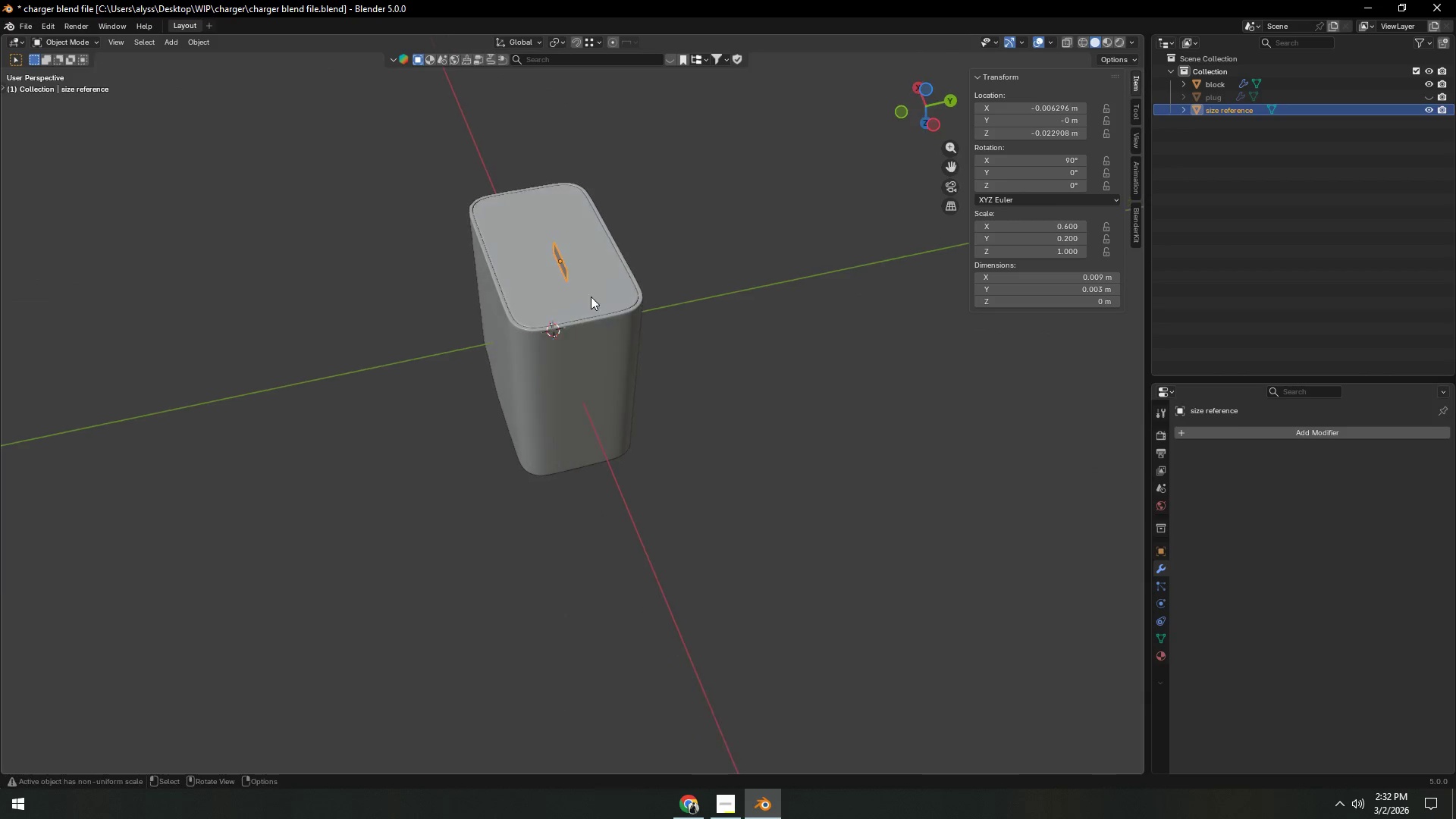 
right_click([601, 344])
 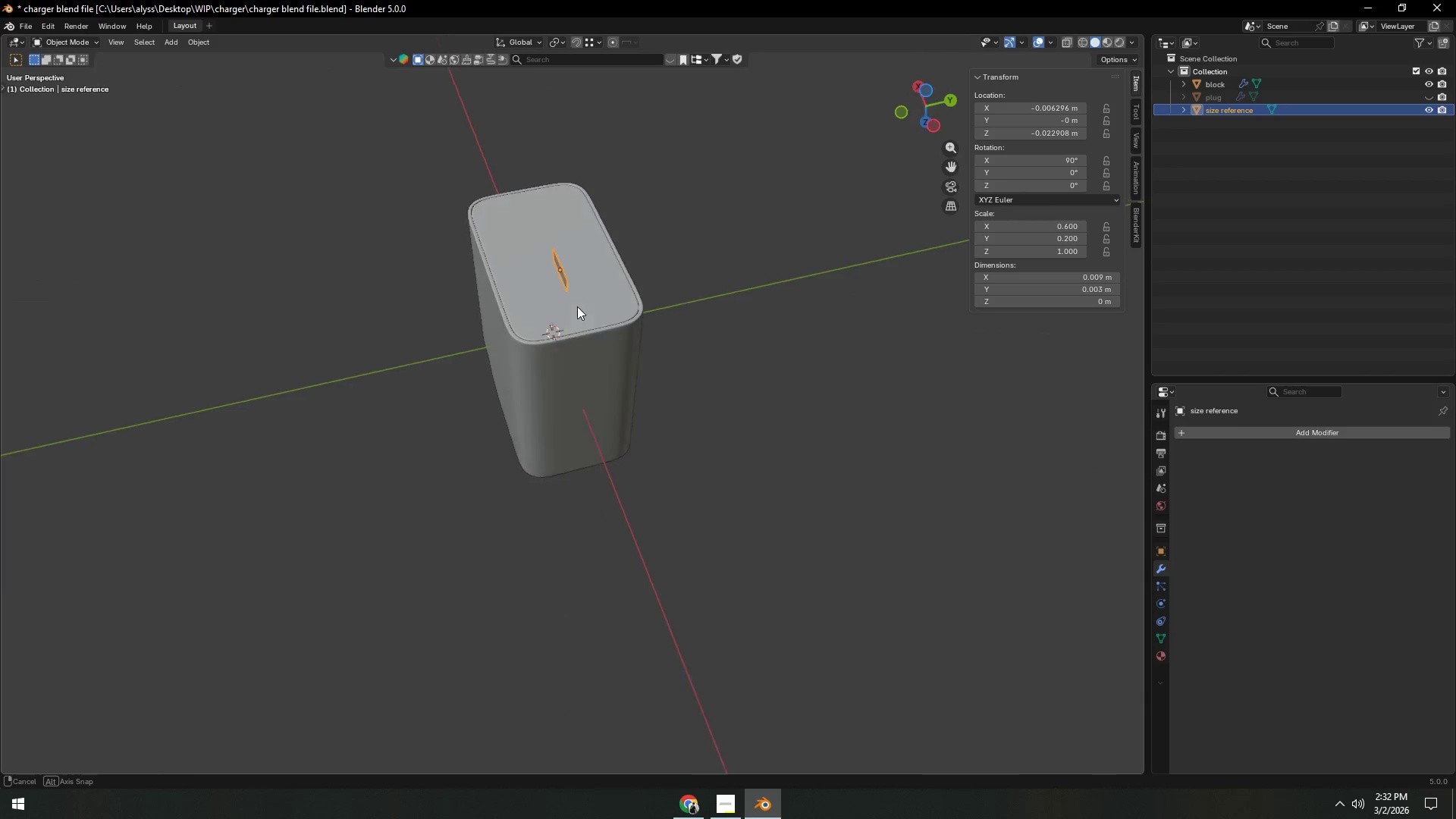 
type(rx90)
key(NumpadEnter)
 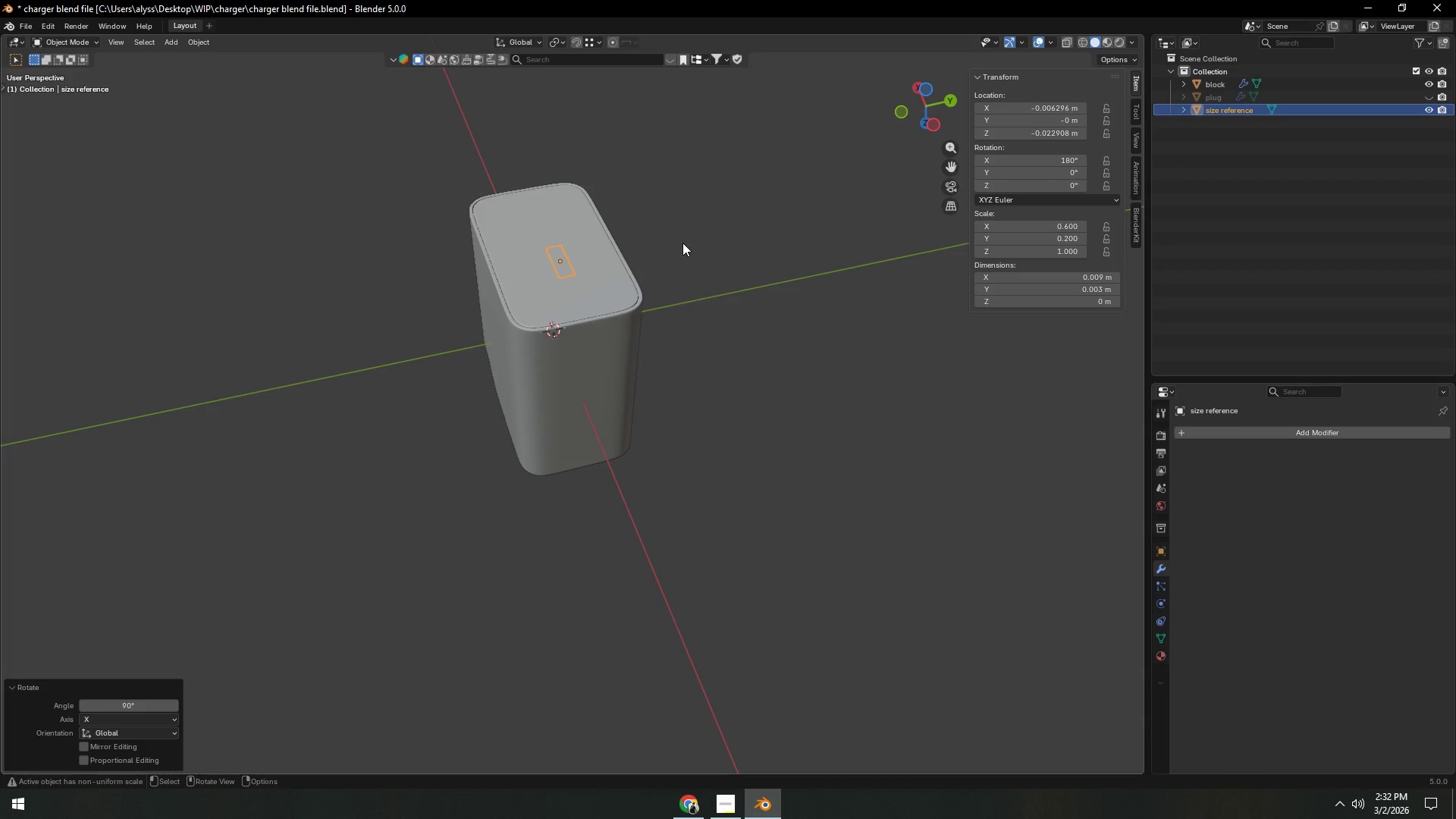 
key(Backquote)
 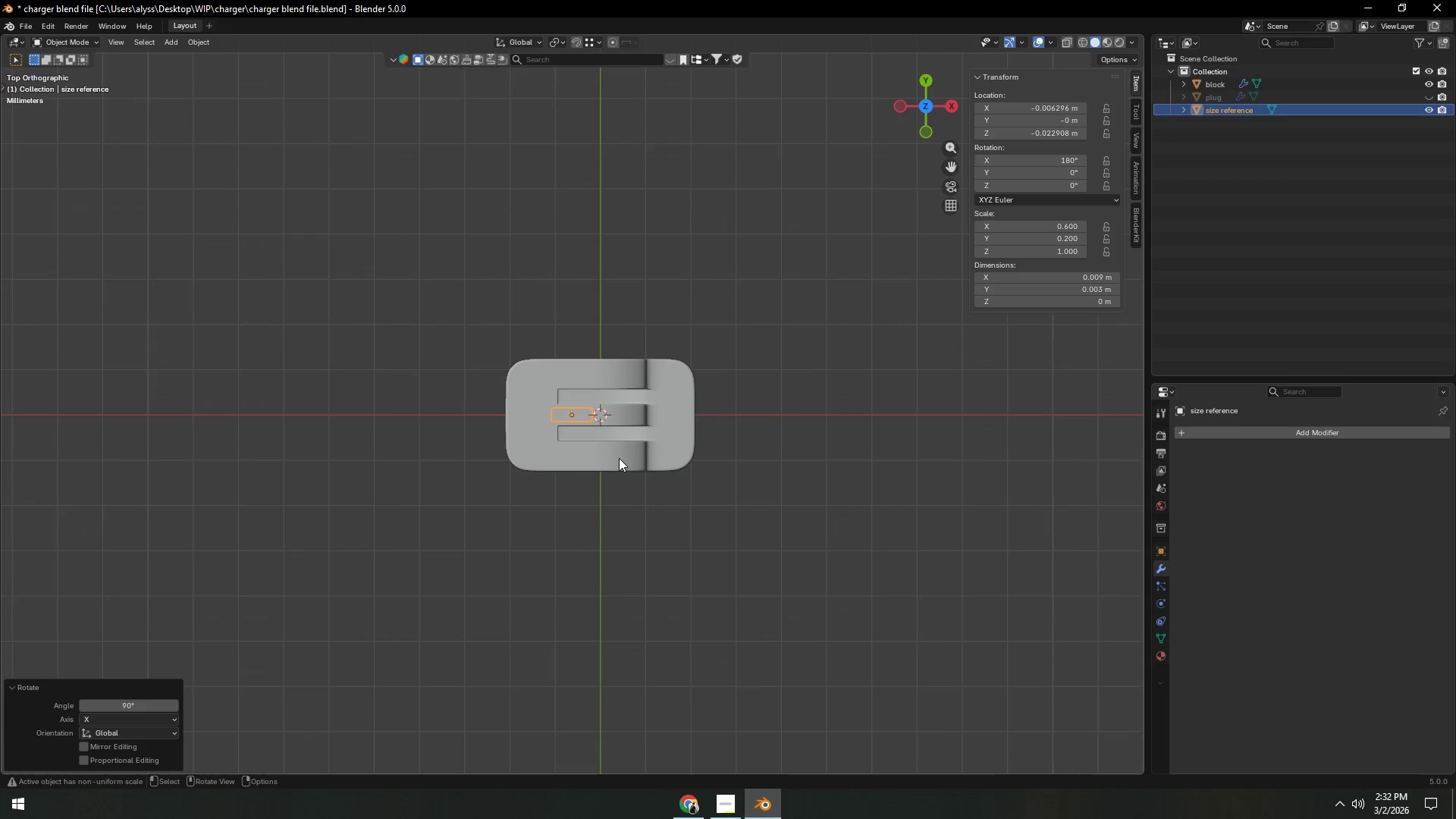 
key(Backquote)
 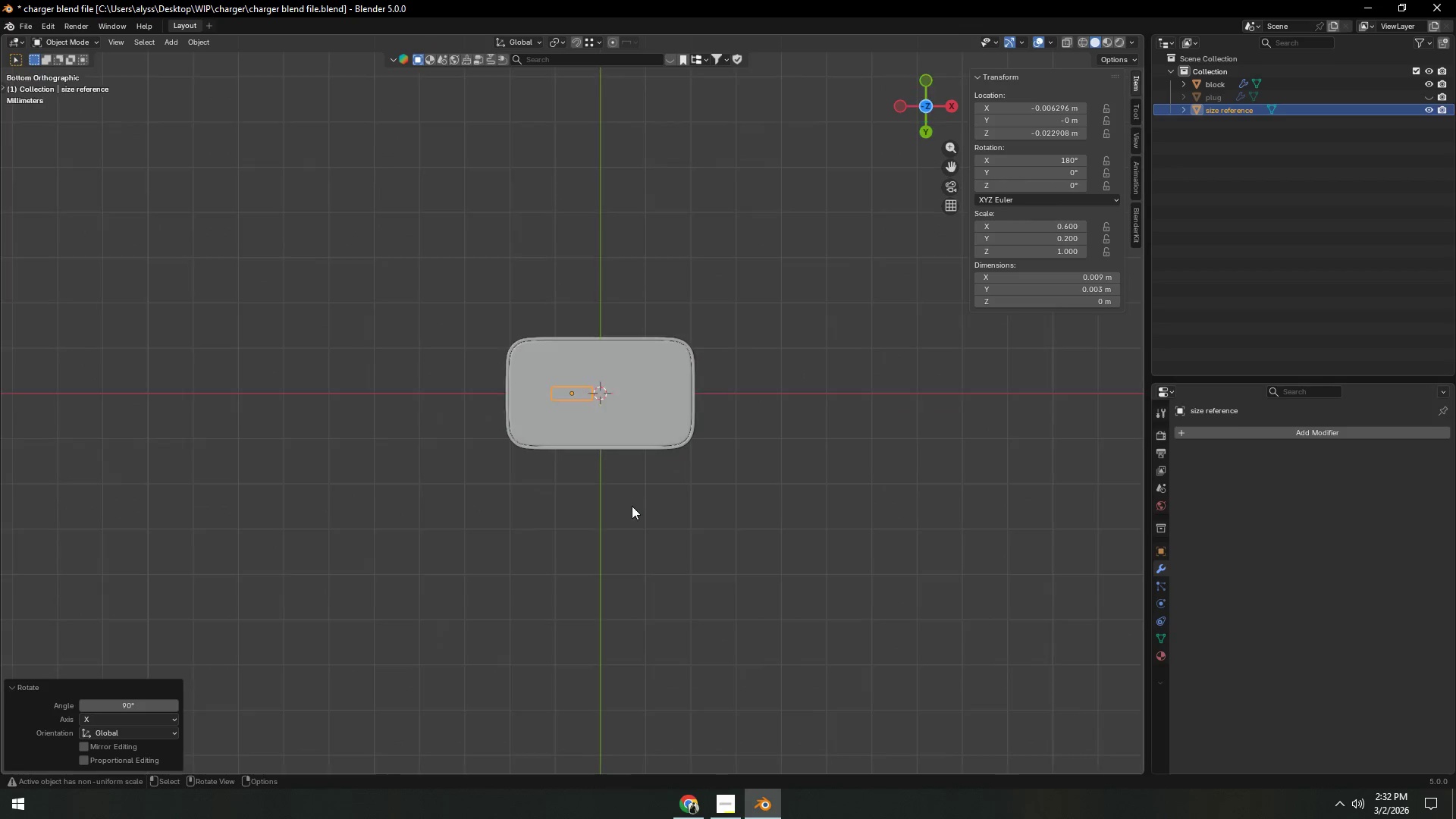 
scroll: coordinate [632, 510], scroll_direction: up, amount: 4.0
 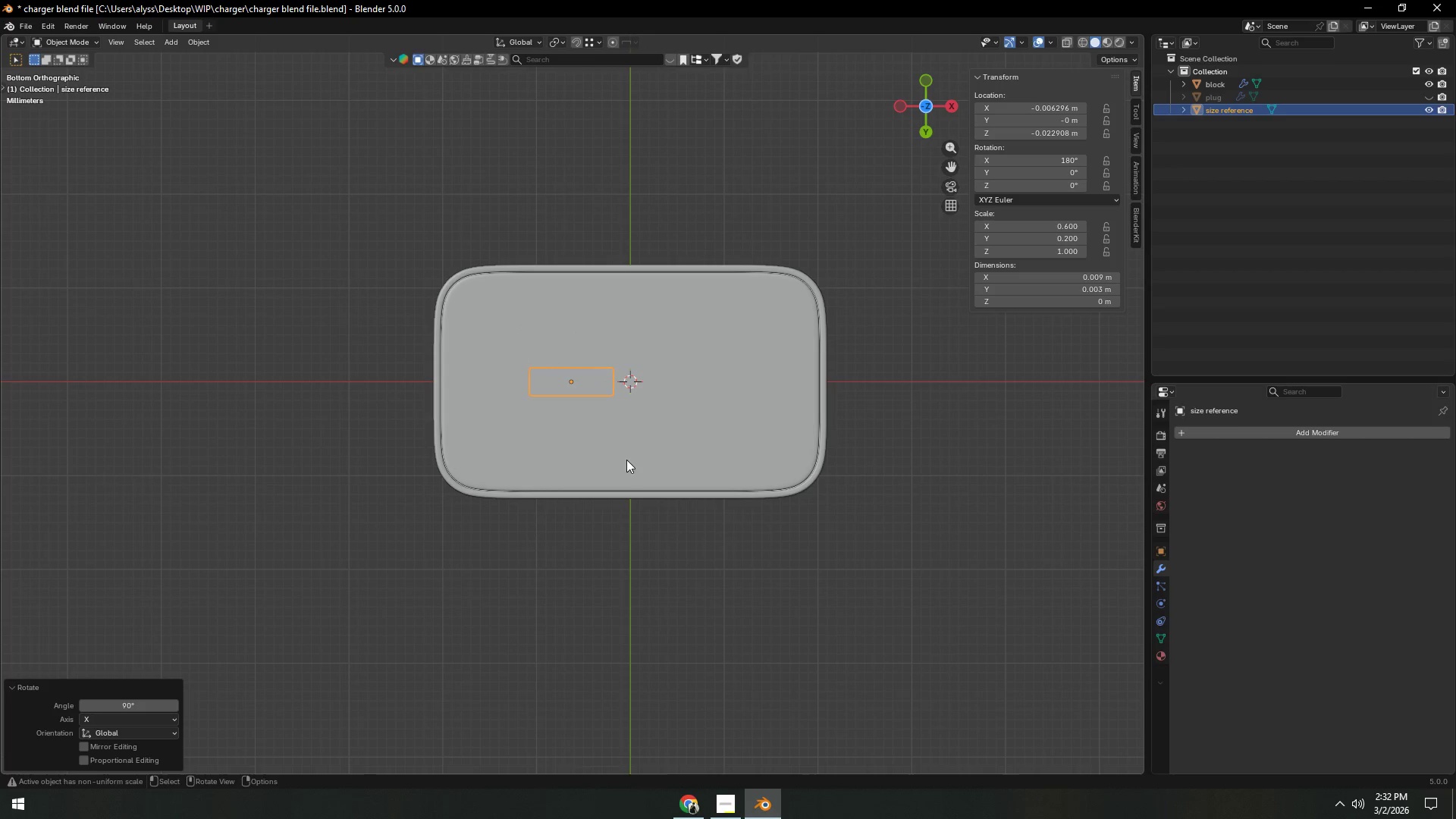 
key(G)
 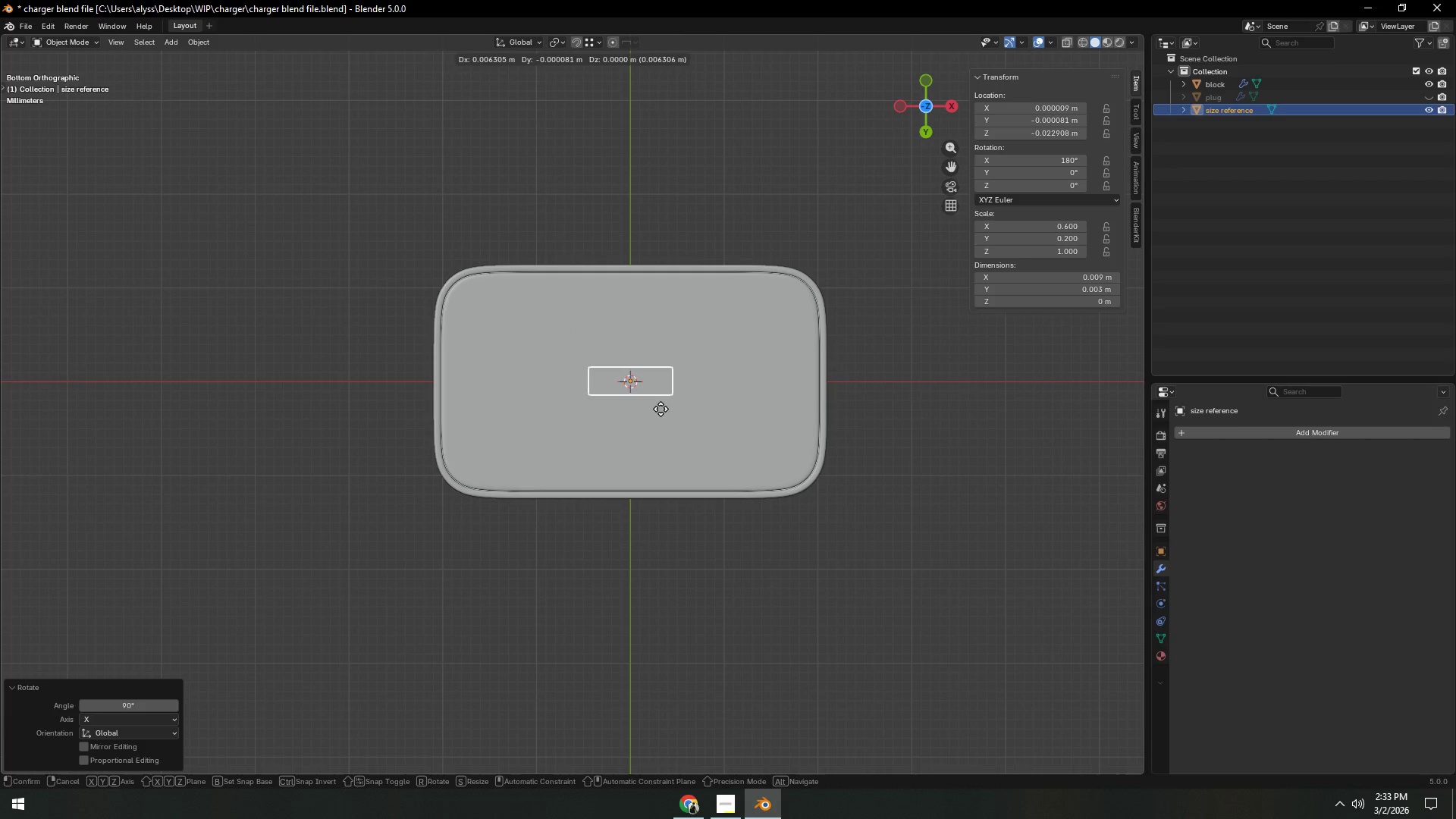 
left_click([661, 410])
 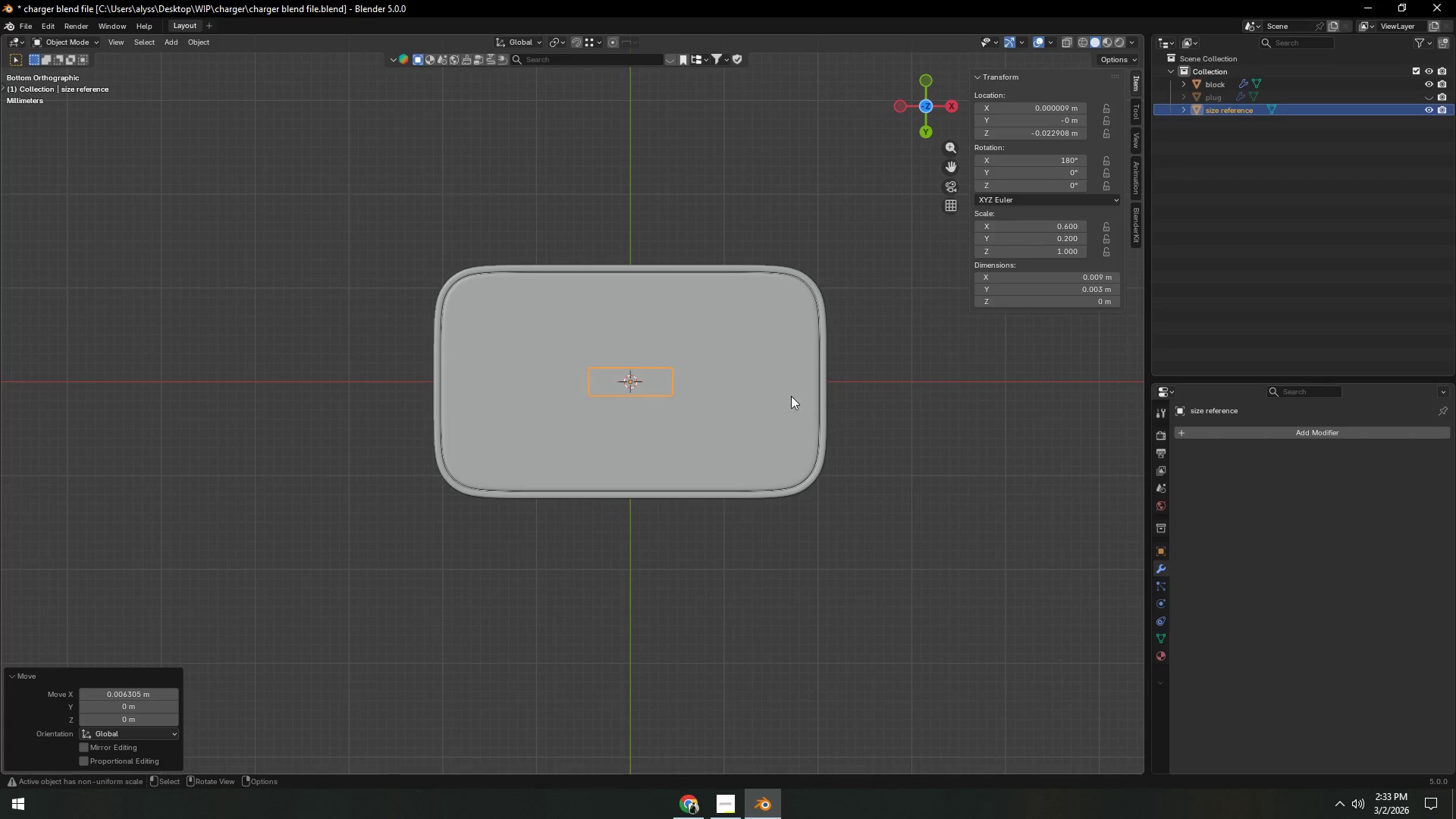 
double_click([967, 395])
 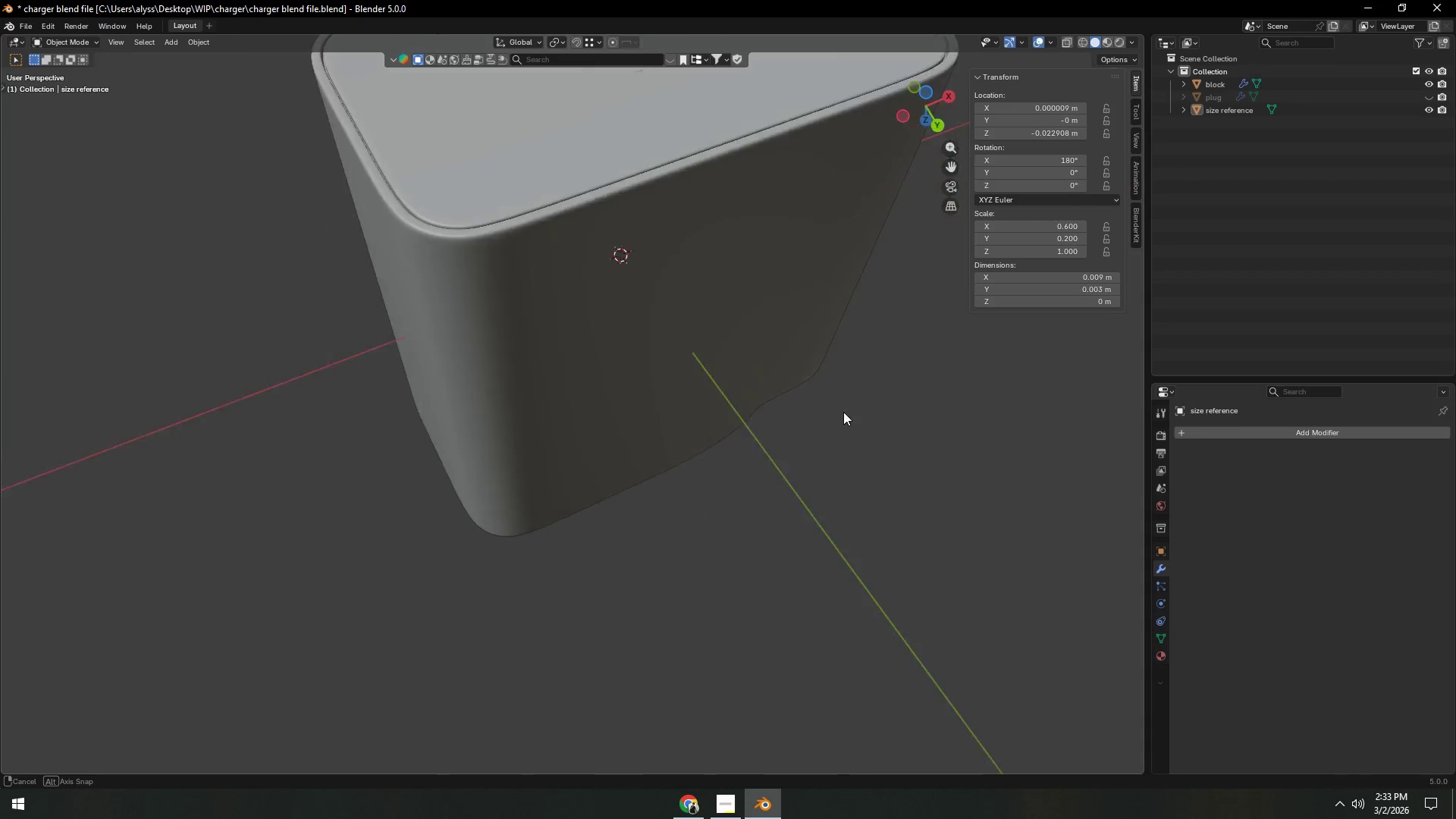 
key(Shift+ShiftLeft)
 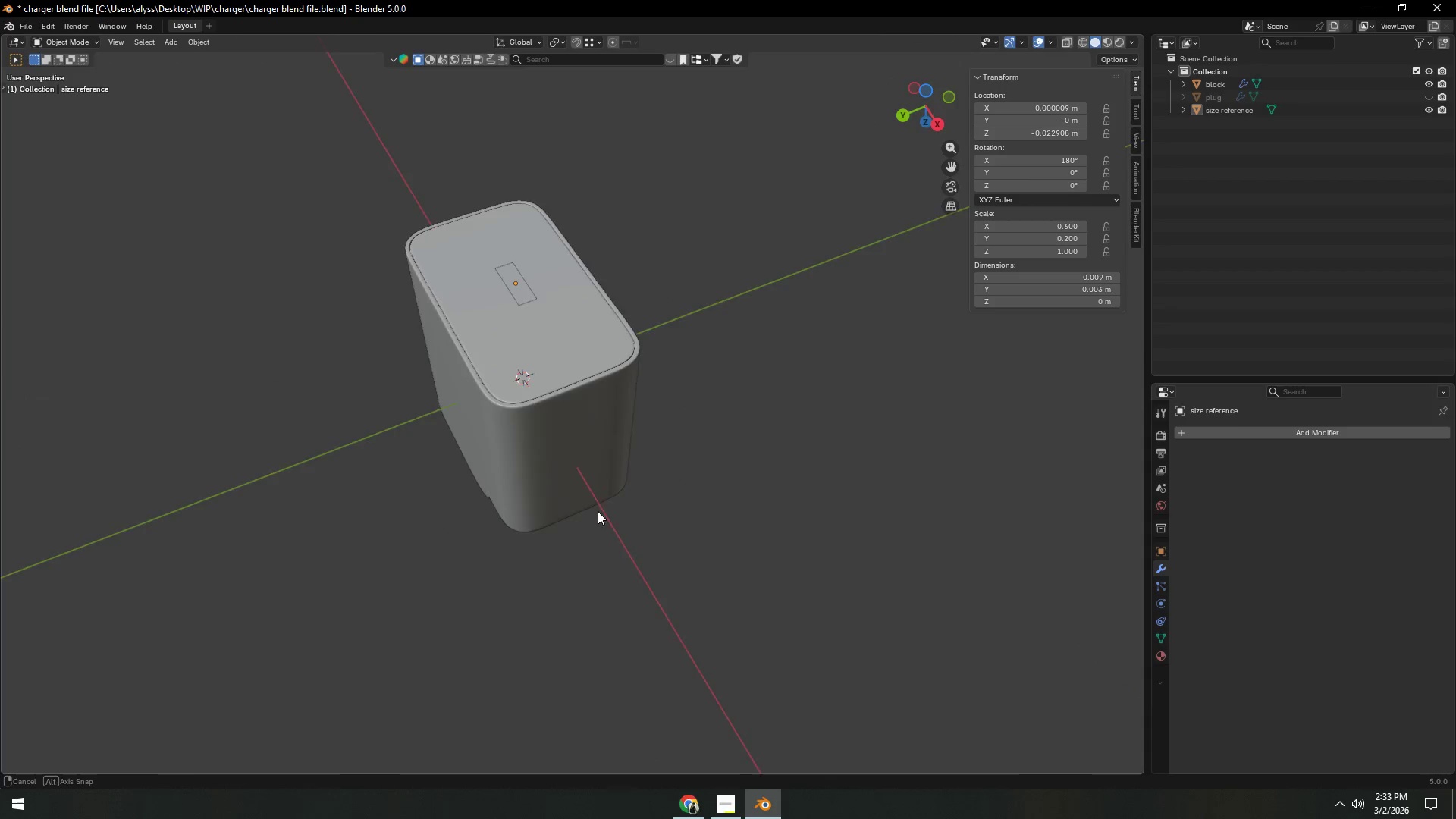 
scroll: coordinate [809, 408], scroll_direction: down, amount: 3.0
 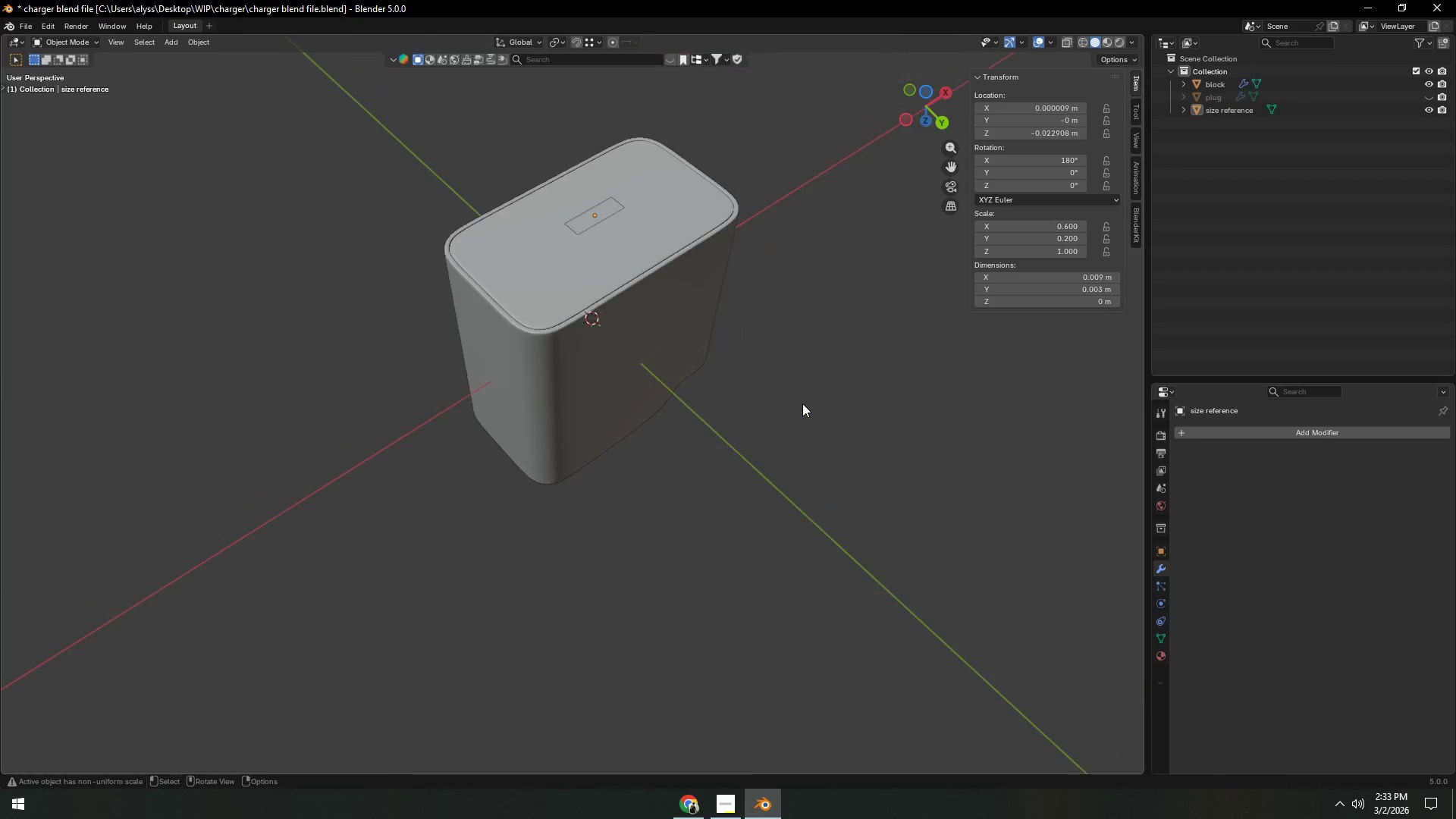 
hold_key(key=ShiftLeft, duration=0.33)
 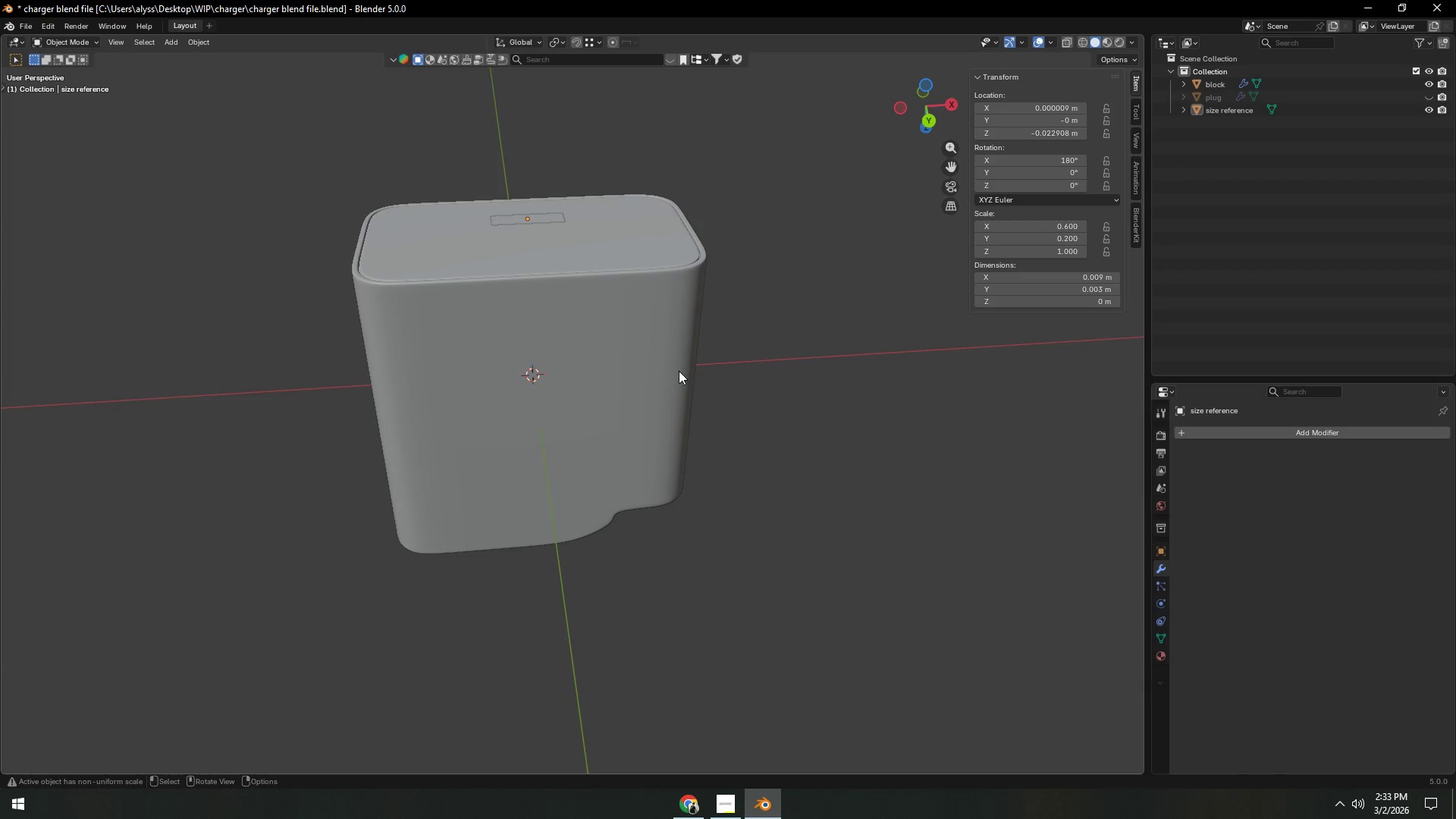 
scroll: coordinate [538, 425], scroll_direction: up, amount: 1.0
 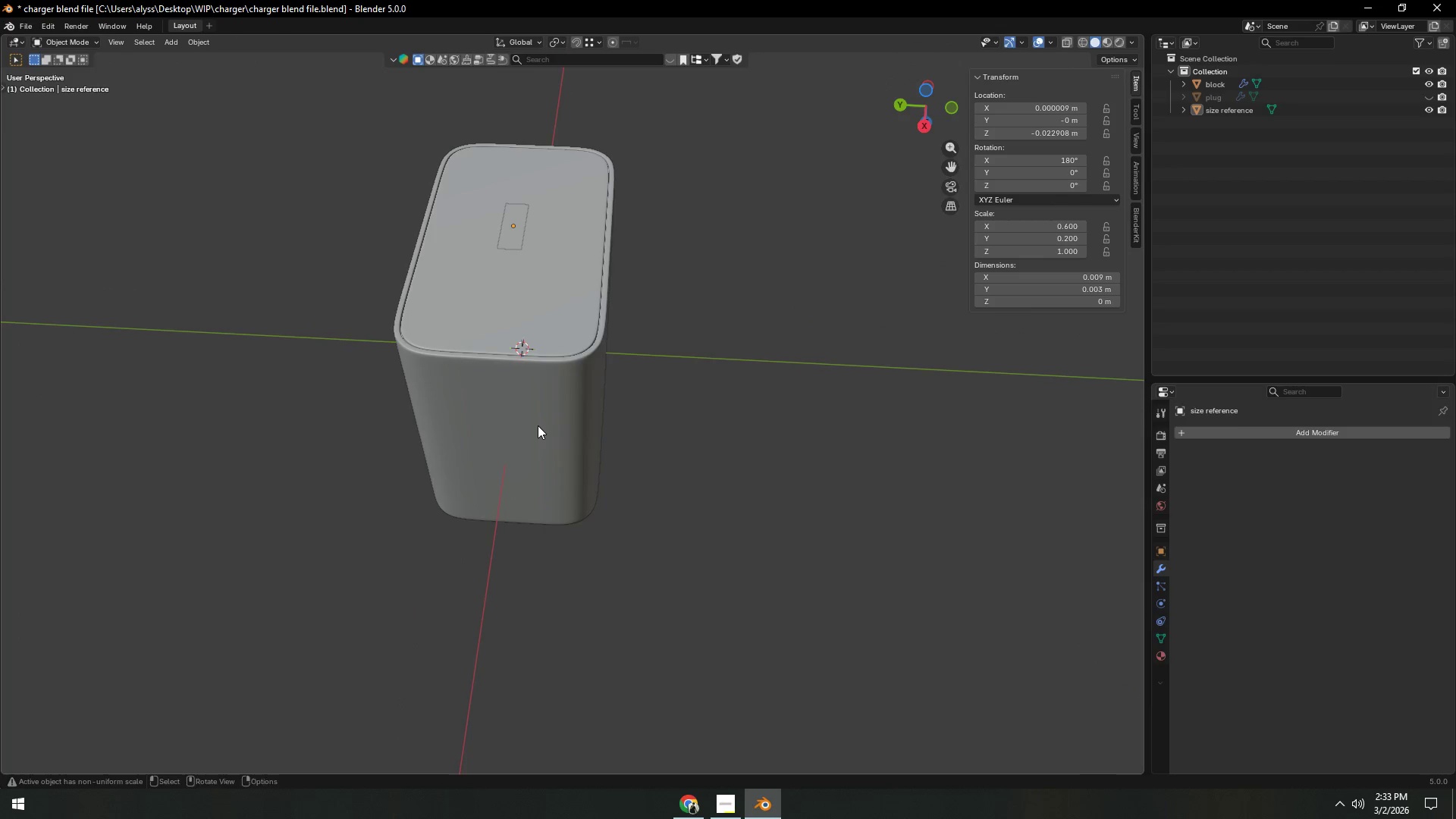 
key(Backquote)
 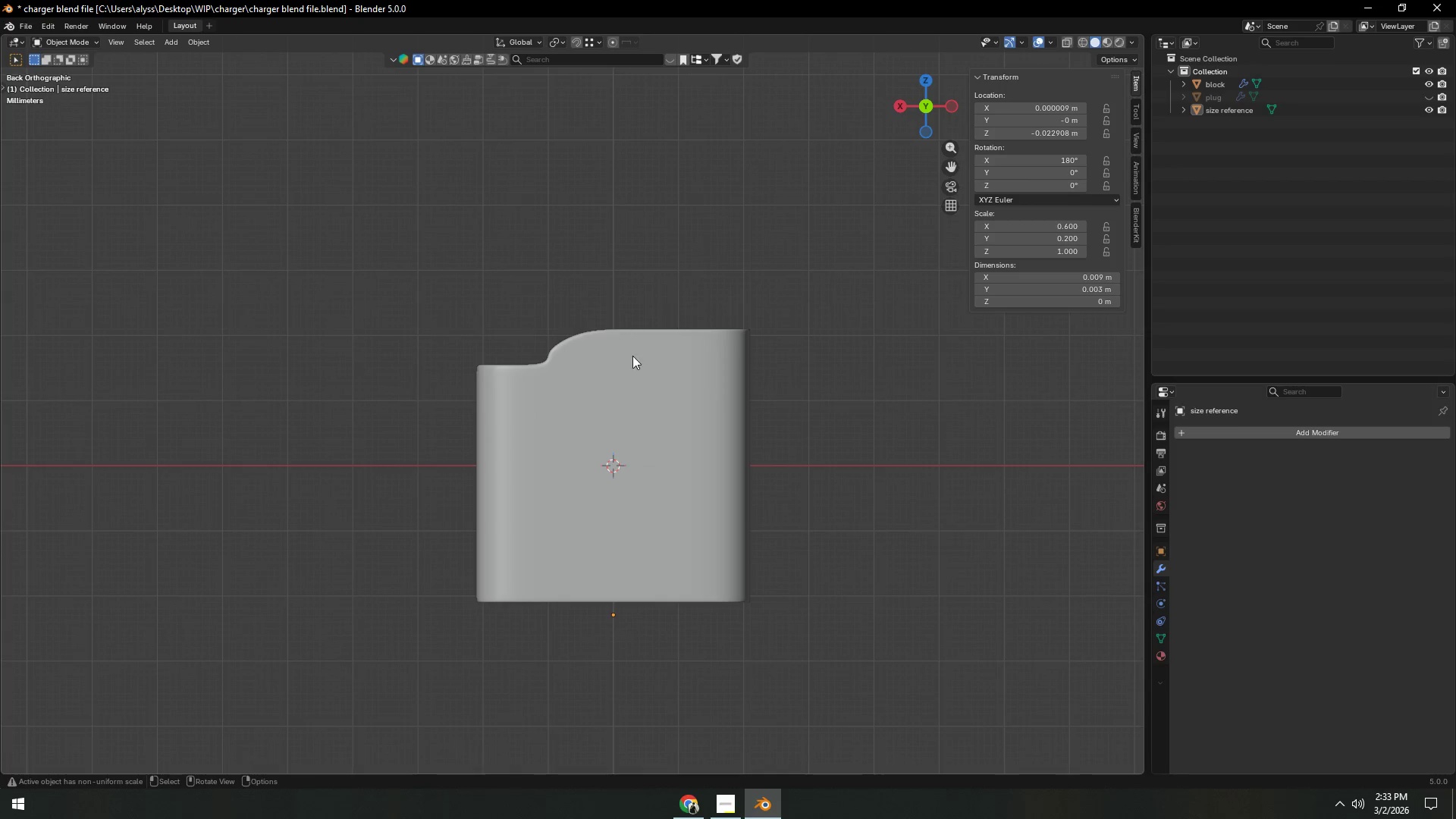 
hold_key(key=ShiftLeft, duration=0.33)
 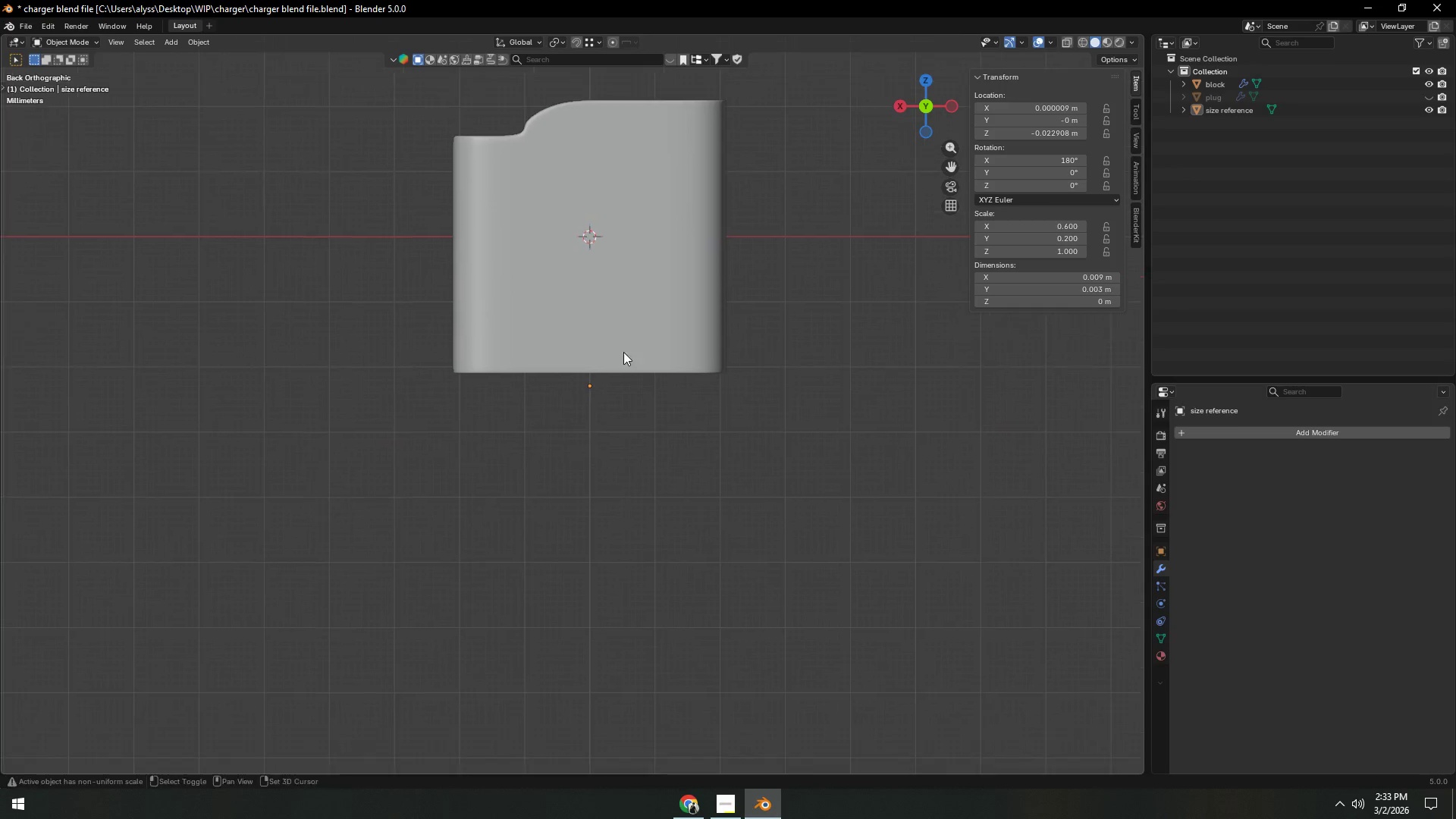 
left_click([613, 372])
 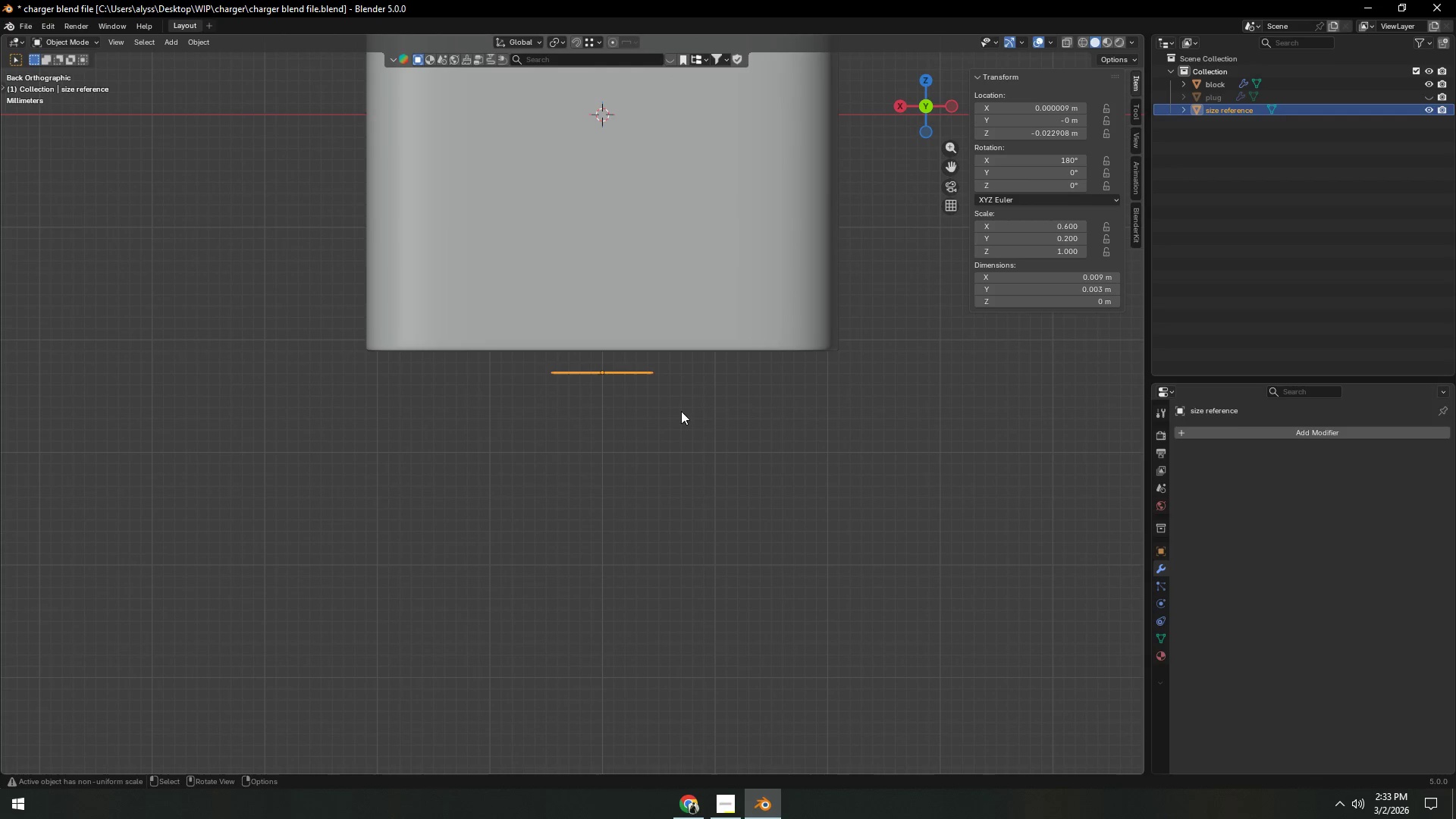 
scroll: coordinate [616, 379], scroll_direction: up, amount: 3.0
 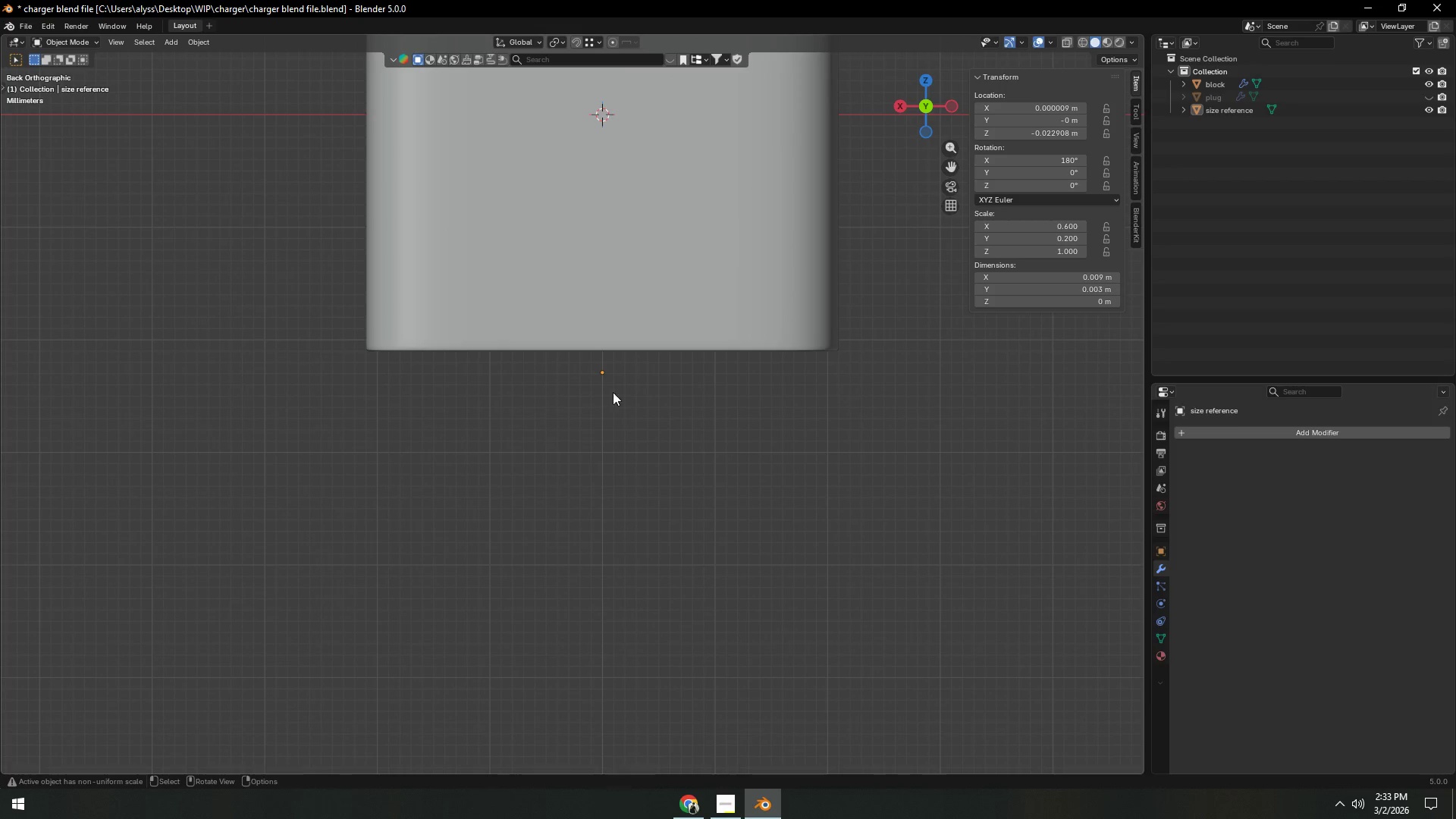 
type(gz)
 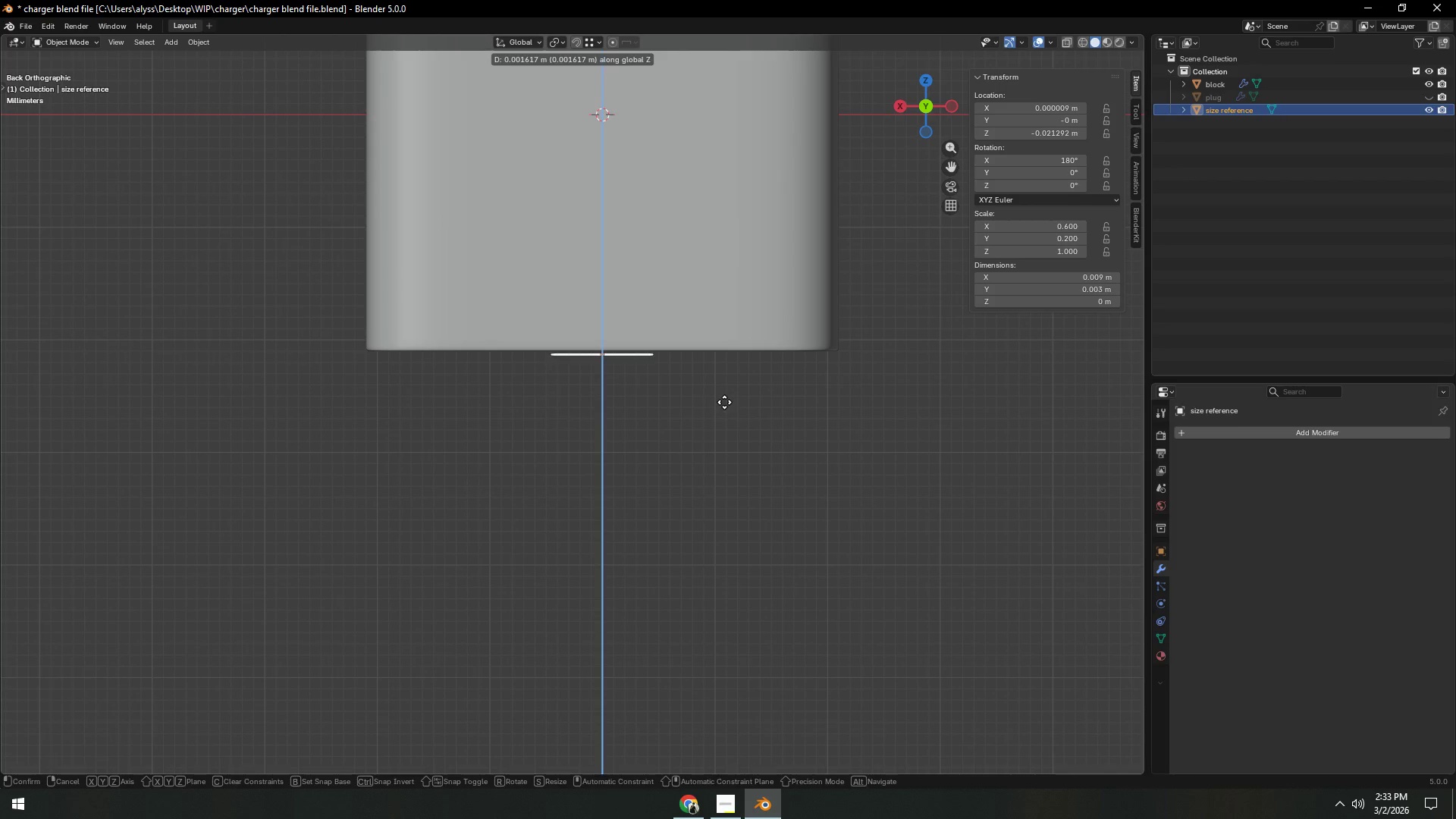 
left_click([724, 402])
 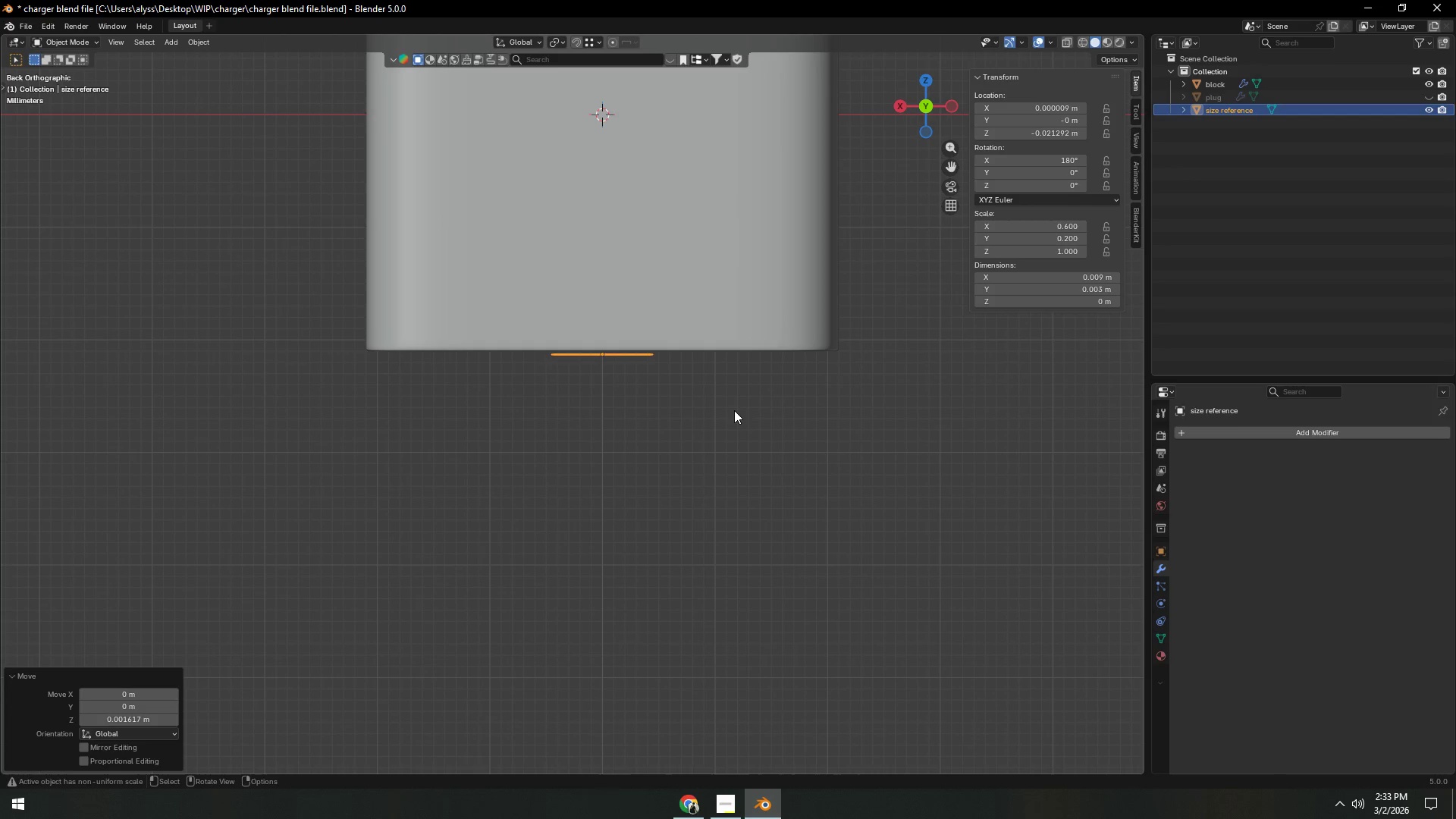 
double_click([734, 411])
 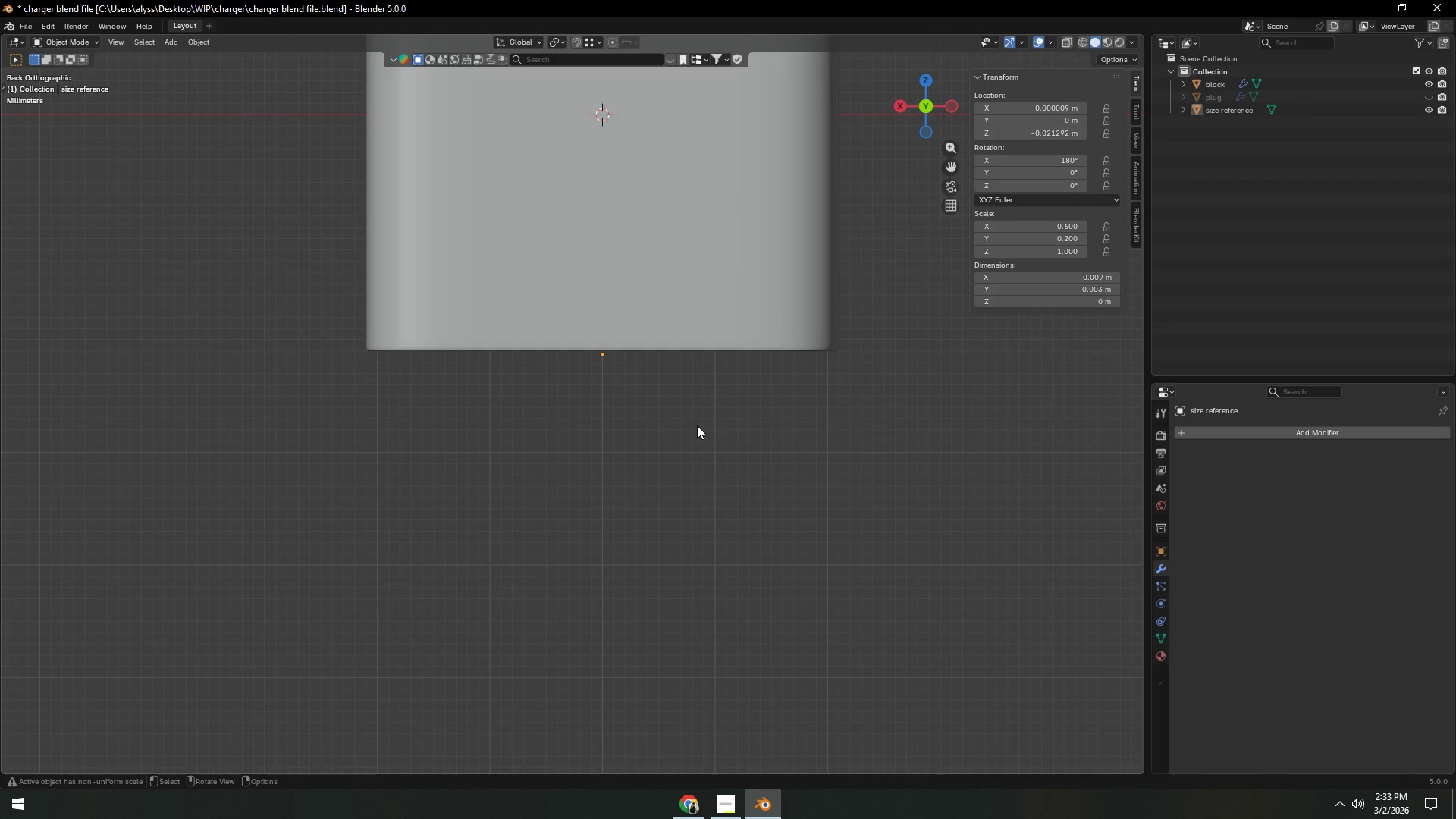 
hold_key(key=Backquote, duration=0.59)
 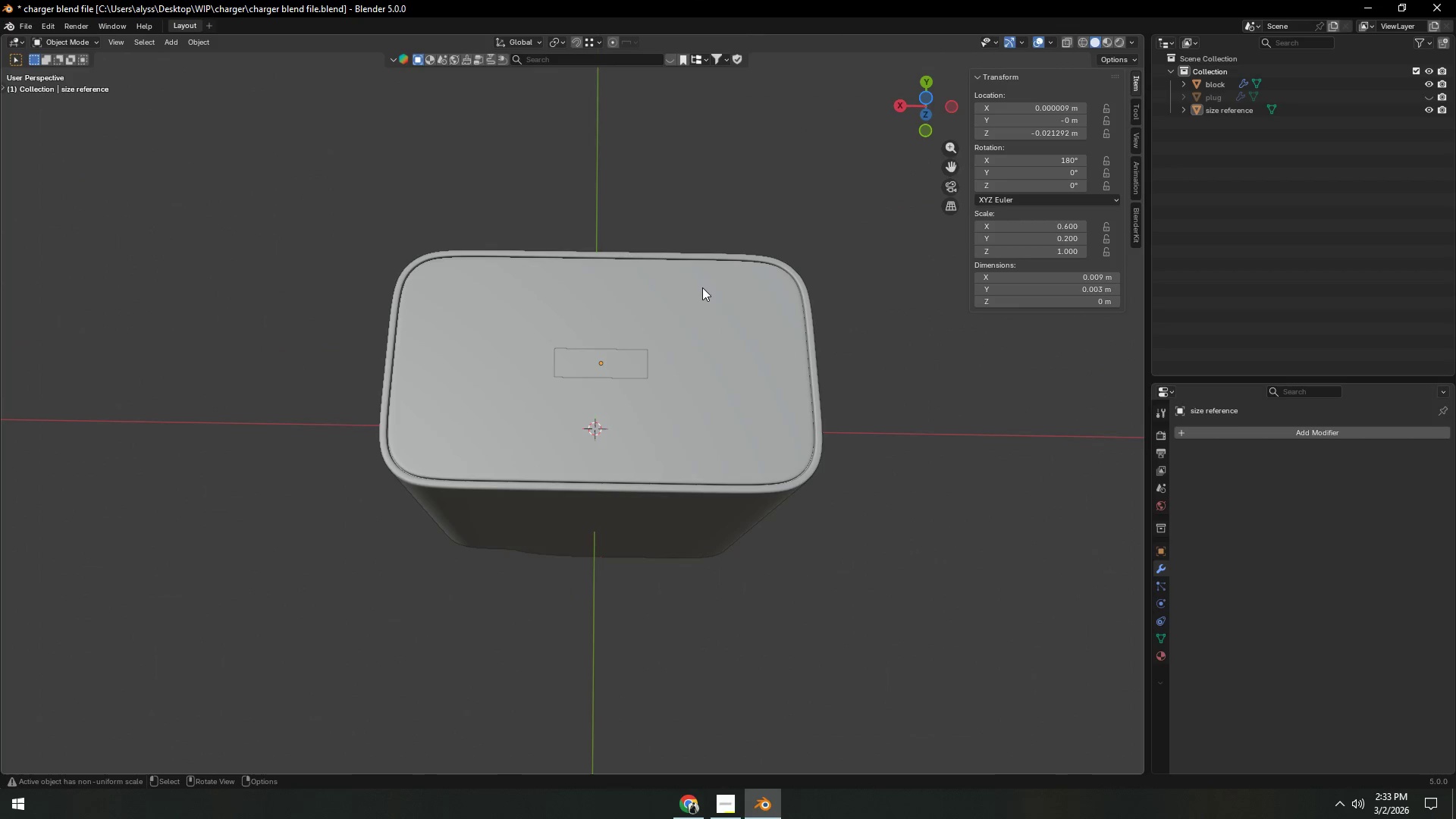 
double_click([628, 366])
 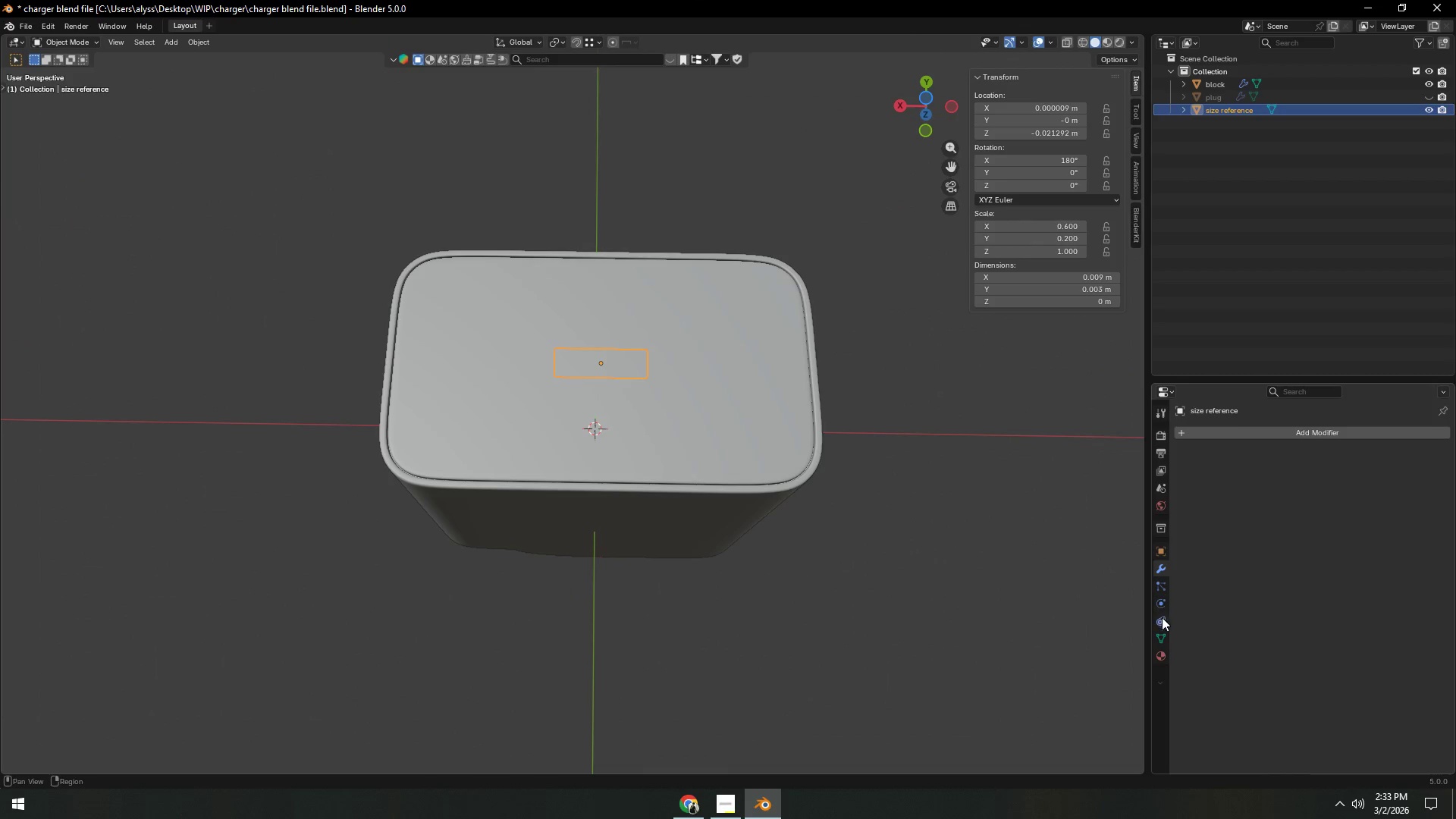 
left_click([1163, 651])
 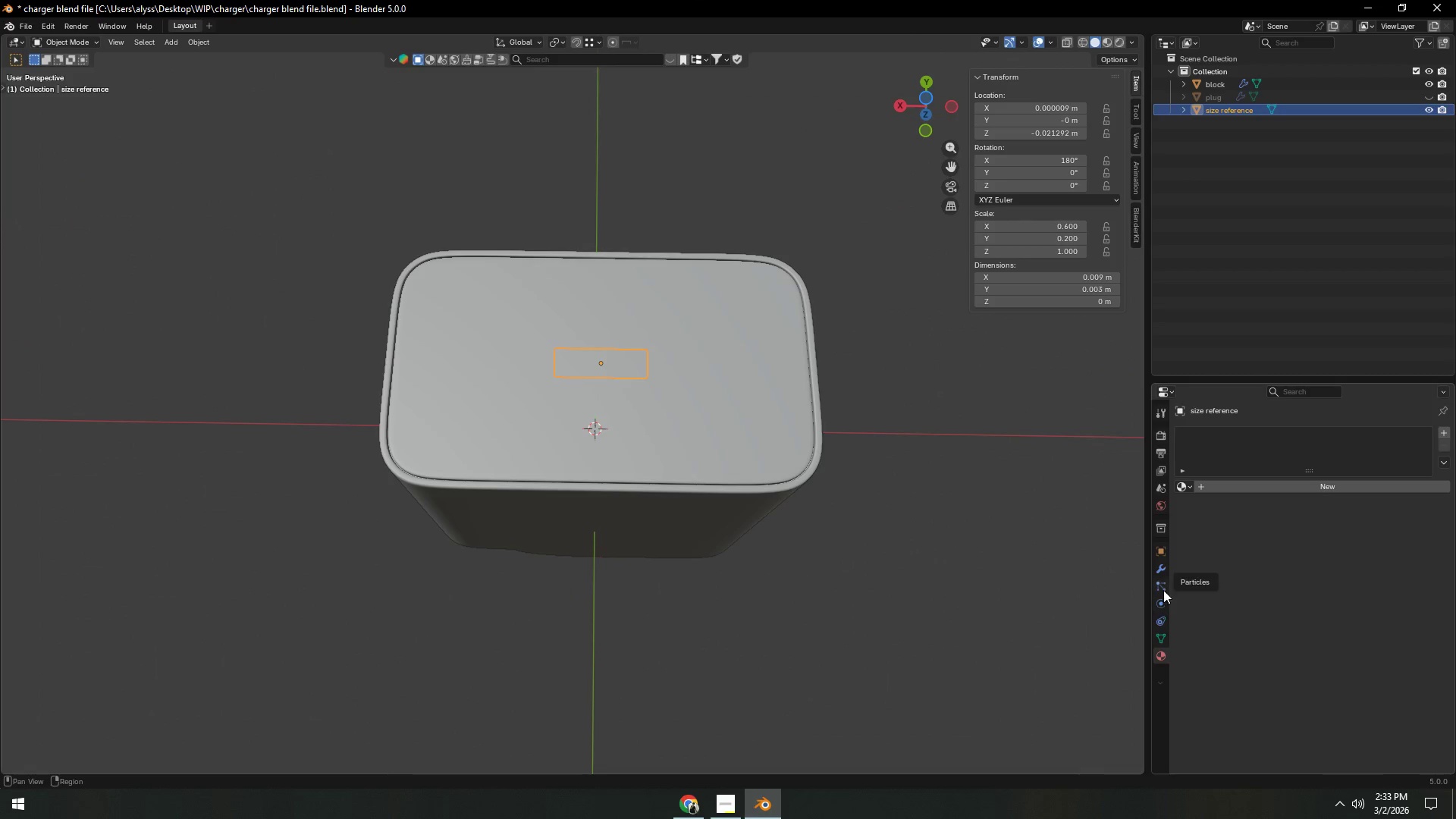 
left_click([1163, 553])
 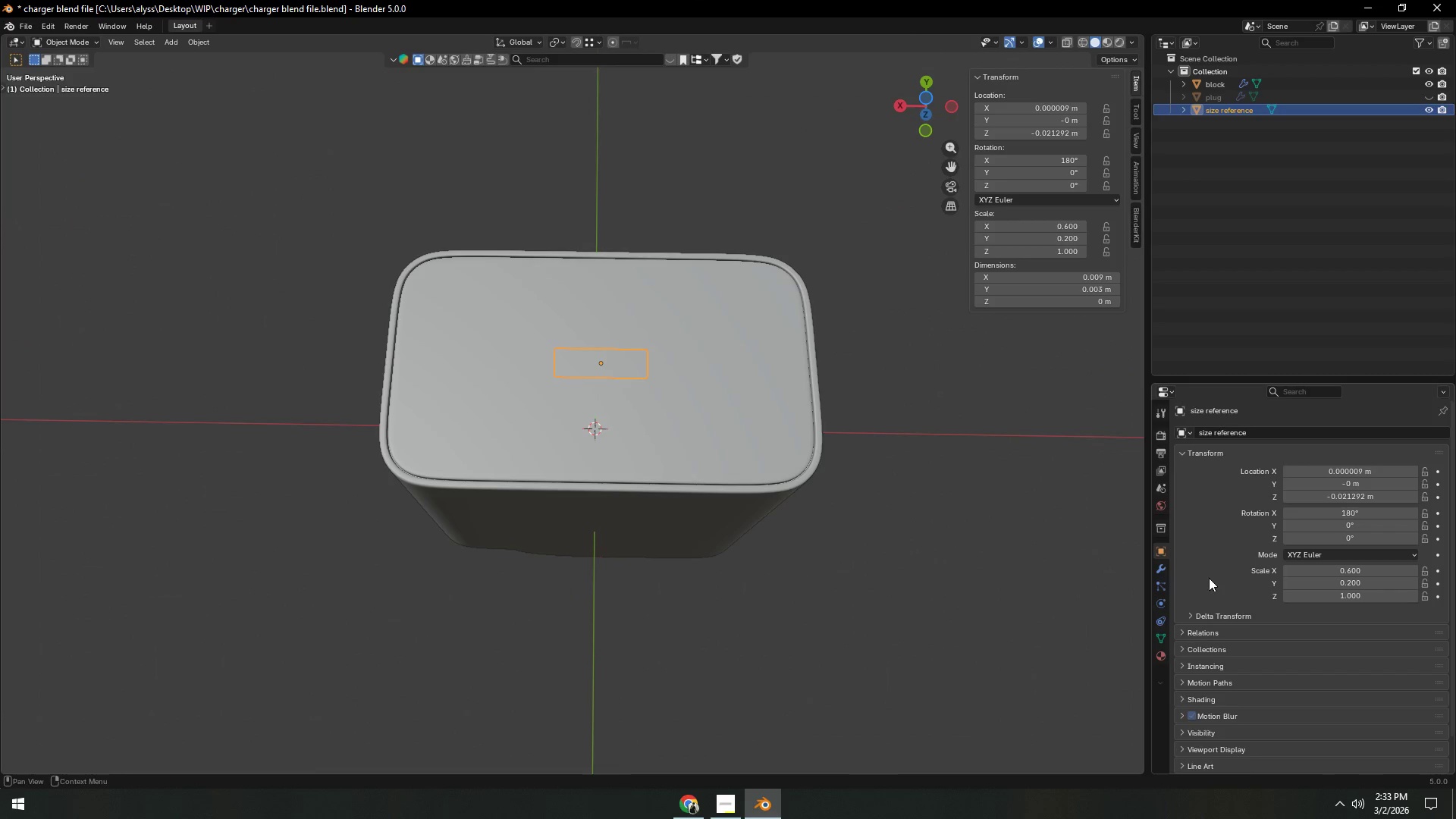 
scroll: coordinate [1260, 603], scroll_direction: down, amount: 6.0
 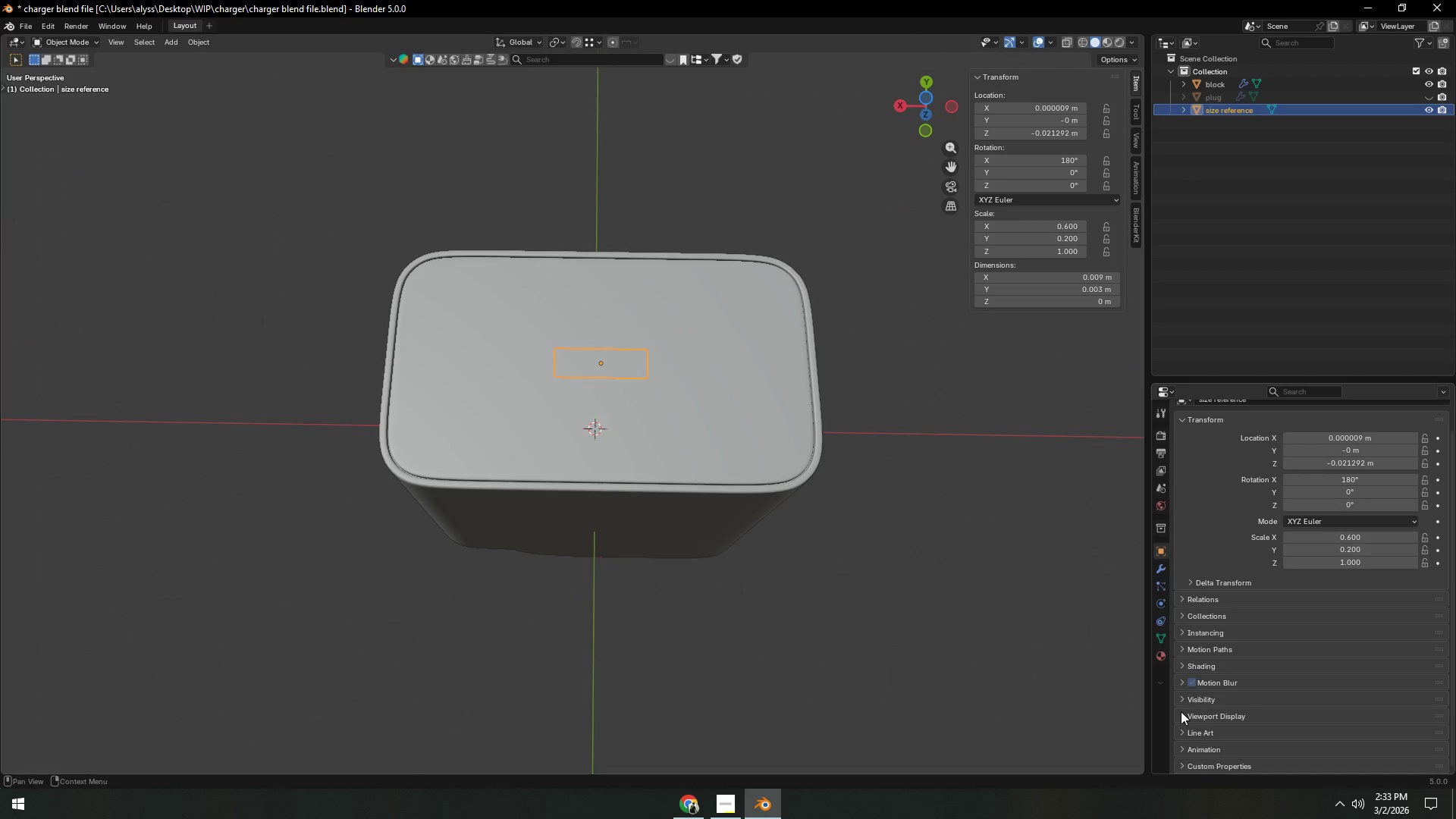 
left_click([1181, 712])
 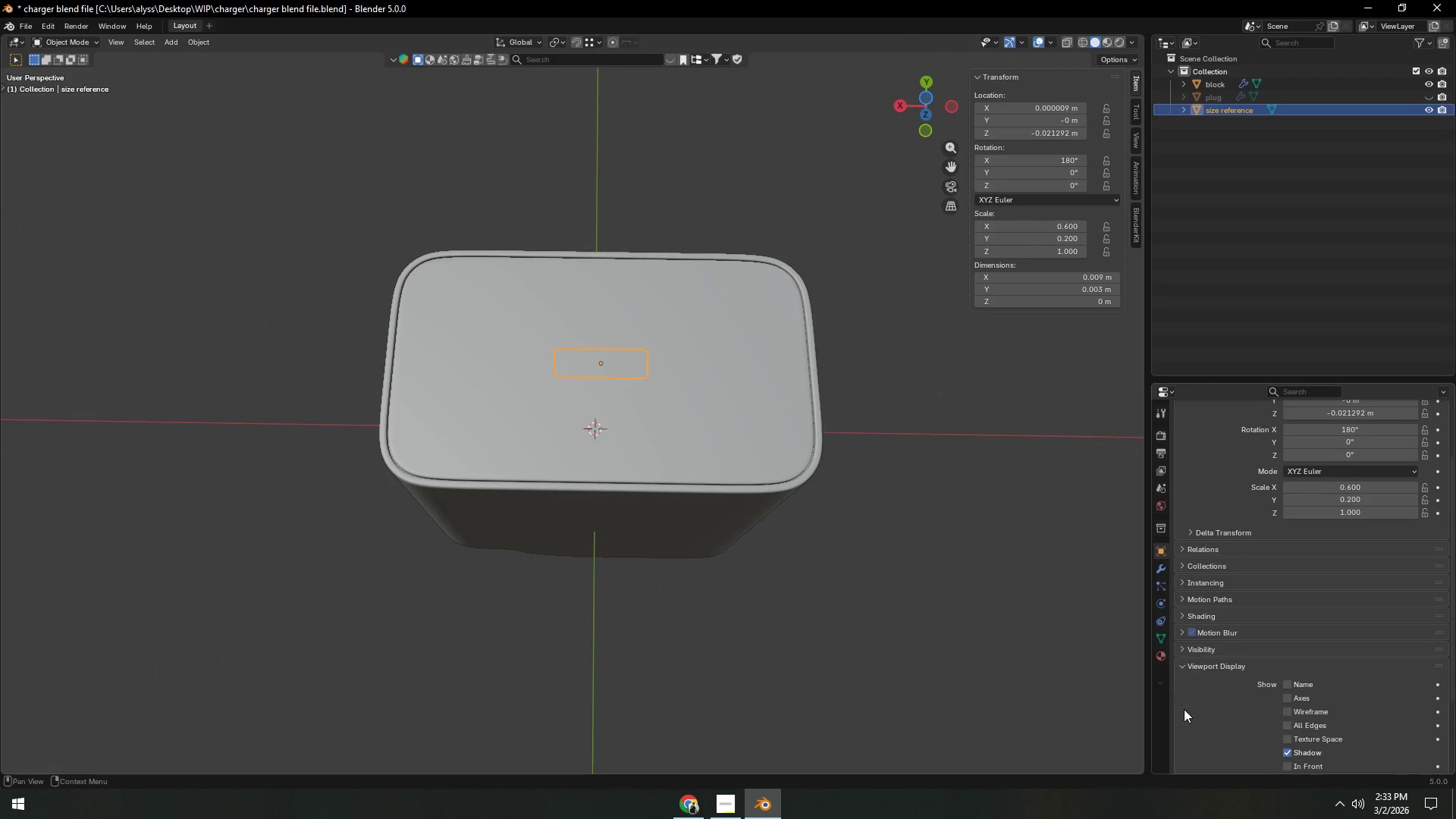 
scroll: coordinate [1188, 704], scroll_direction: down, amount: 5.0
 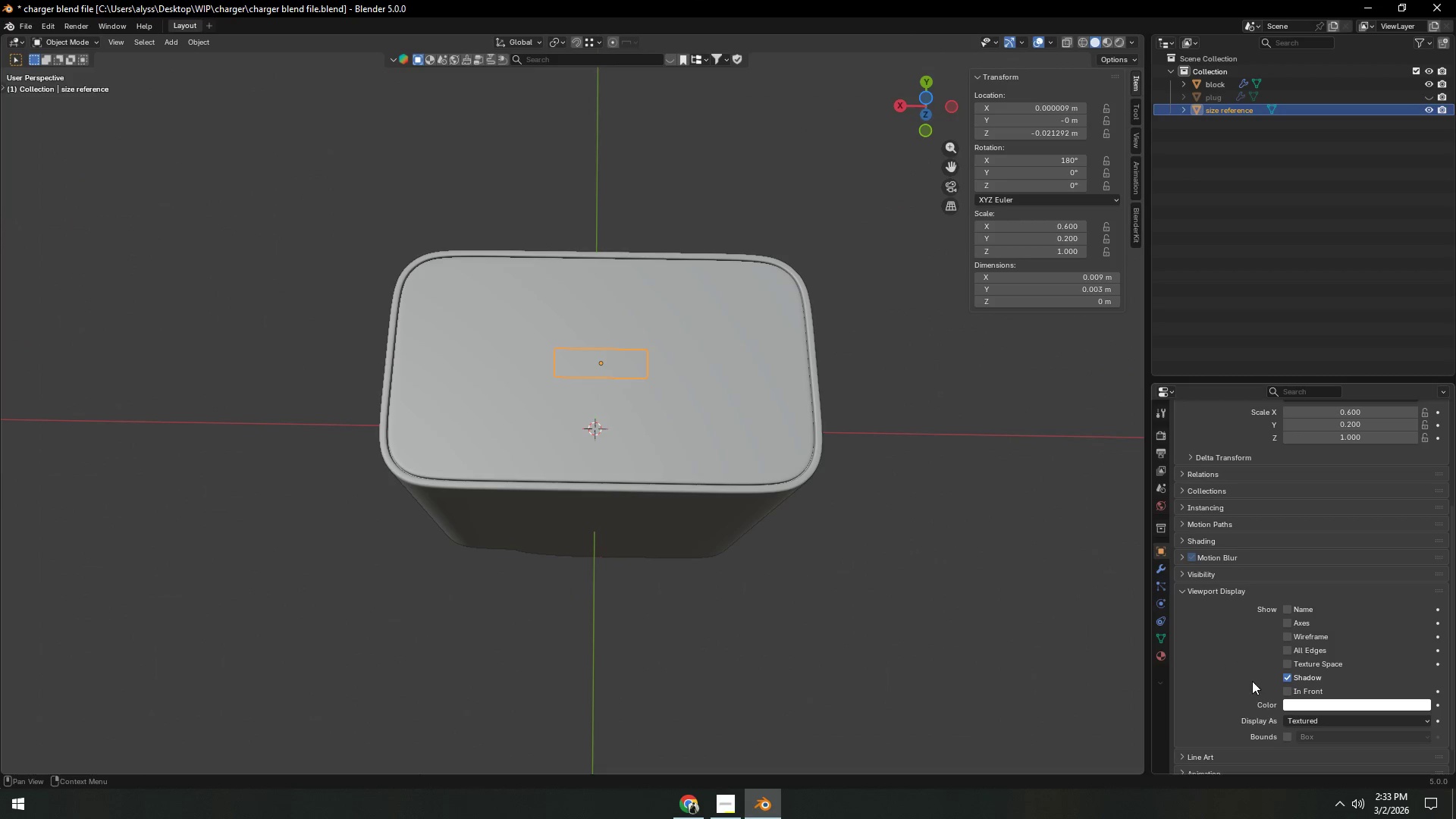 
mouse_move([1281, 694])
 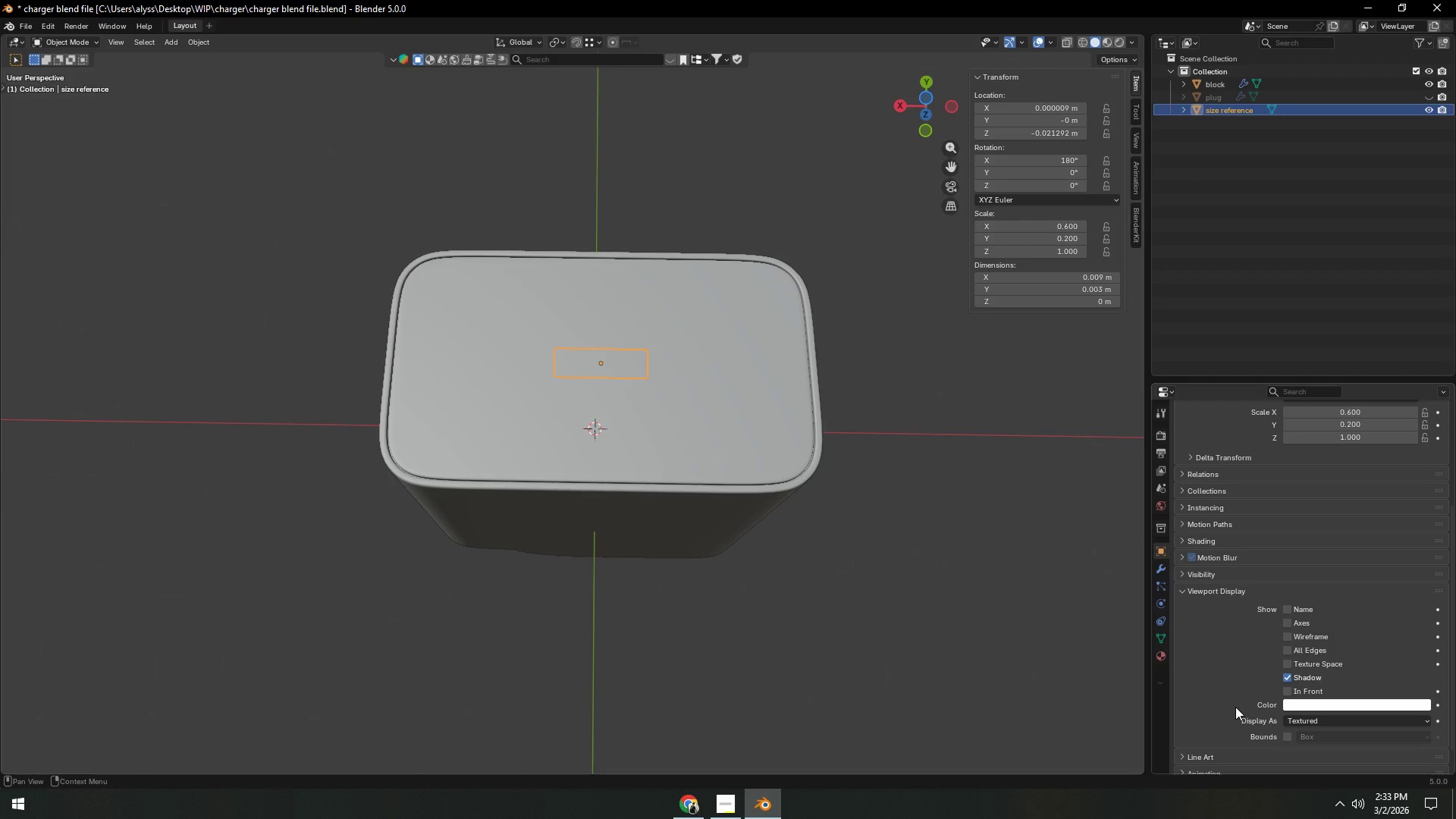 
left_click([1235, 707])
 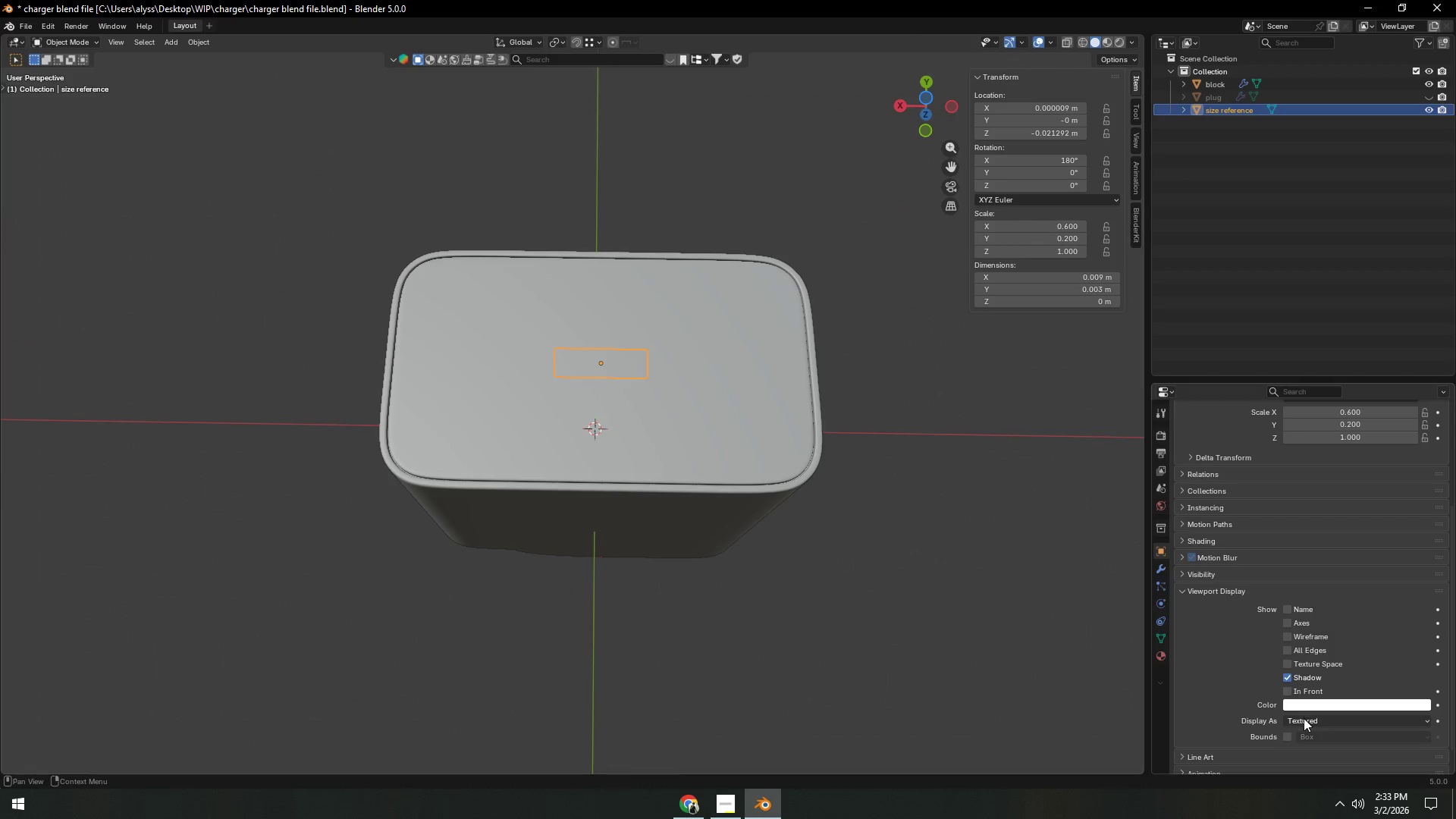 
left_click([1307, 723])
 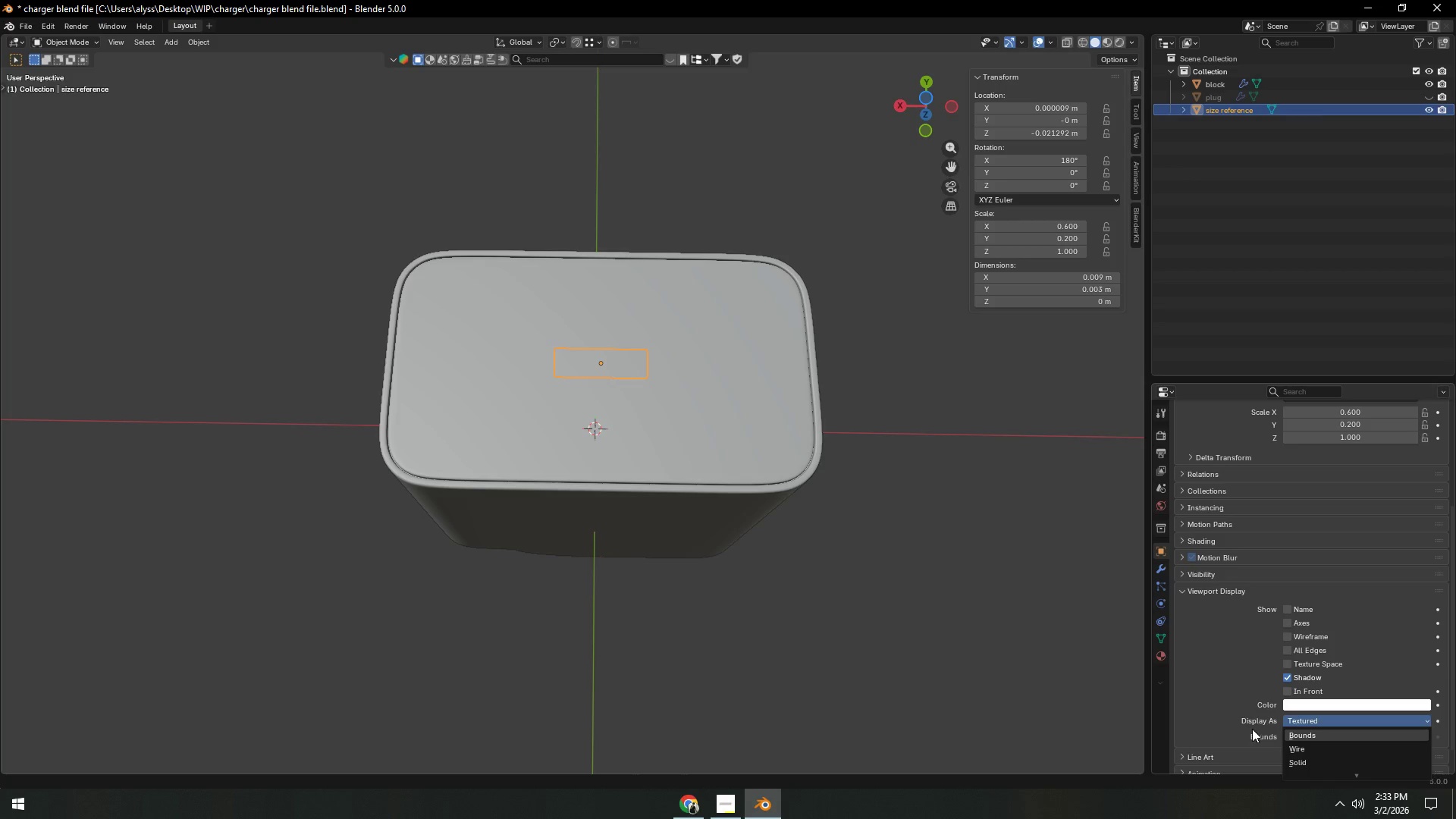 
scroll: coordinate [1250, 729], scroll_direction: down, amount: 2.0
 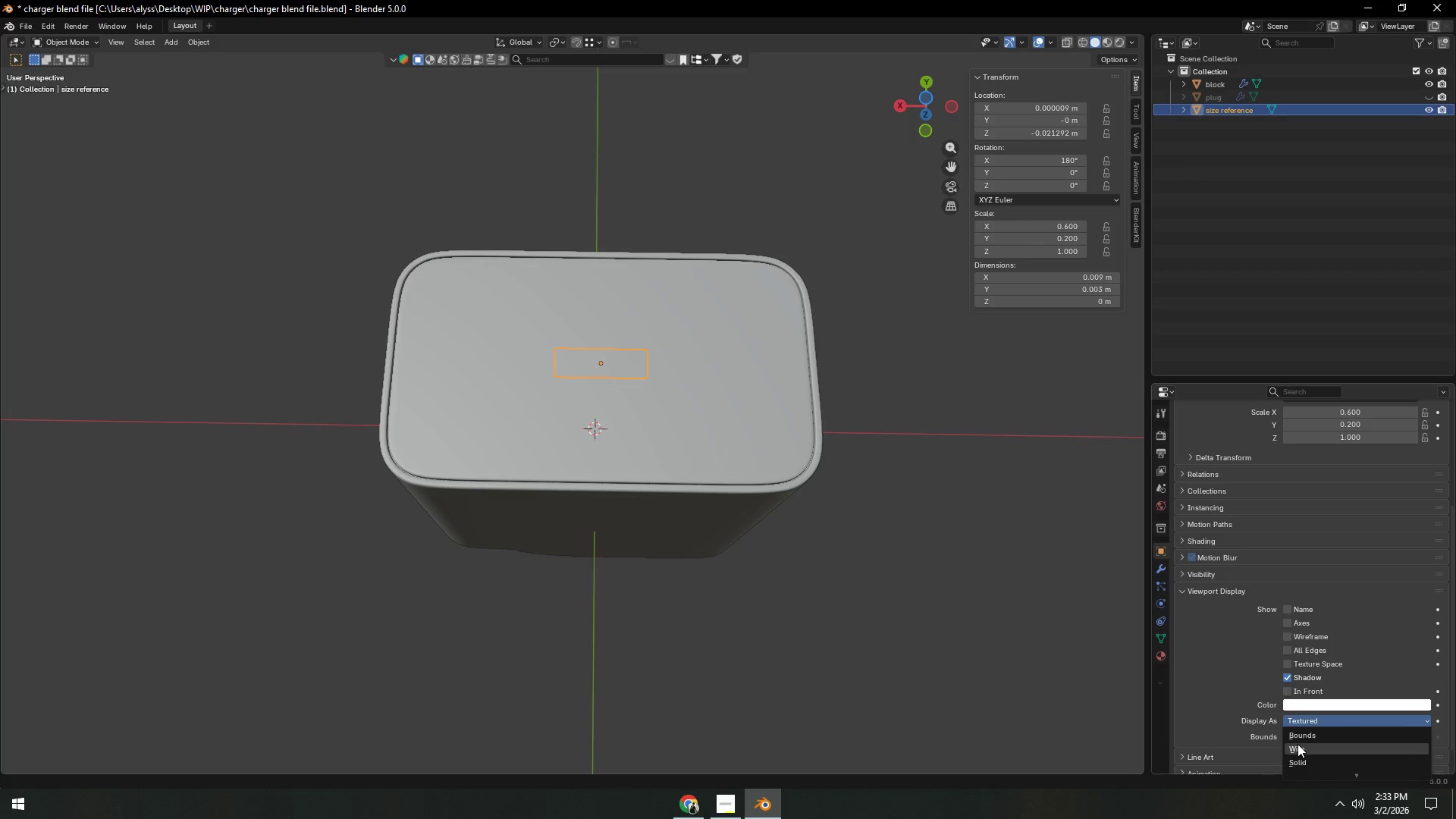 
left_click([1298, 744])
 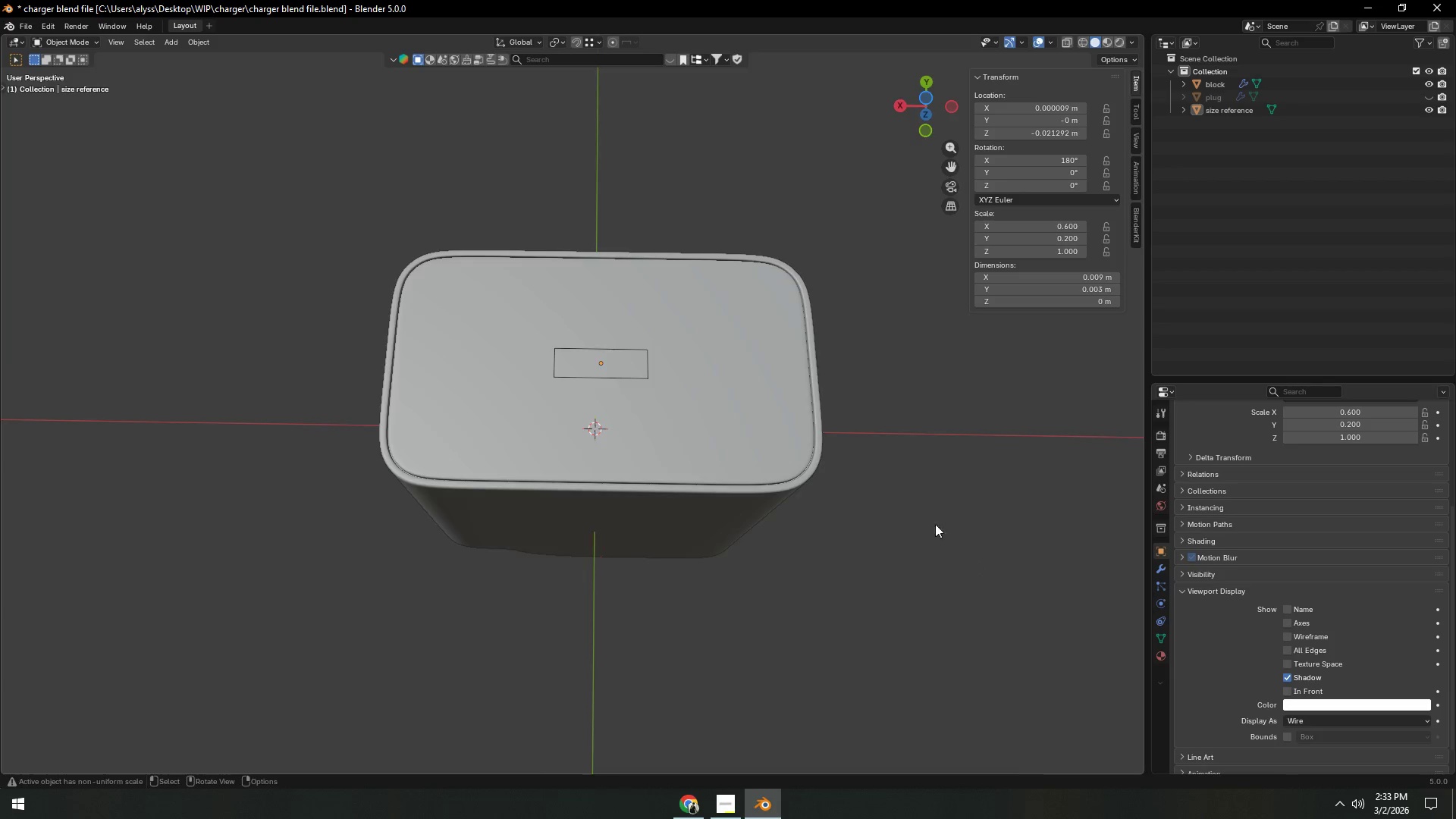 
scroll: coordinate [811, 491], scroll_direction: up, amount: 4.0
 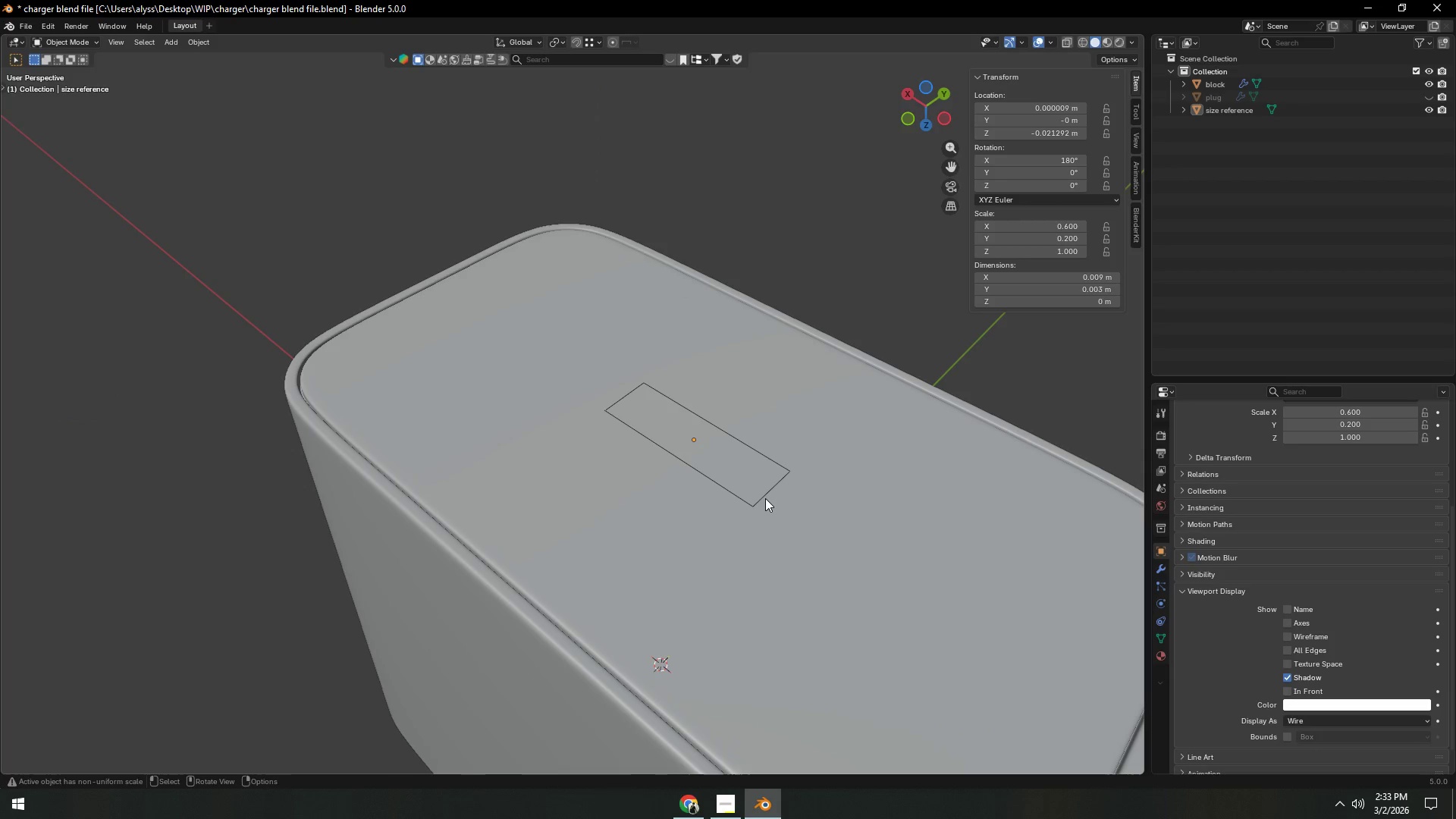 
left_click([765, 497])
 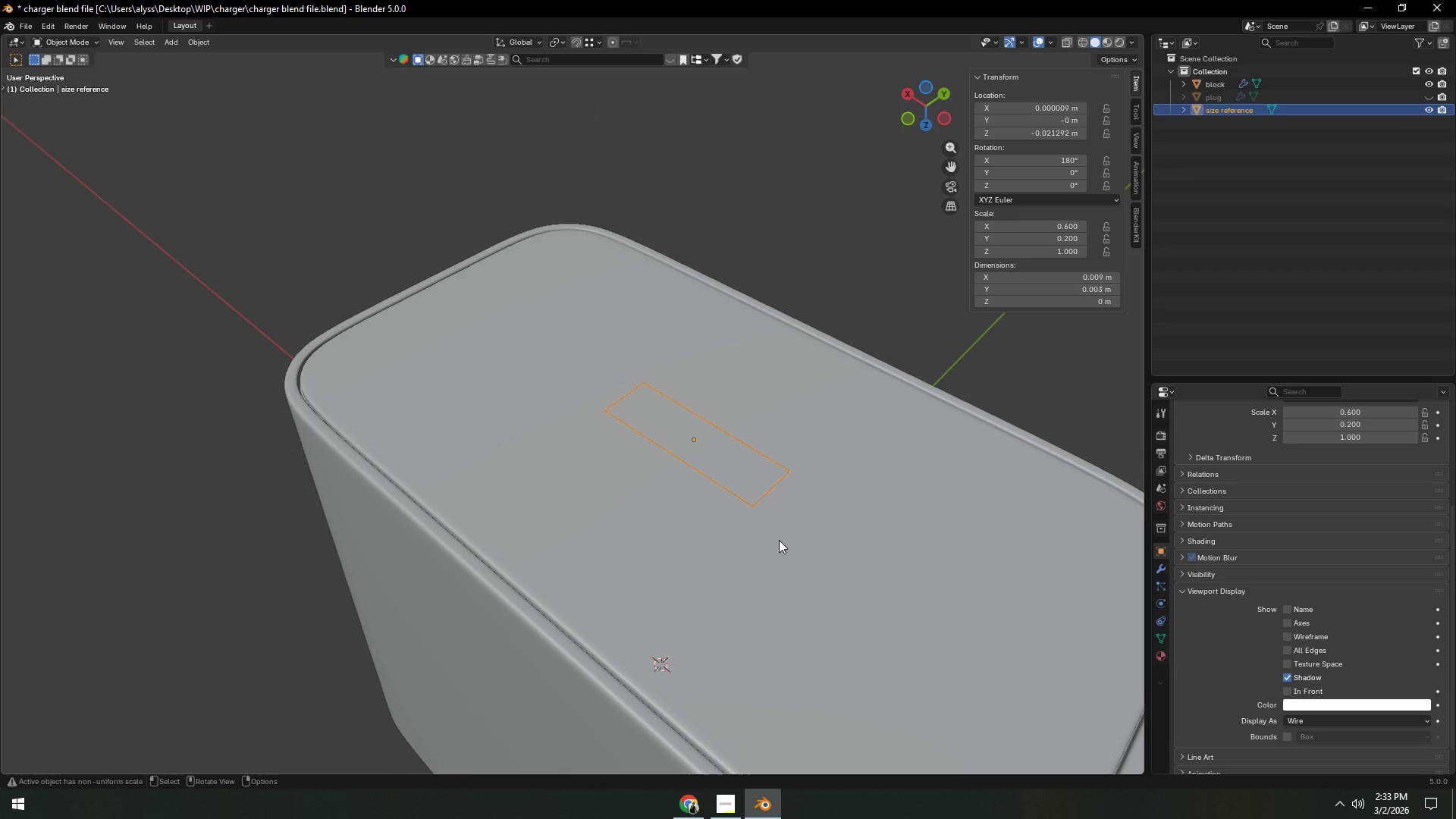 
wait(6.83)
 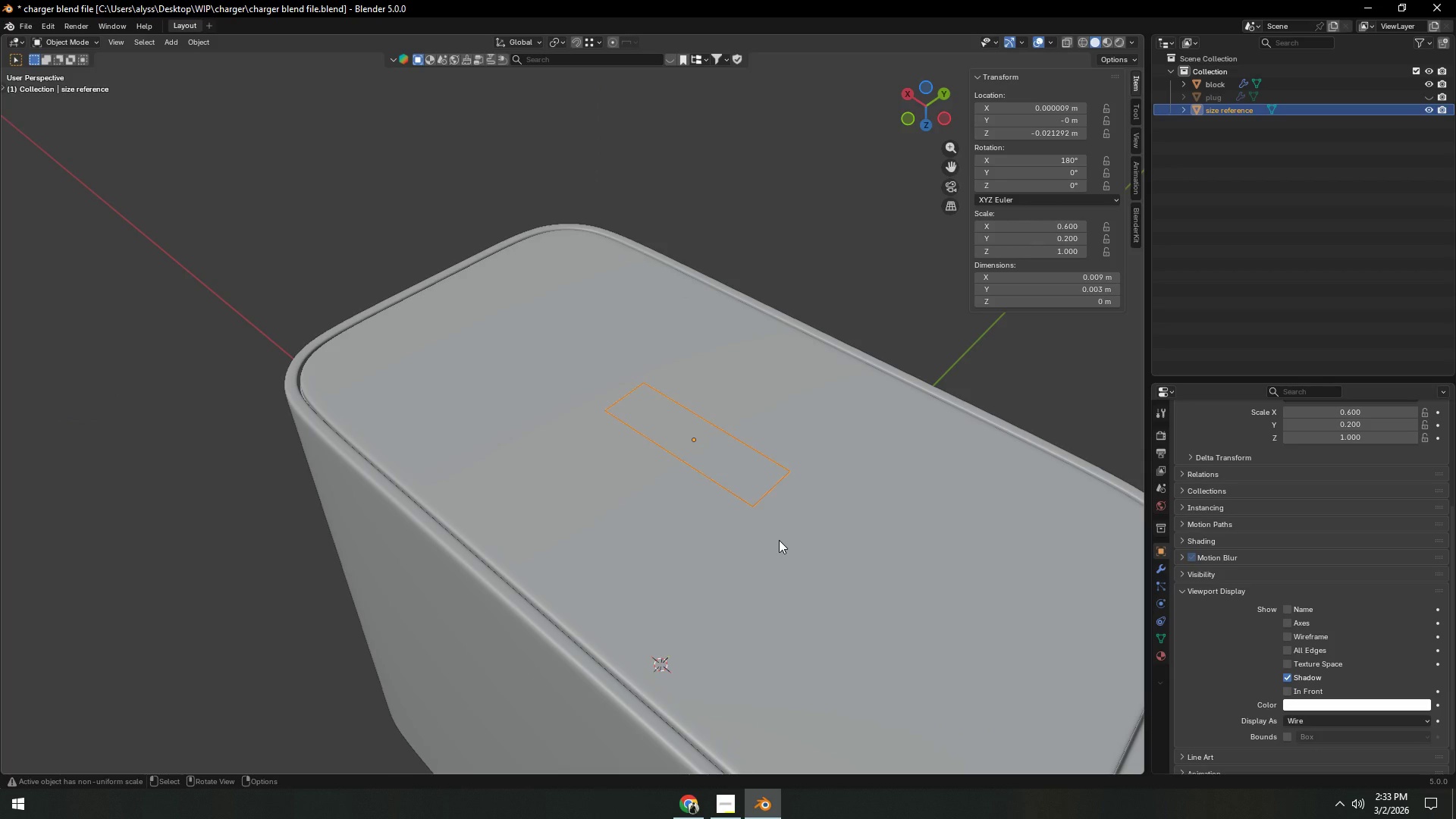 
left_click([777, 518])
 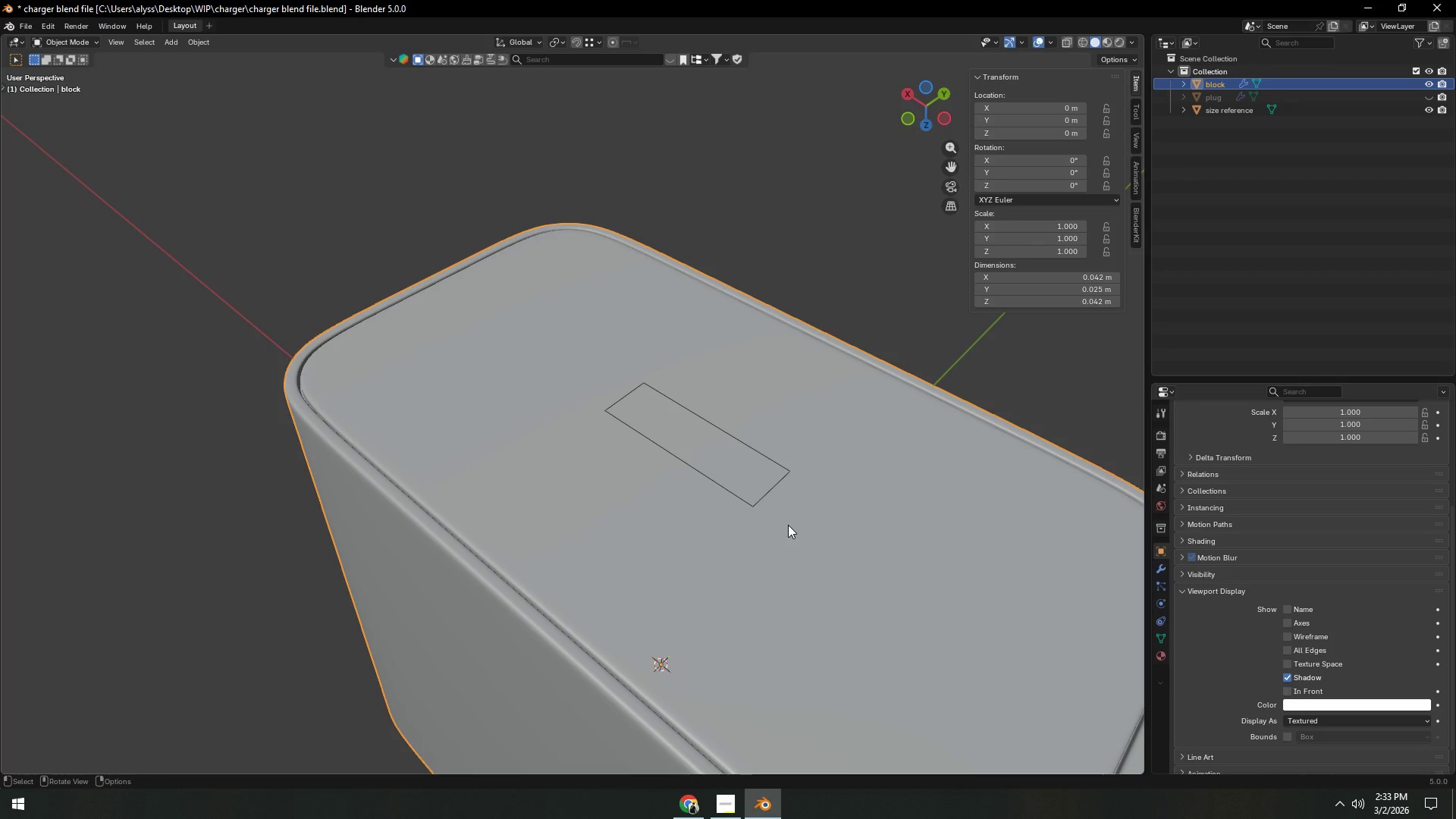 
key(Tab)
 